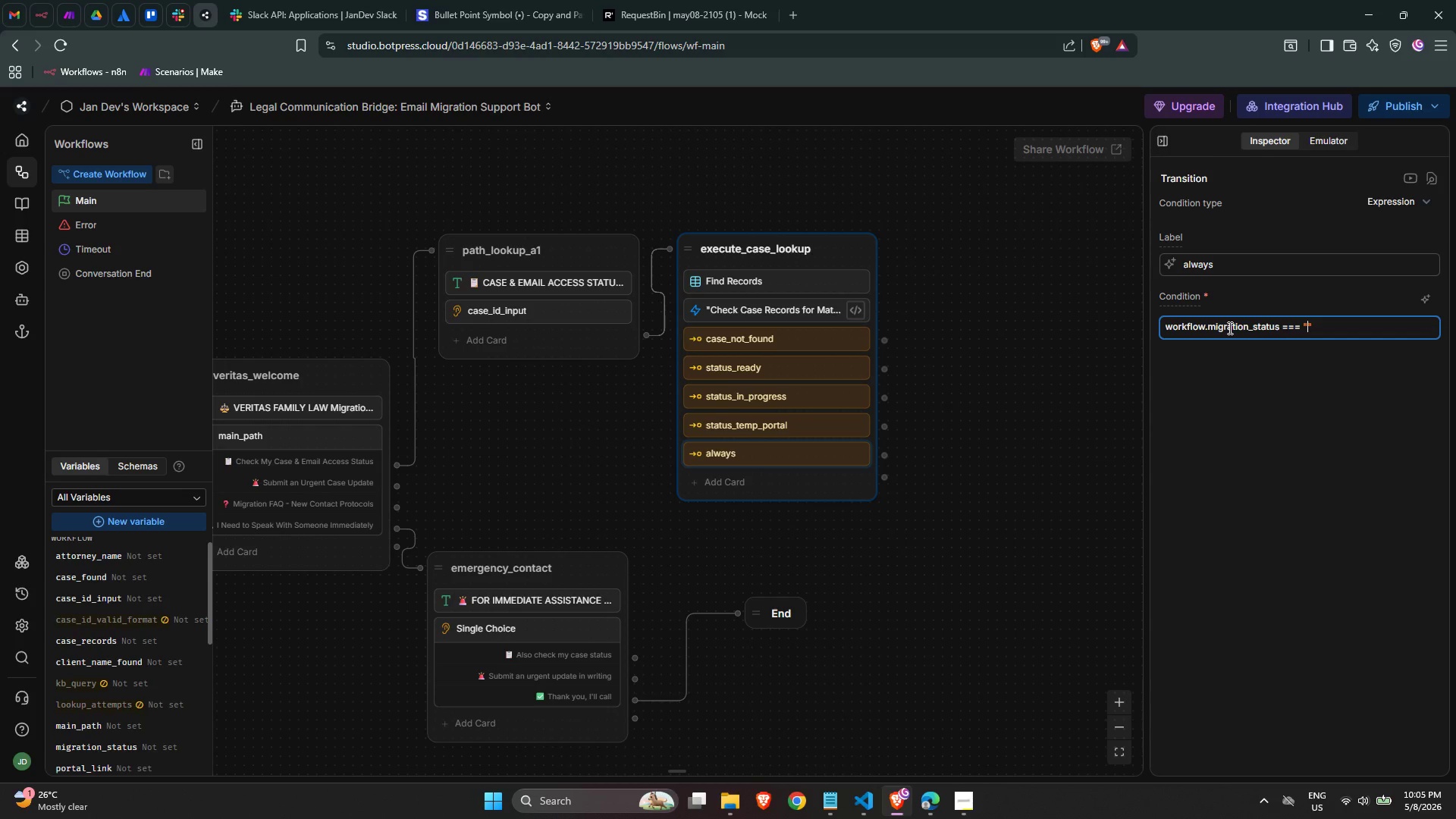 
type(p)
key(Backspace)
type(Pending Verificato)
key(Backspace)
type(ion)
 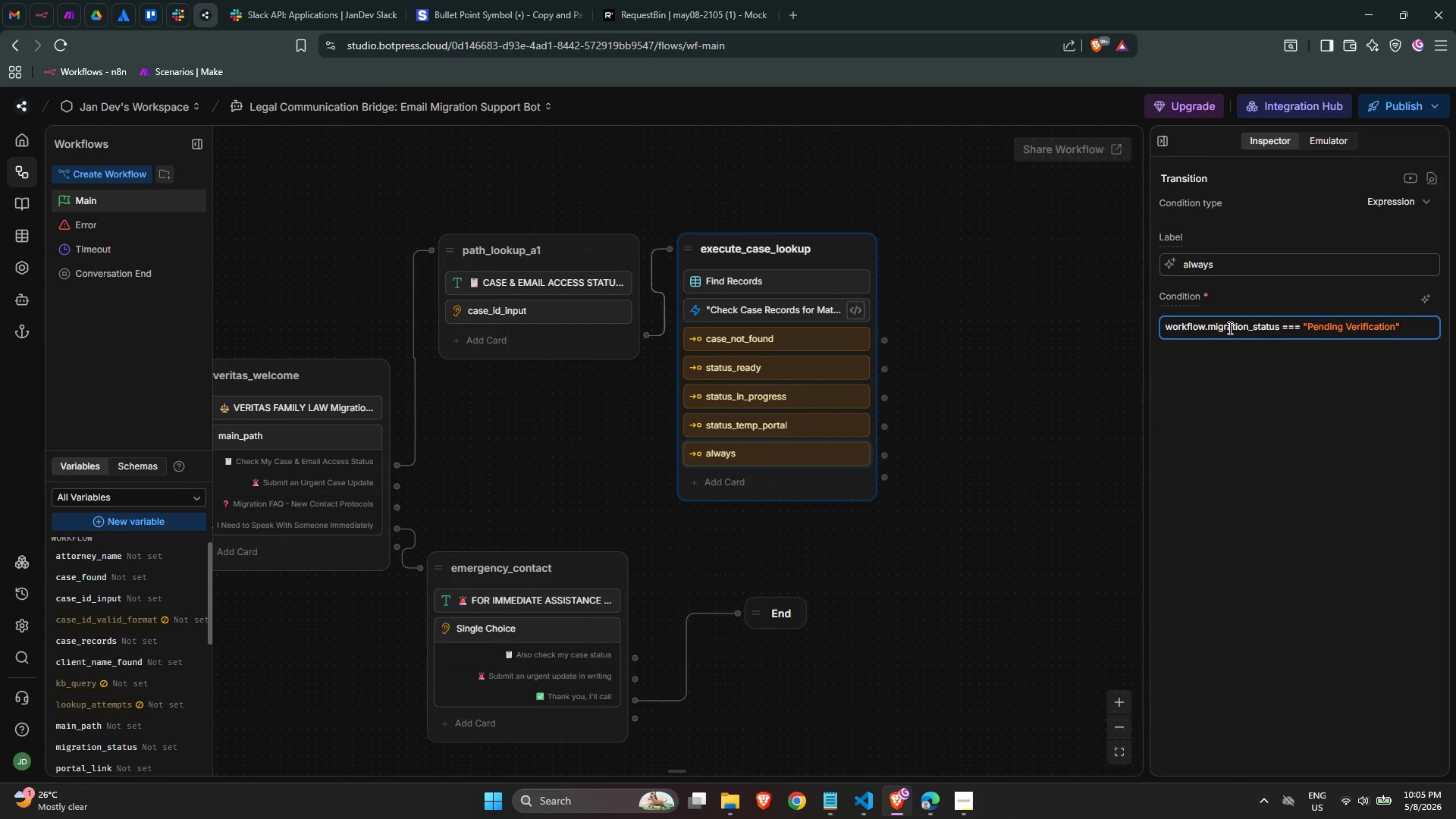 
key(ArrowRight)
 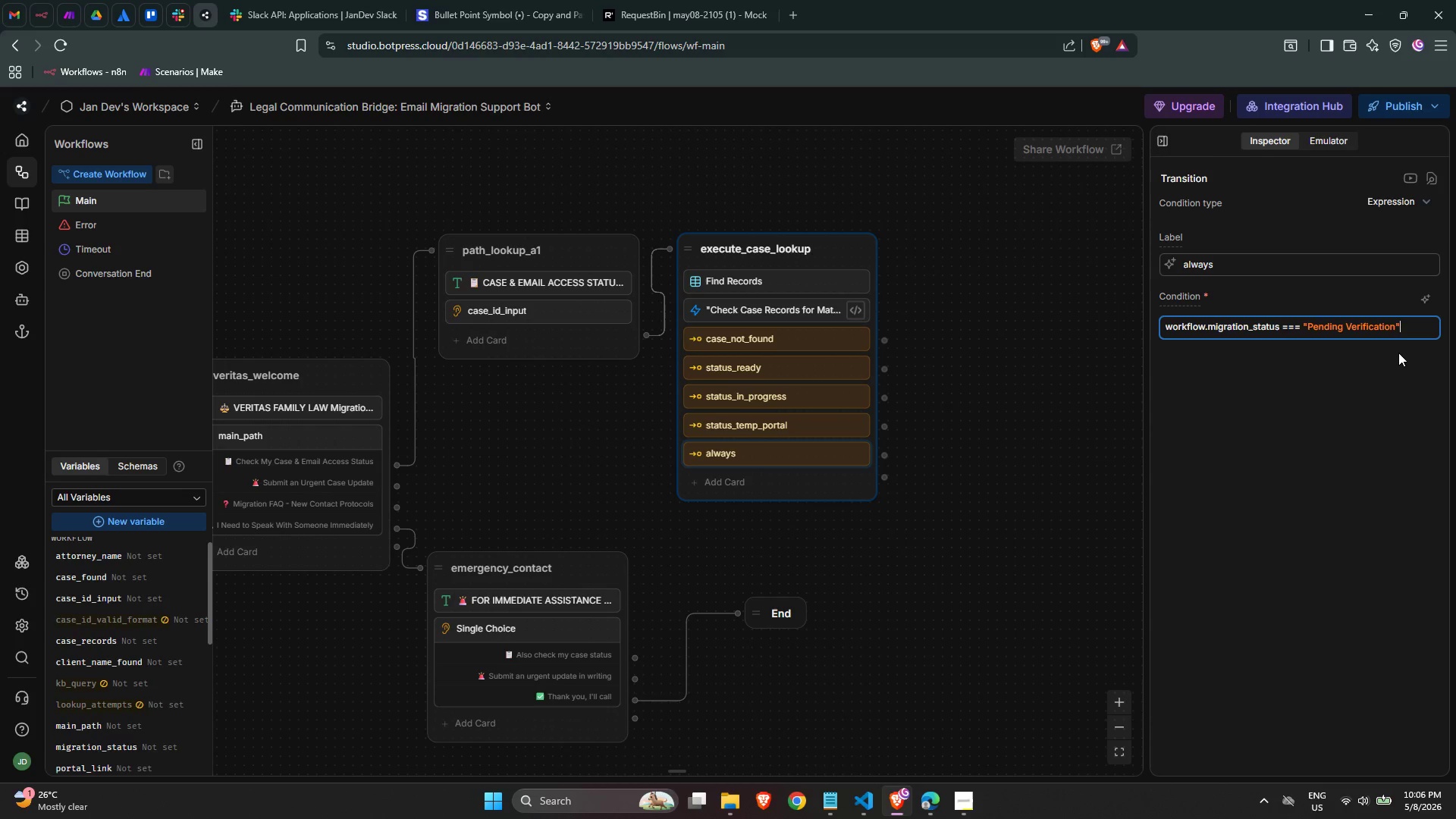 
wait(27.67)
 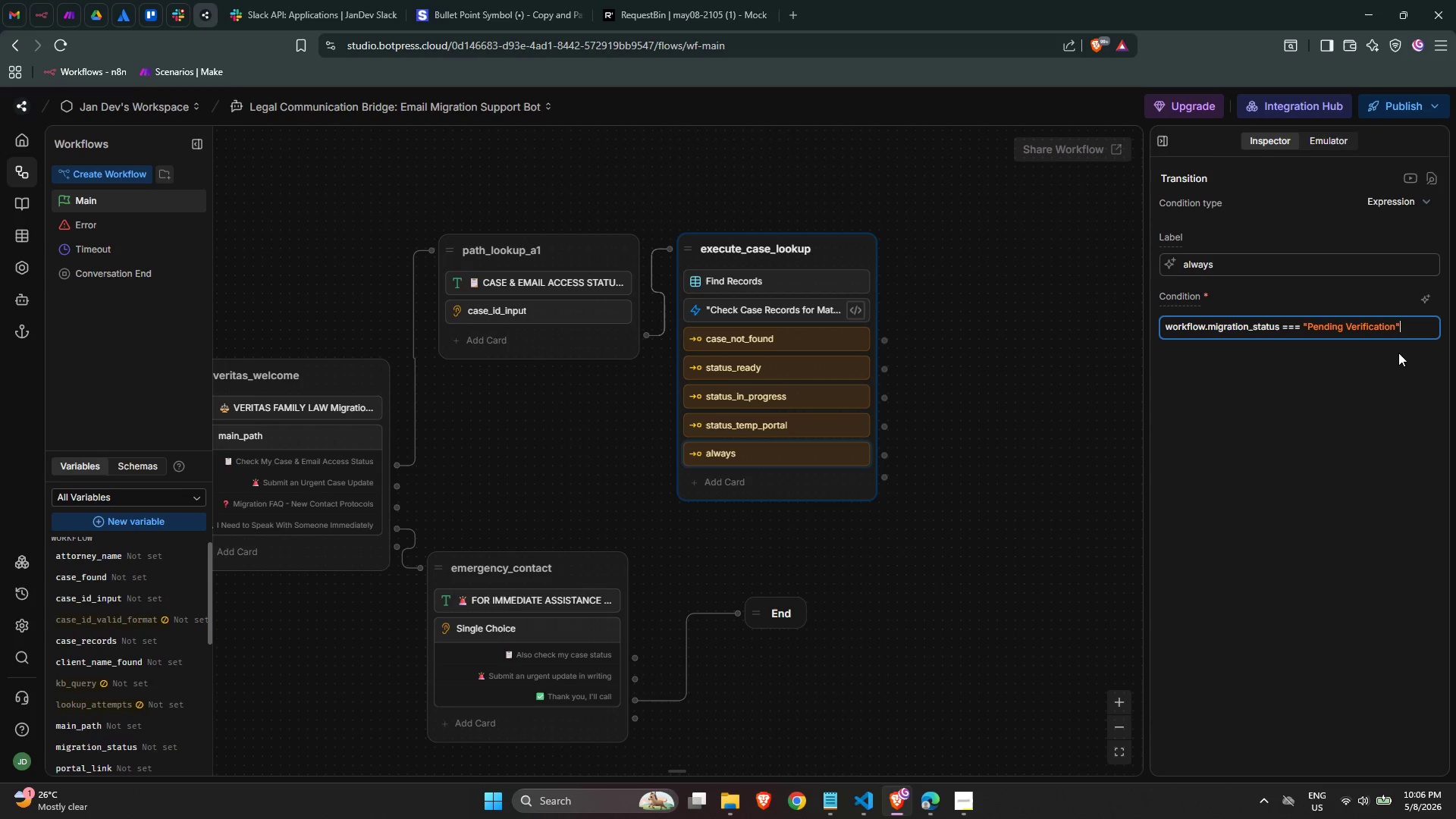 
double_click([1208, 267])
 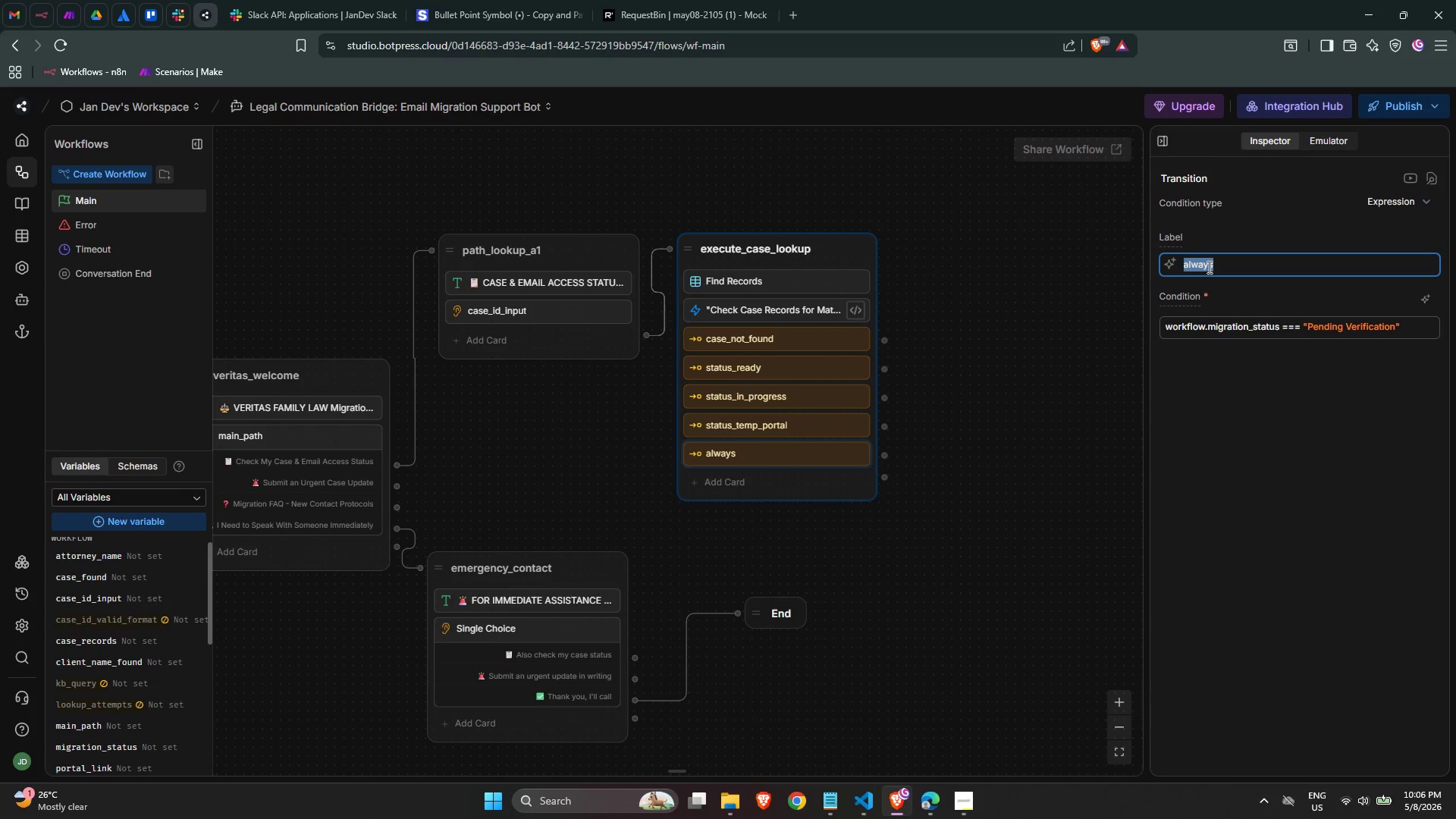 
type(status_ped)
key(Backspace)
type(nding)
 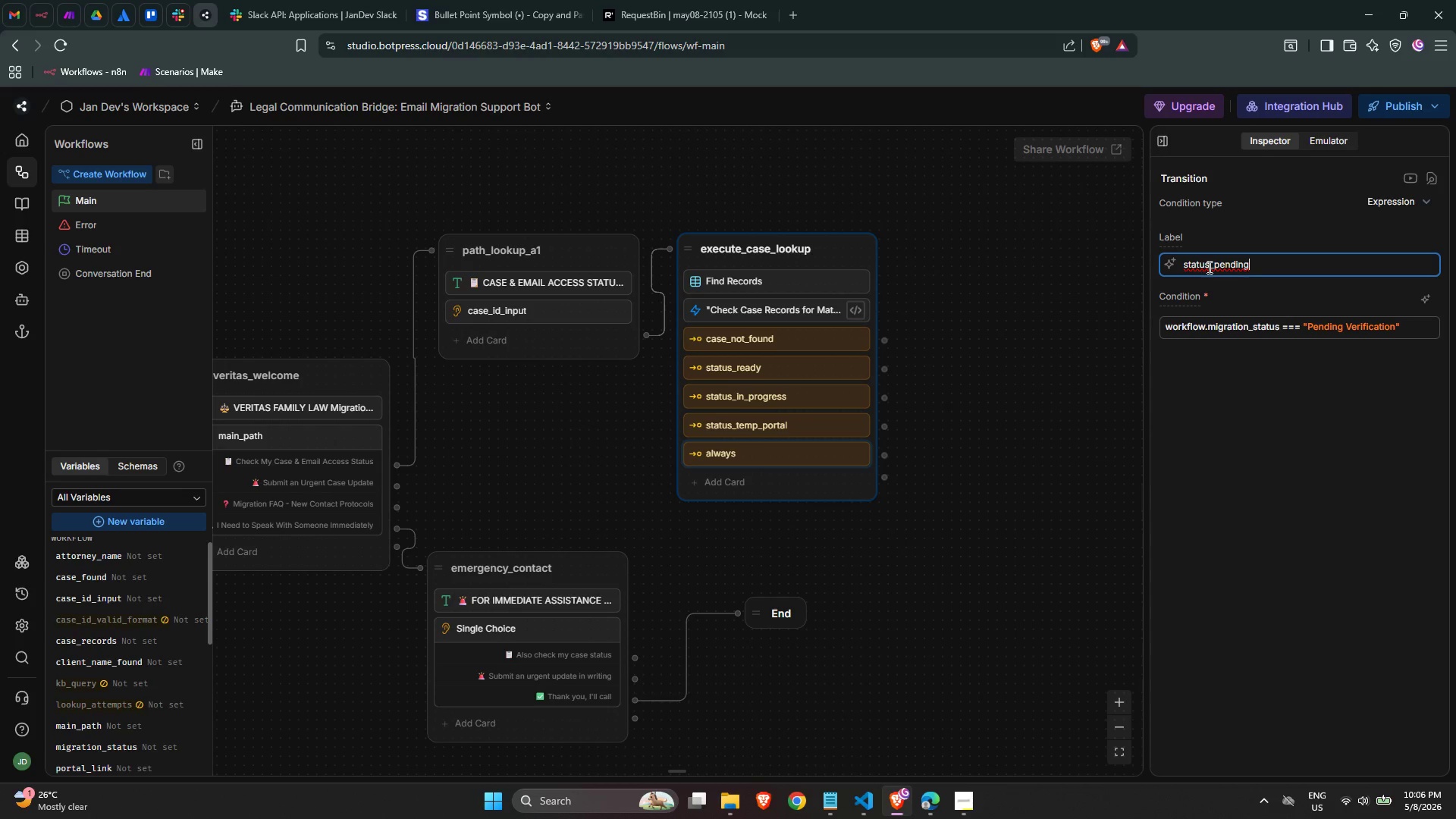 
left_click([1316, 496])
 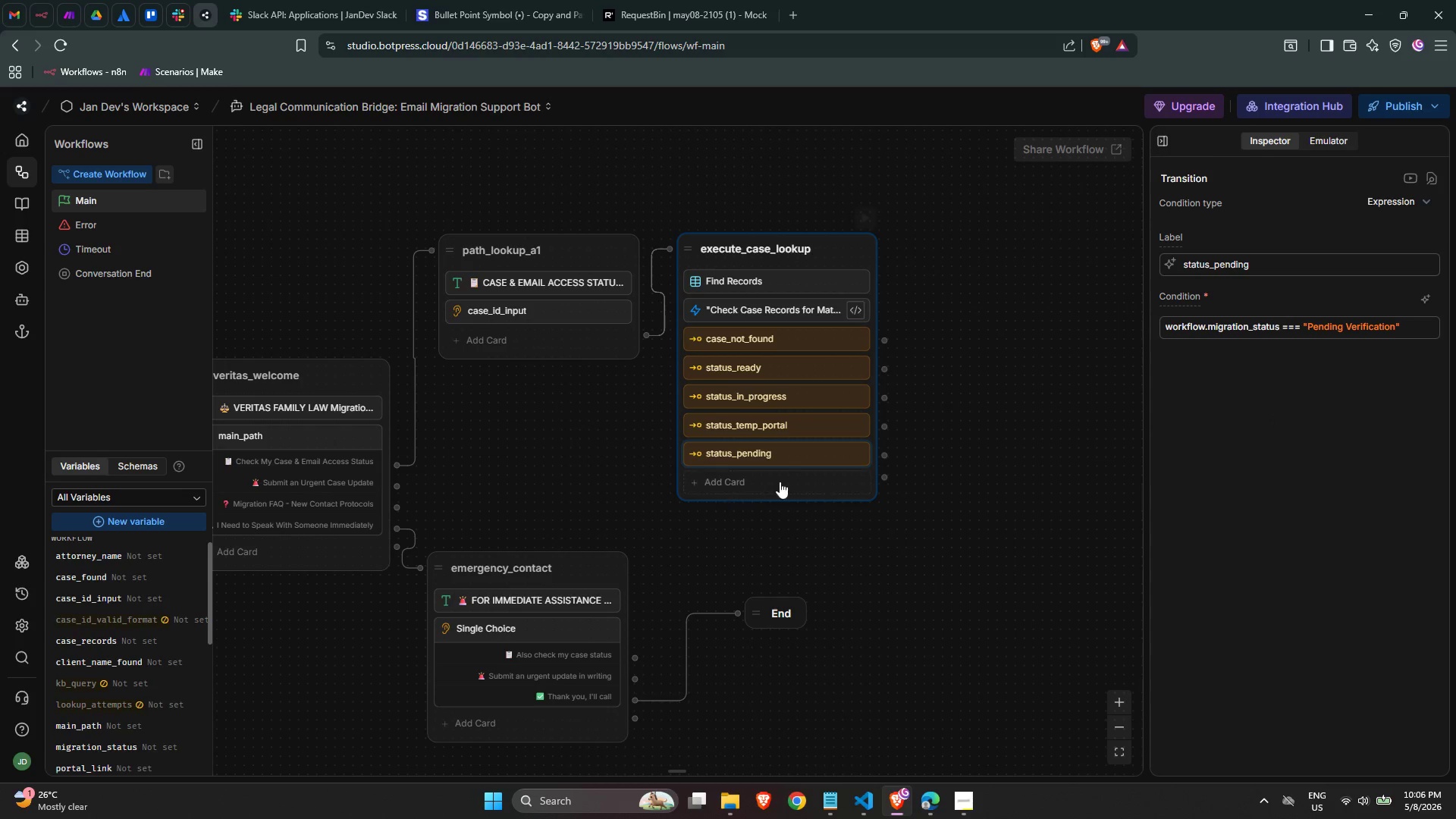 
left_click([789, 481])
 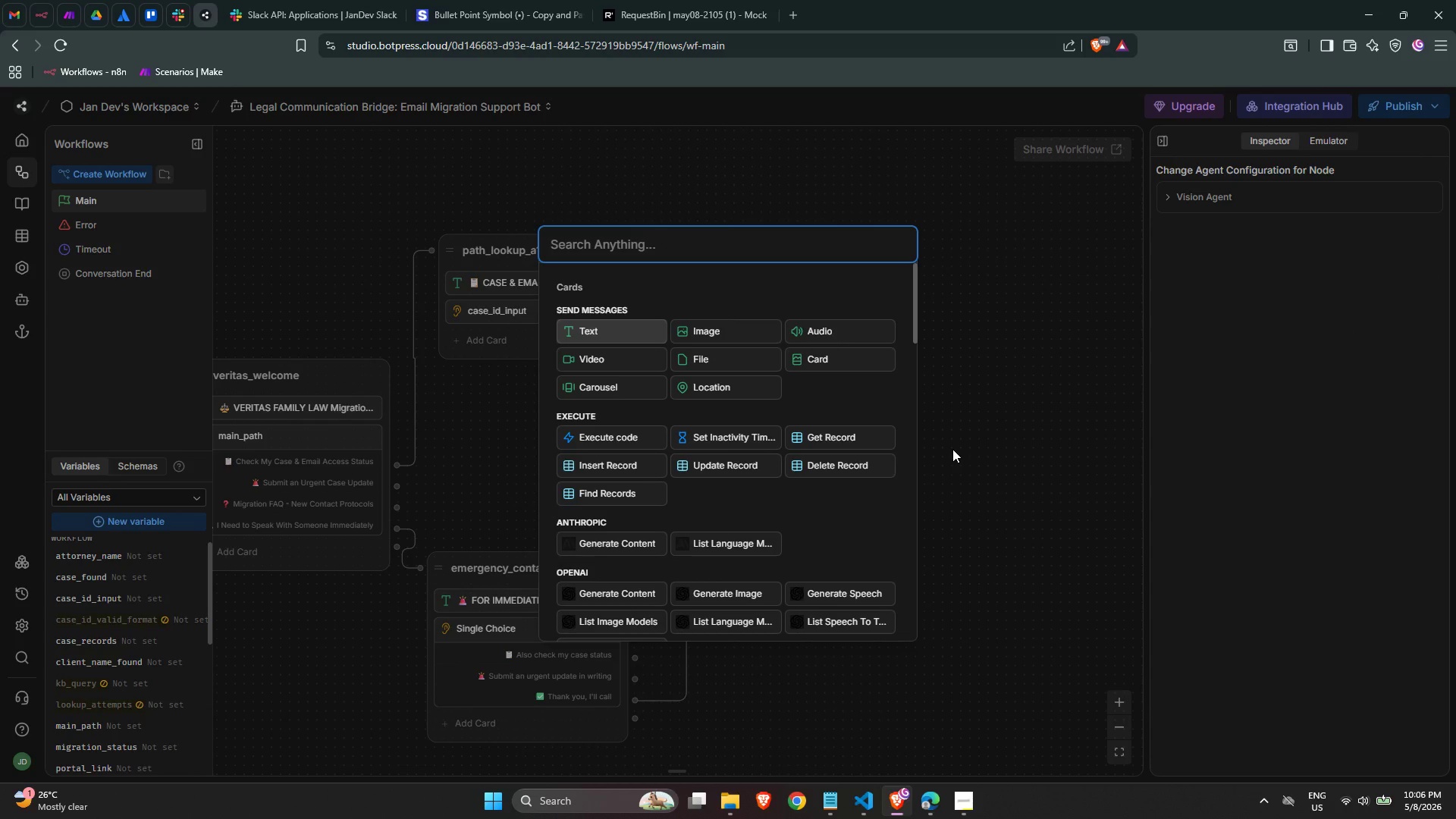 
type(expre)
 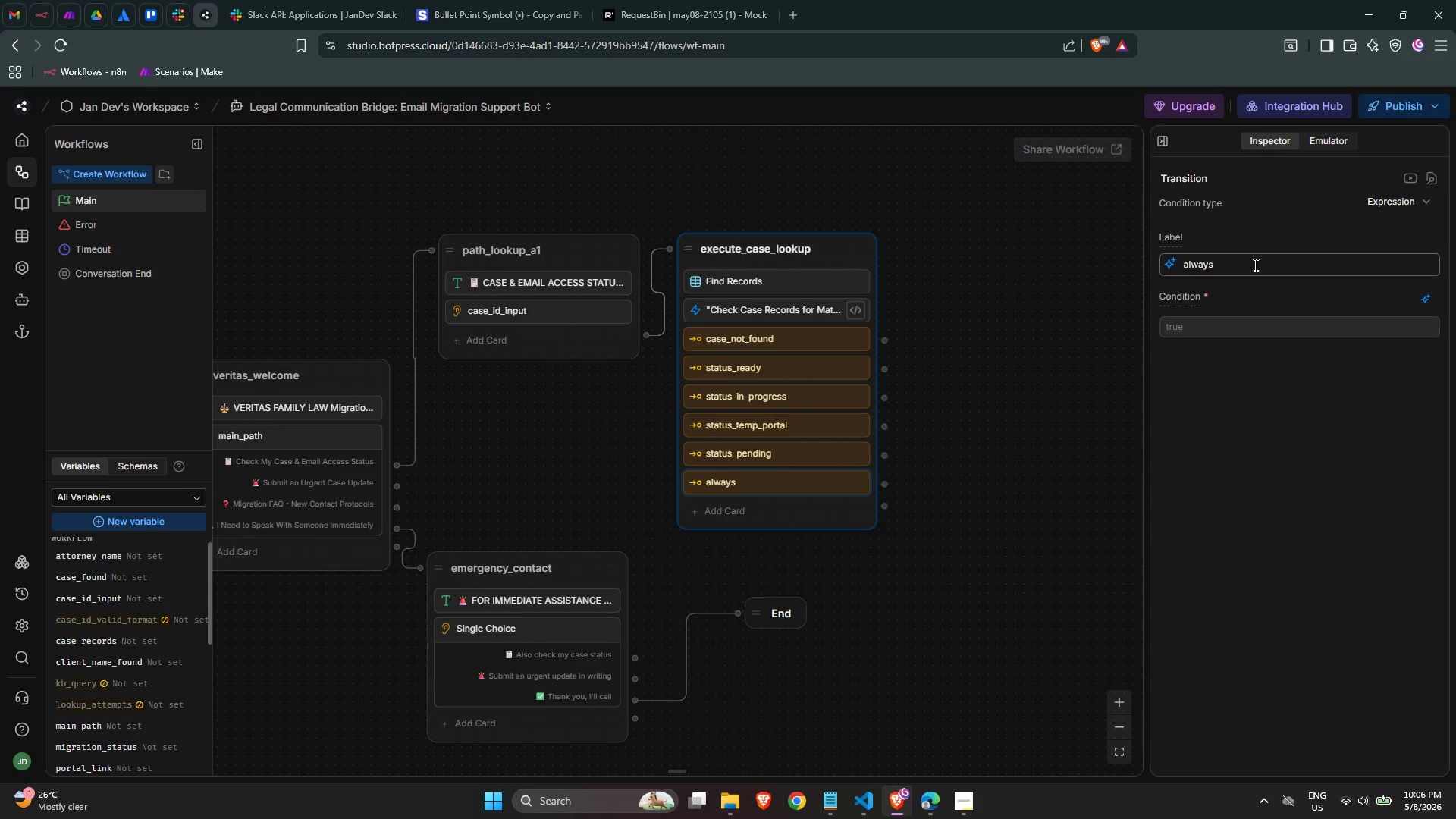 
left_click([1426, 296])
 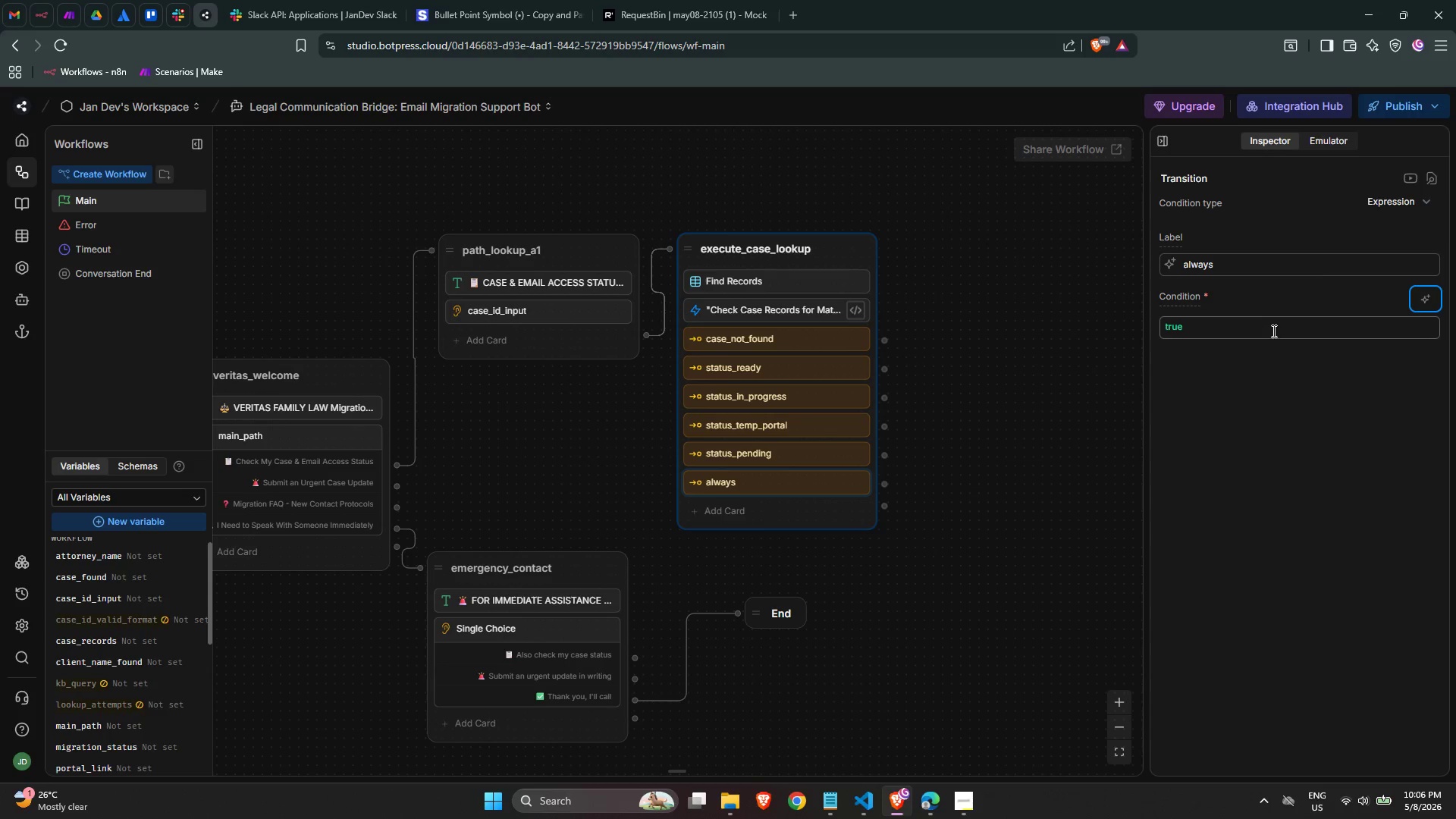 
double_click([1272, 331])
 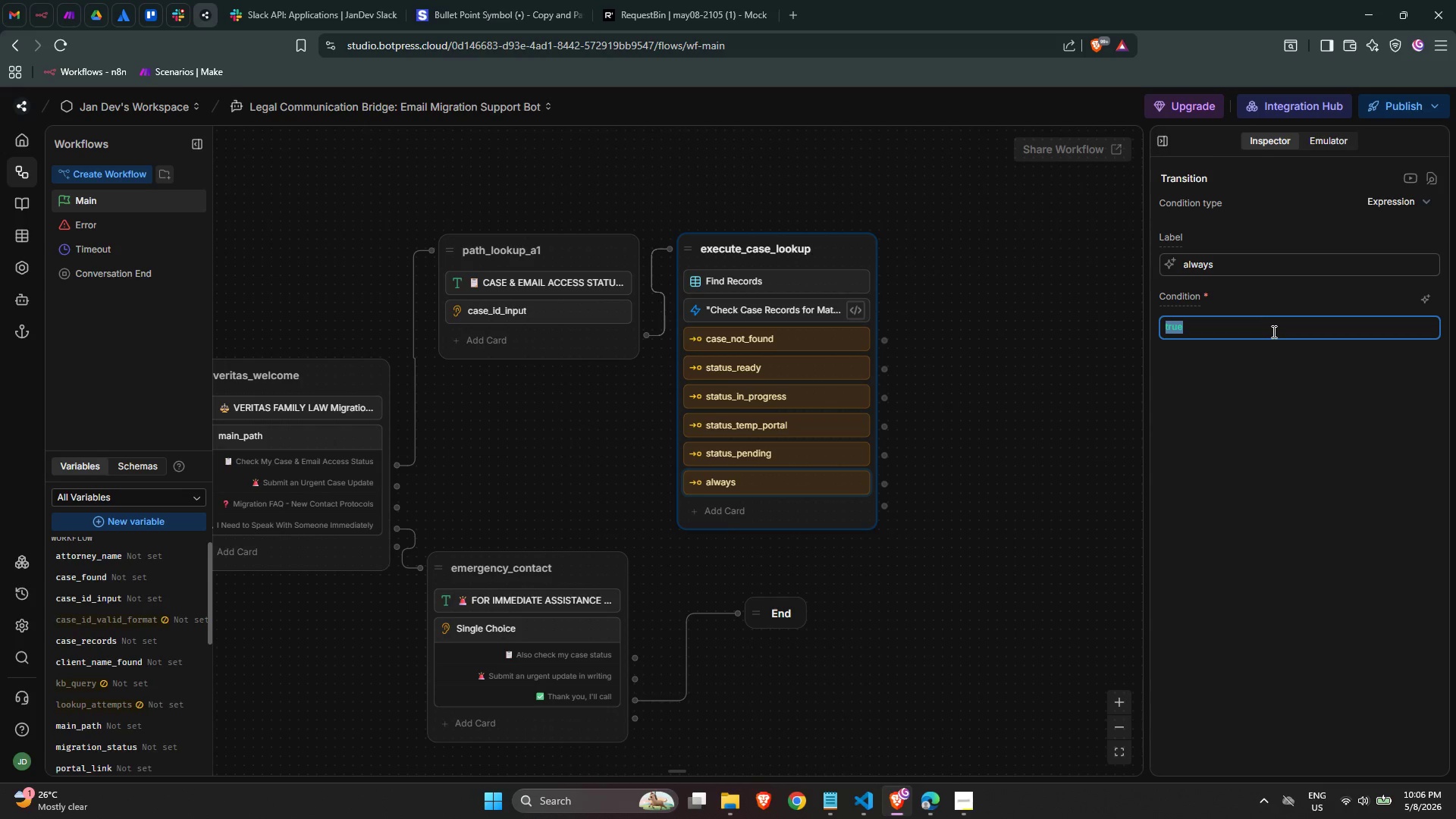 
wait(7.06)
 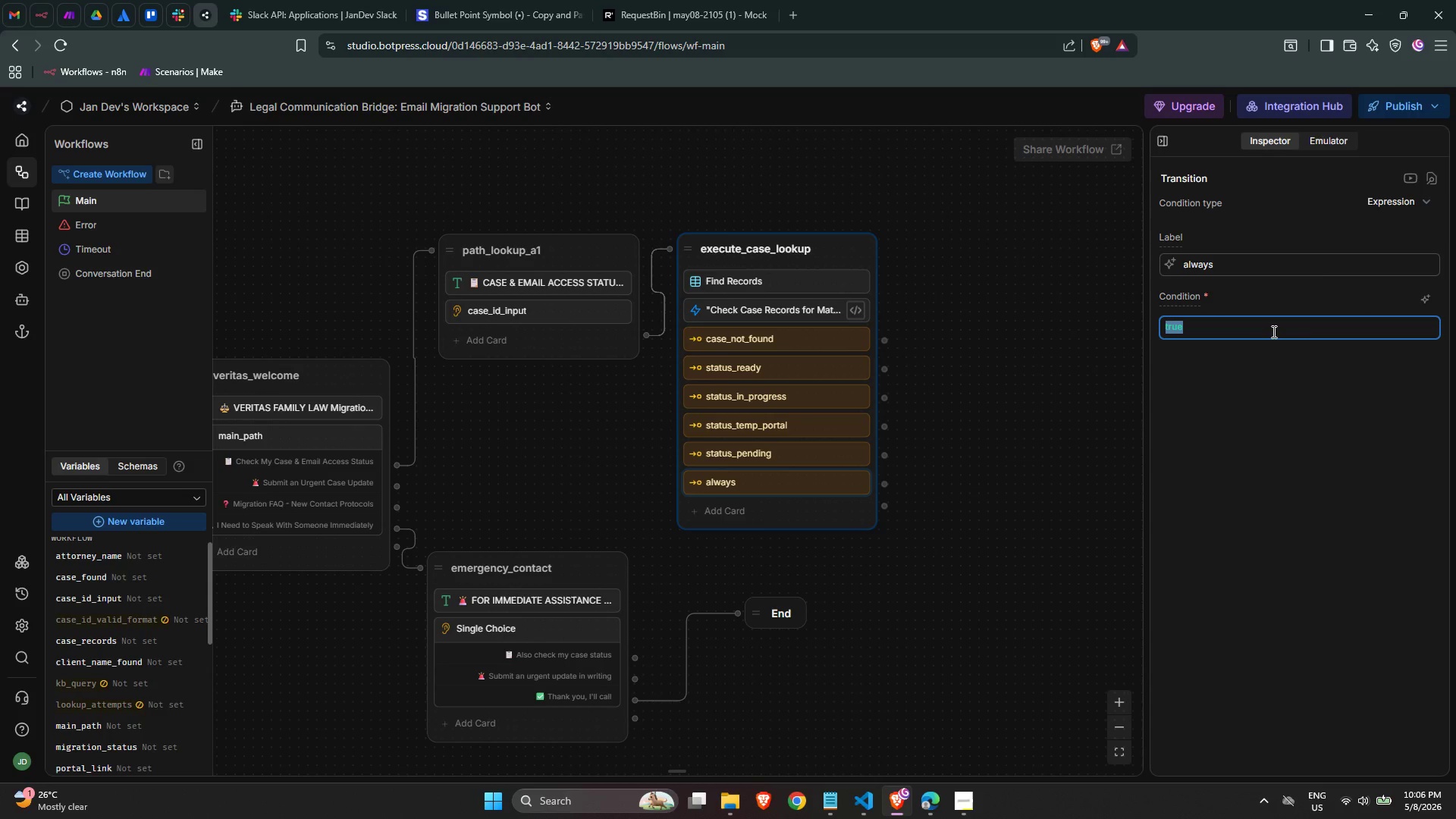 
type(wo)
 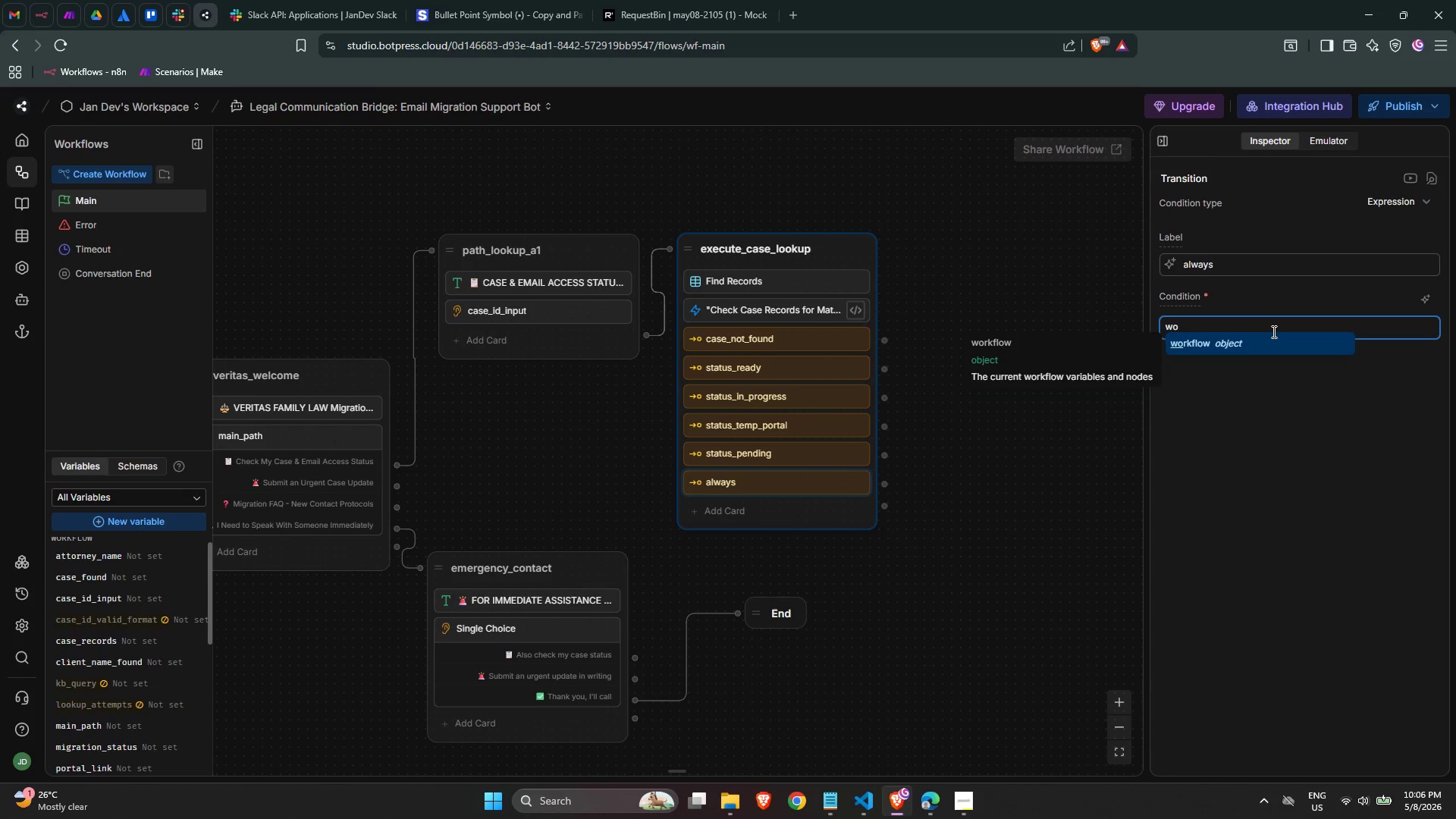 
key(Enter)
 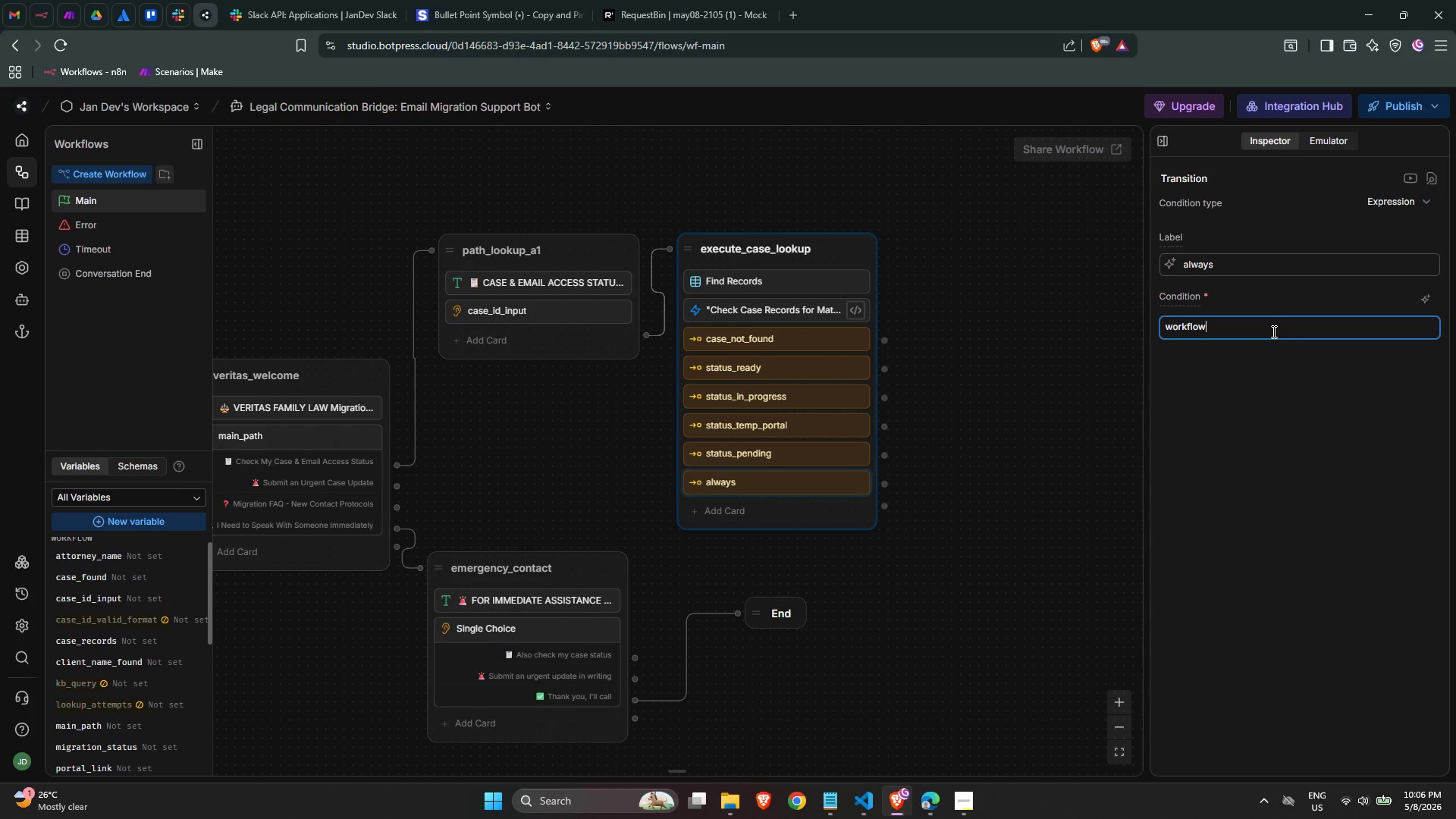 
type(.migra)
 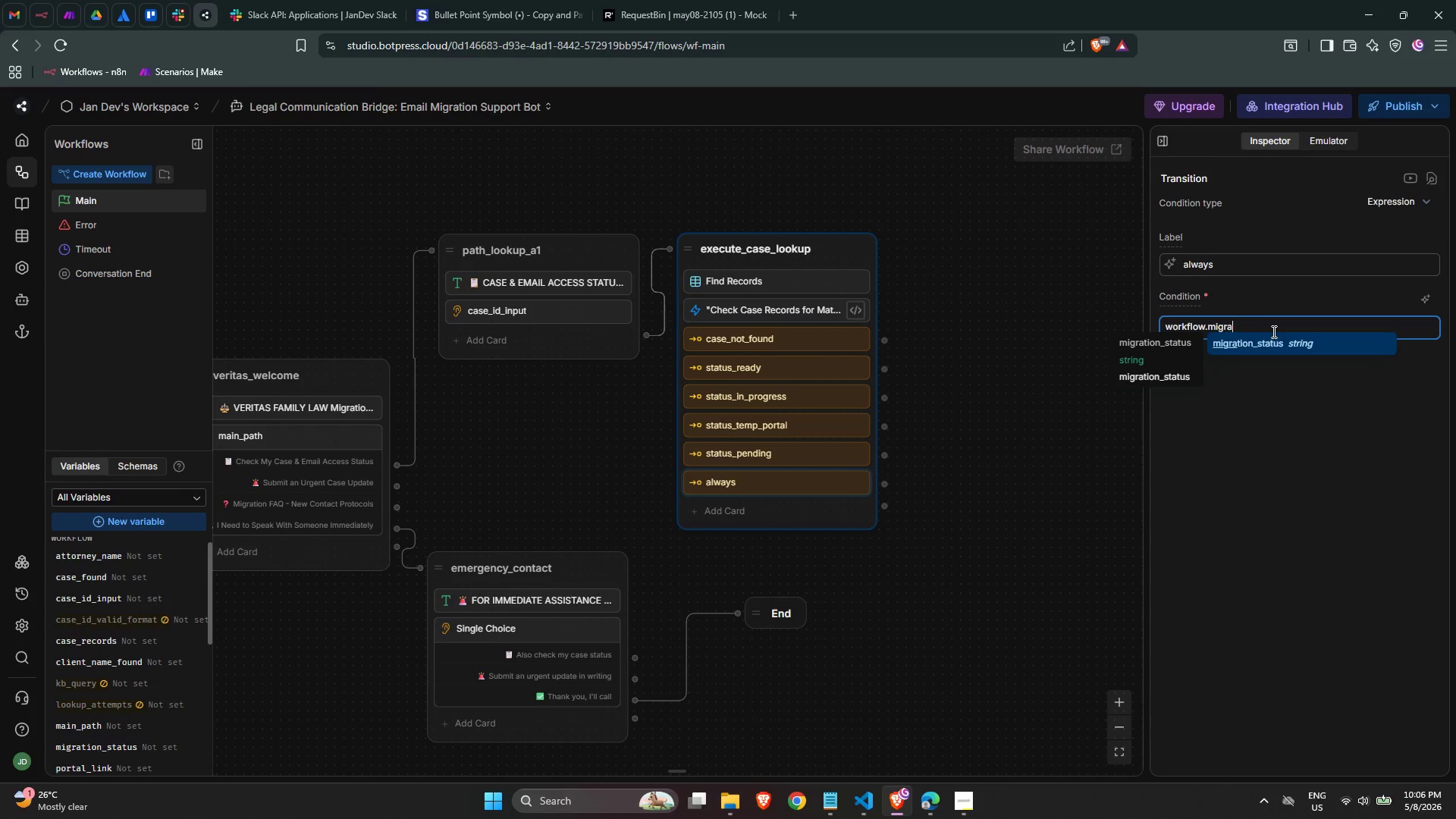 
key(Enter)
 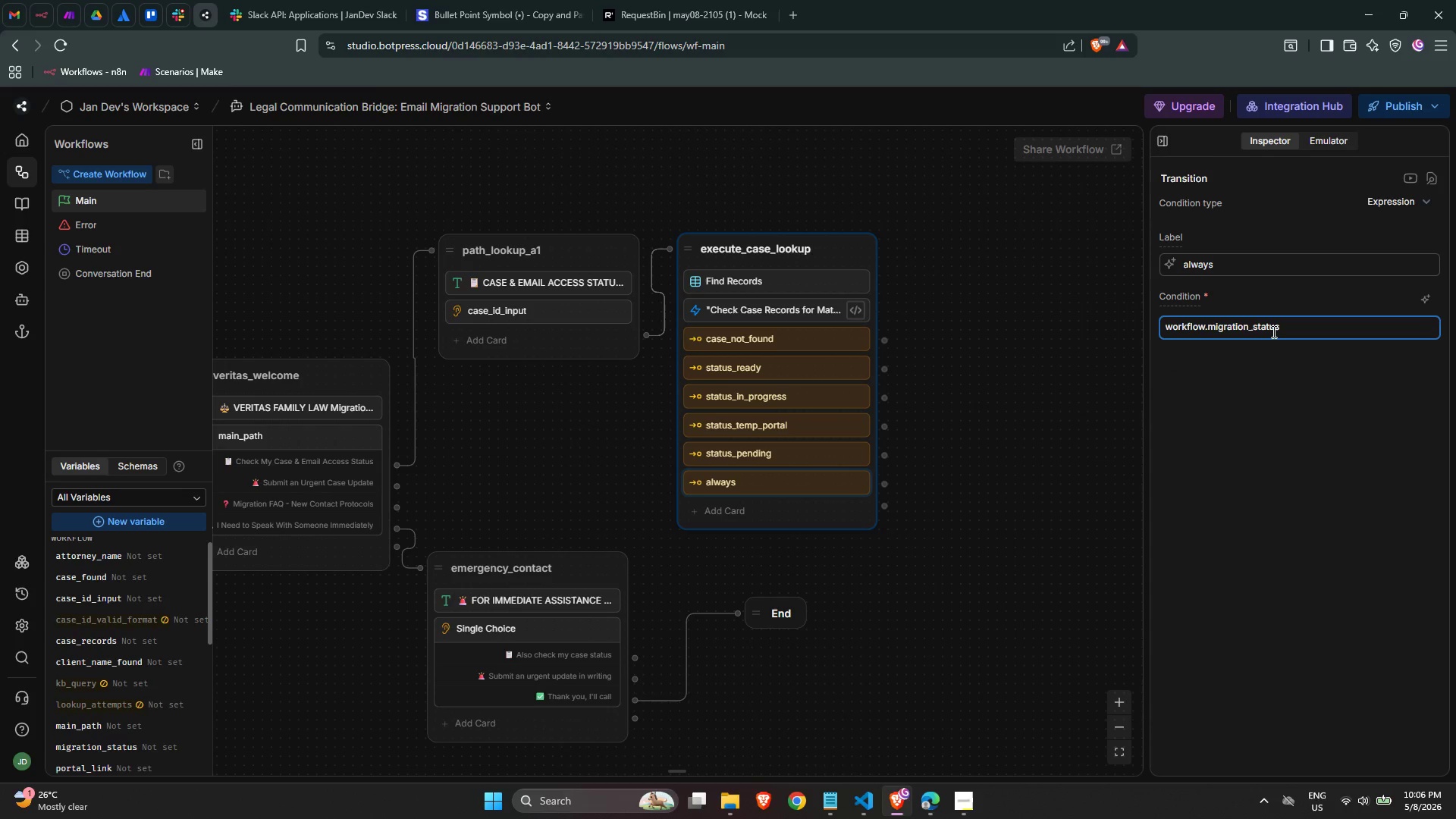 
key(Space)
 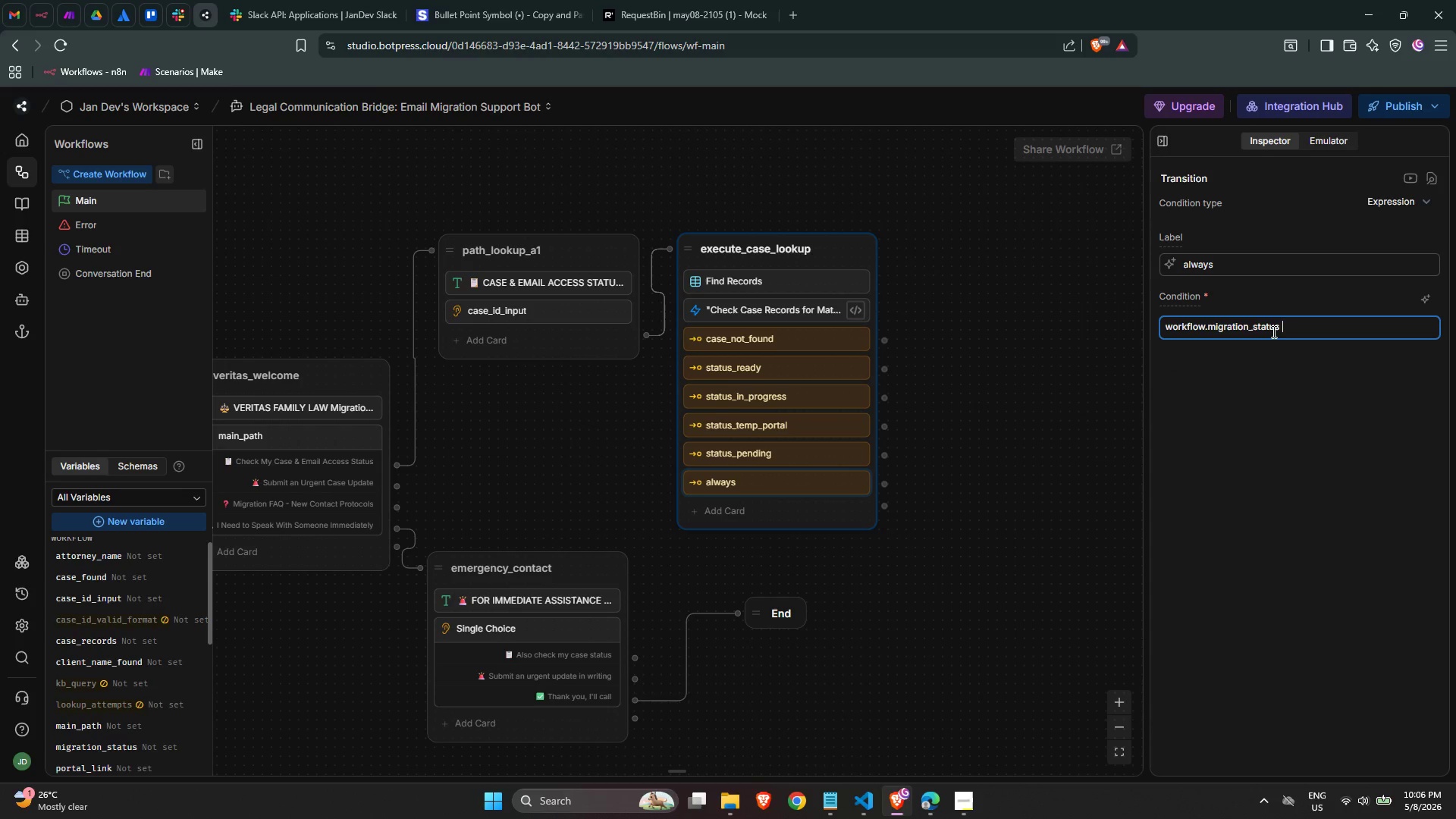 
key(Equal)
 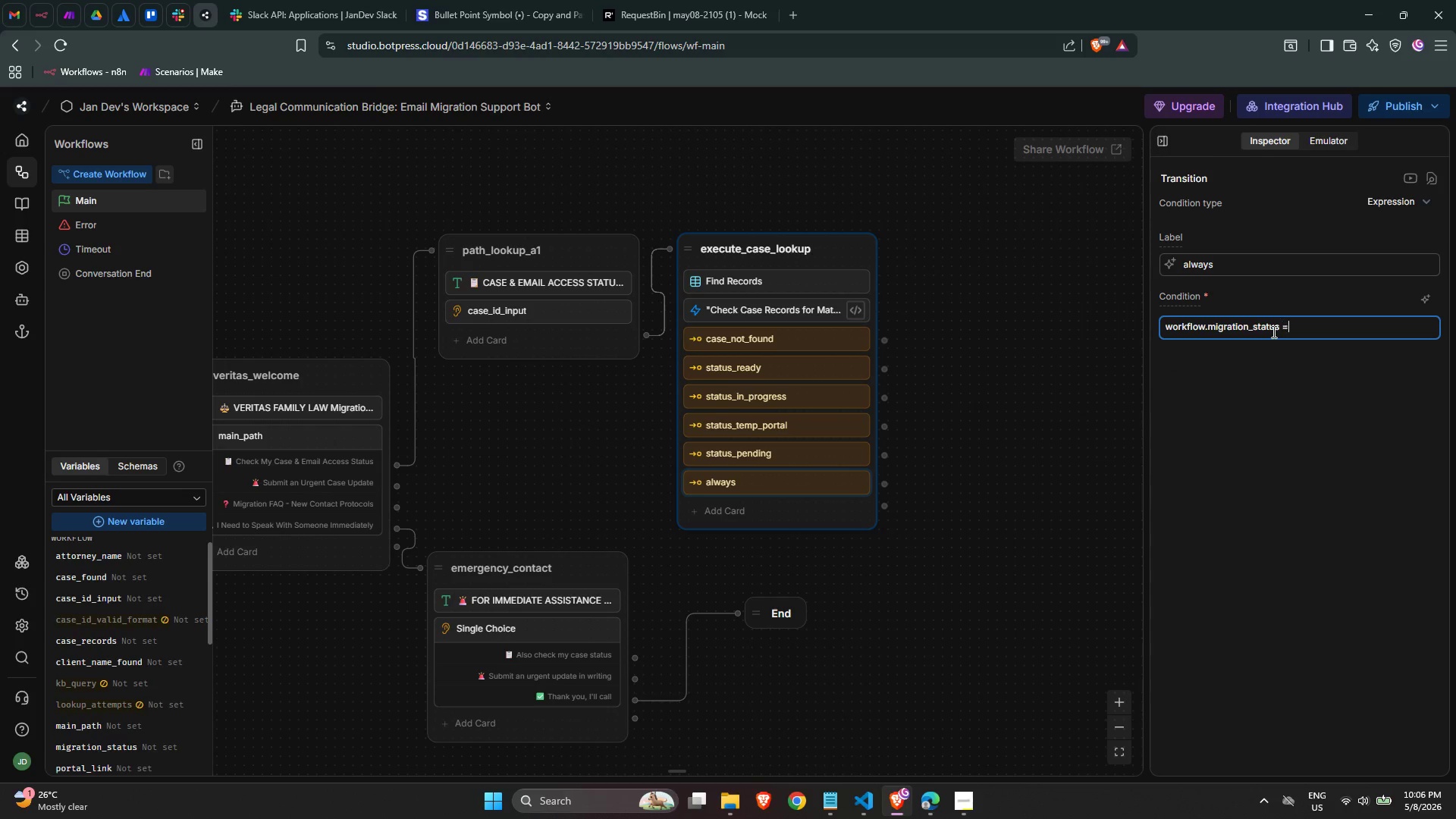 
key(Equal)
 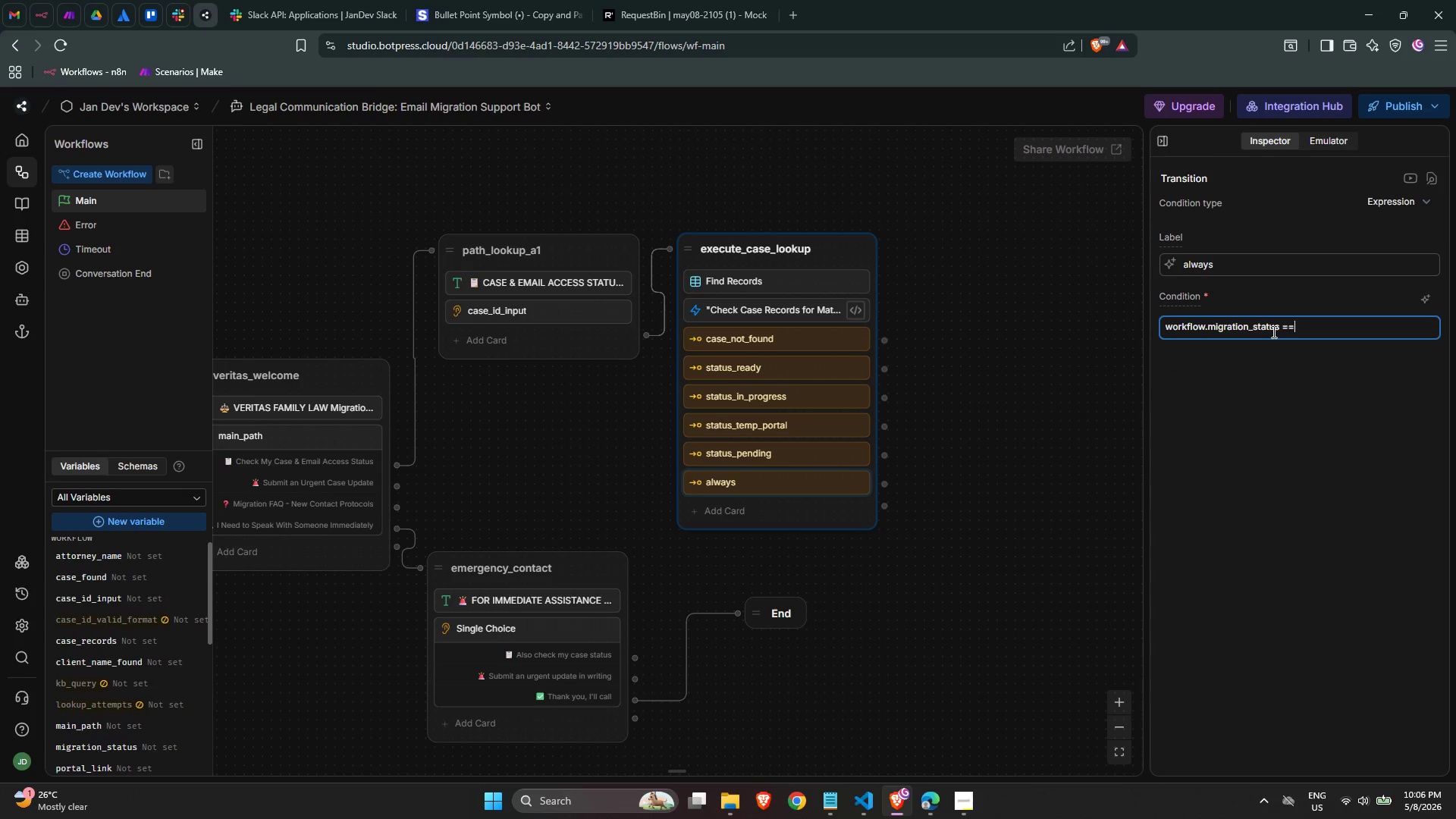 
key(Equal)
 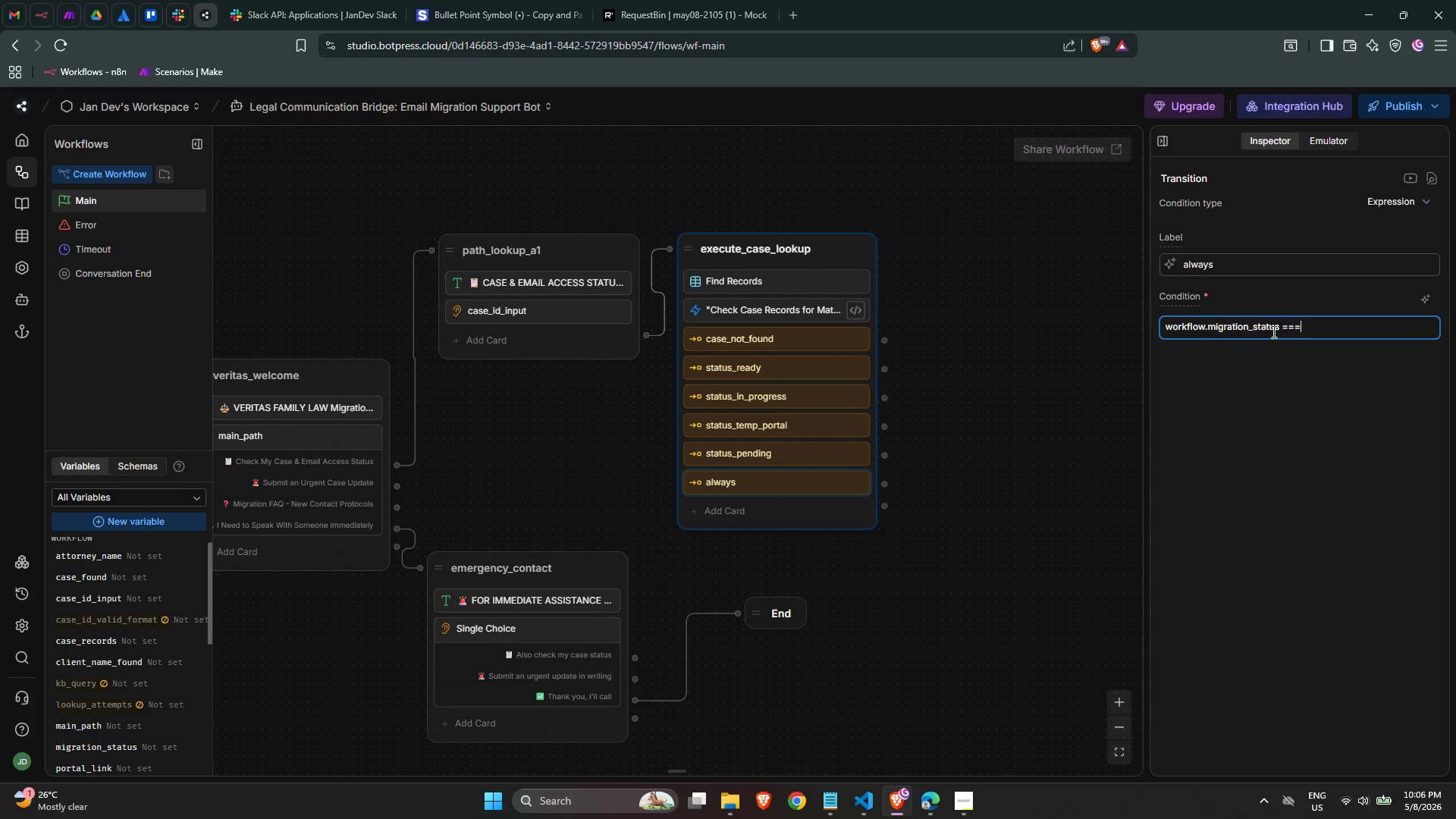 
key(Space)
 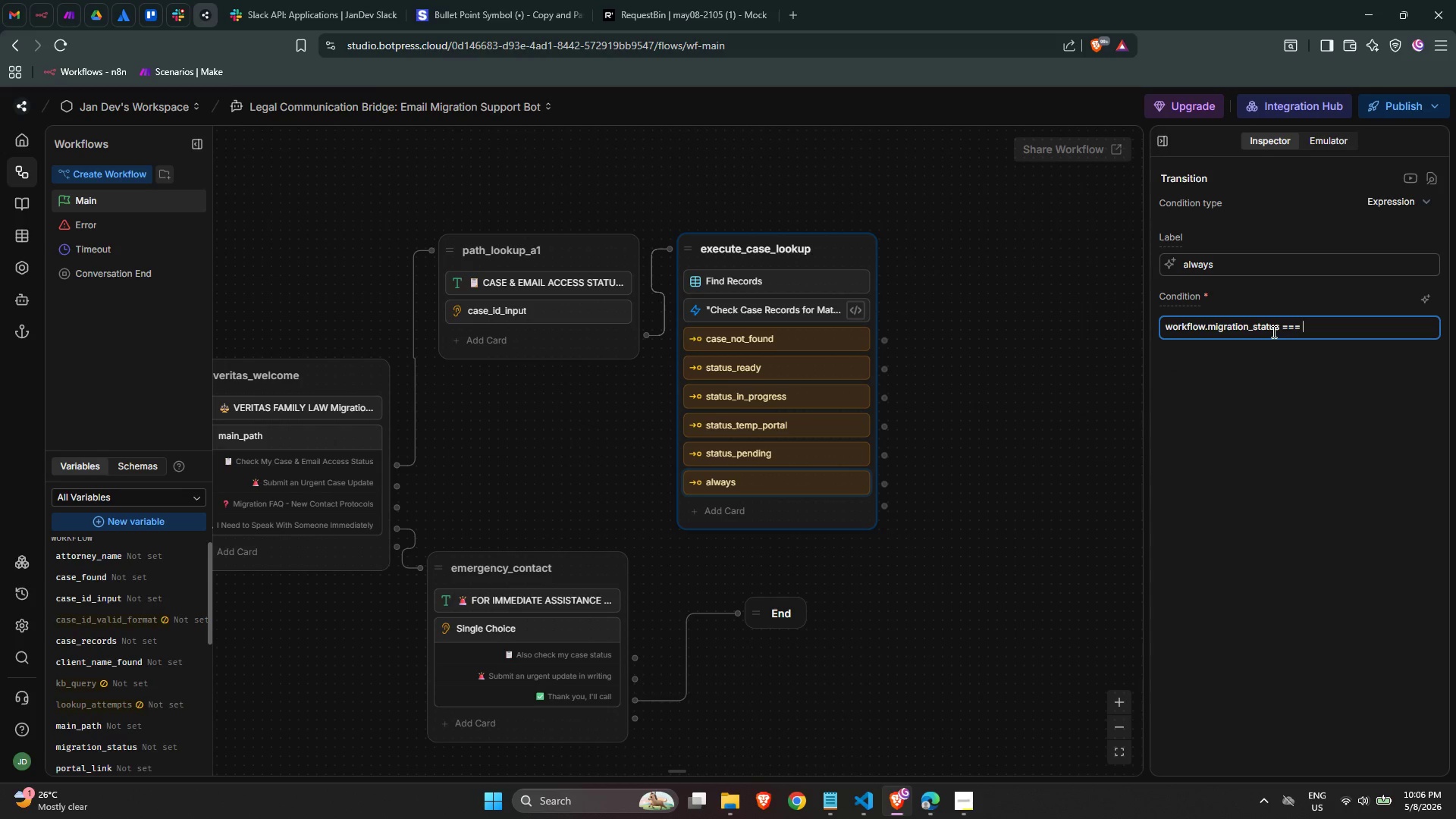 
key(Shift+Quote)
 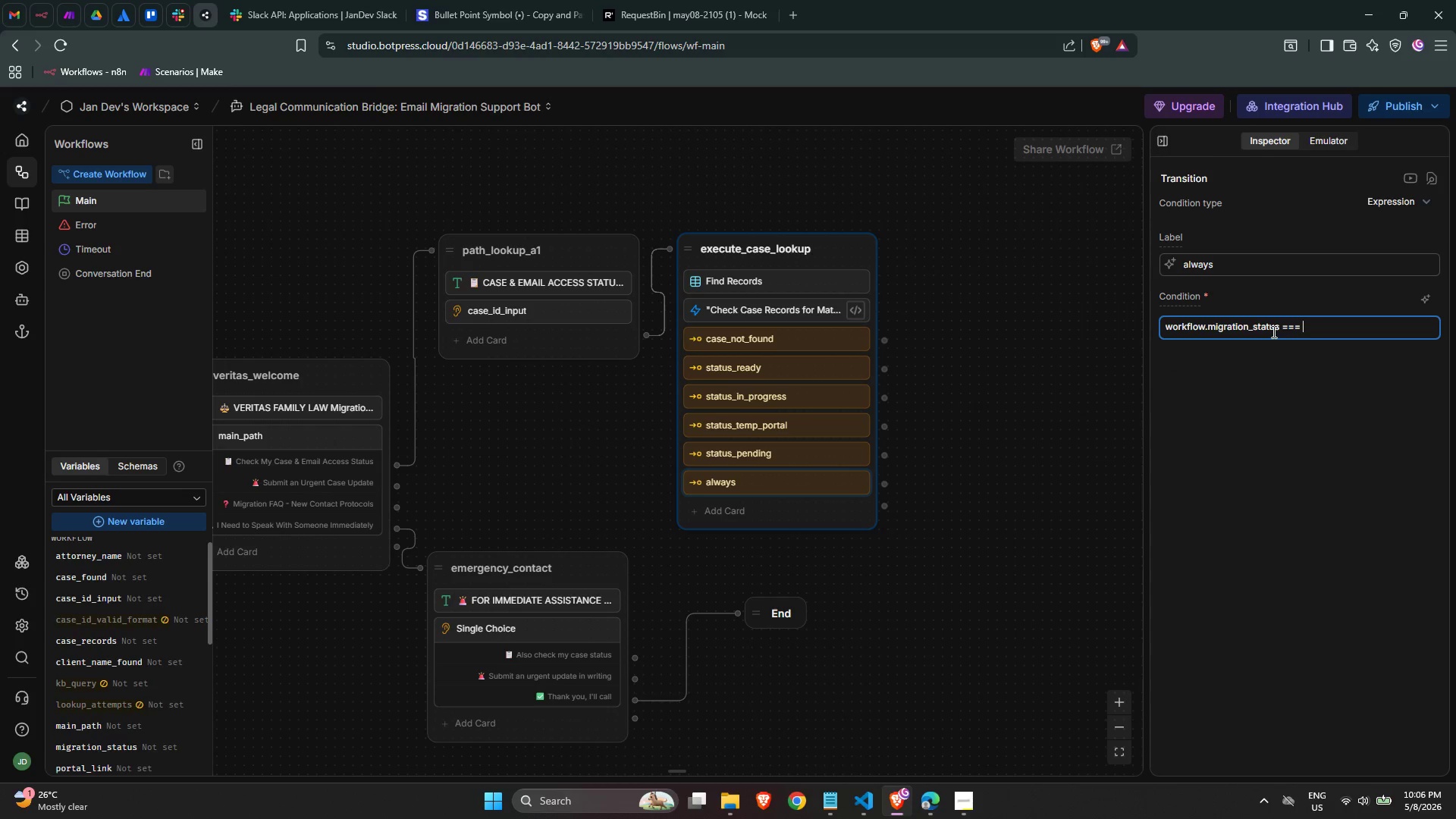 
key(Shift+Quote)
 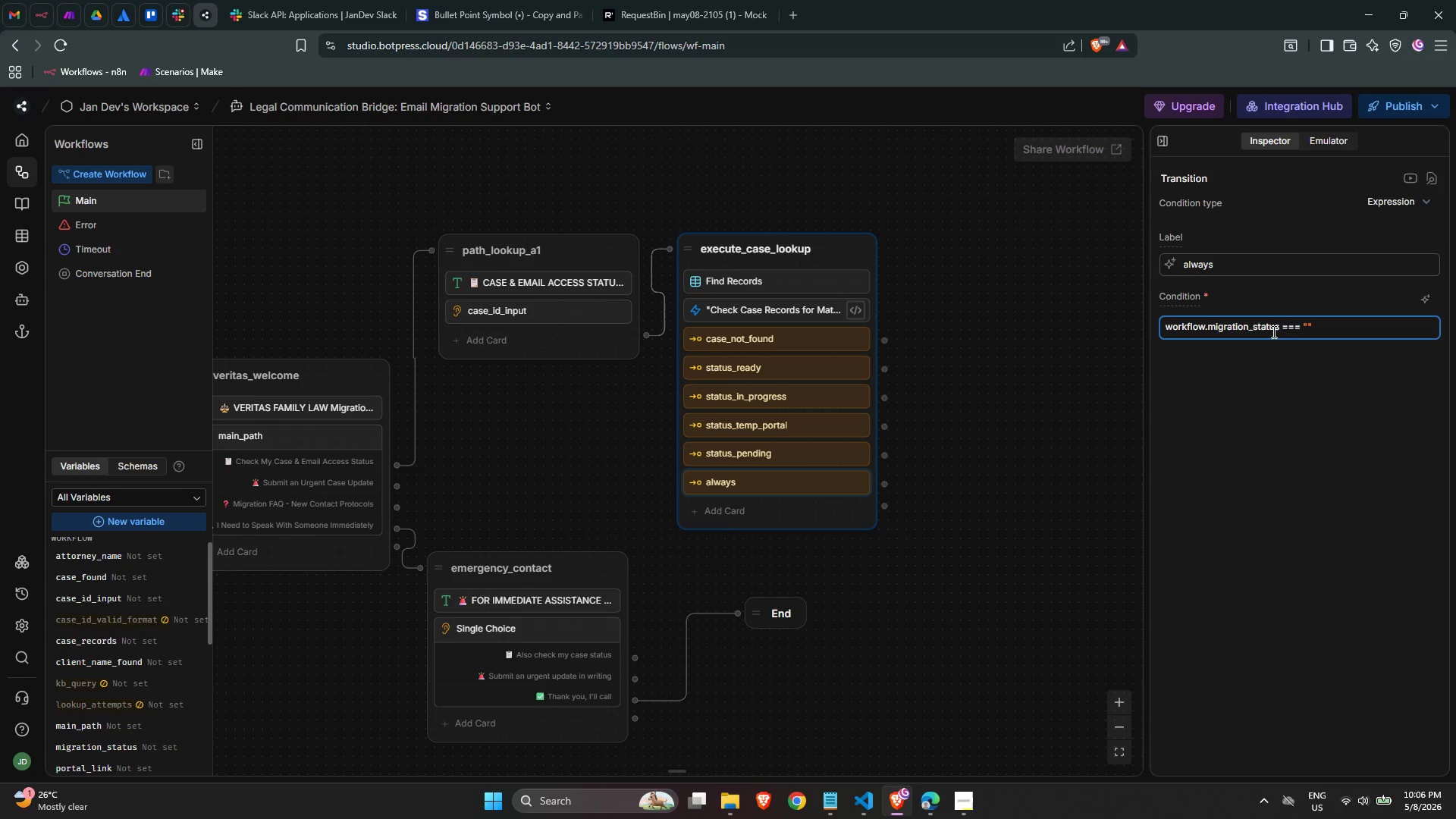 
key(ArrowLeft)
 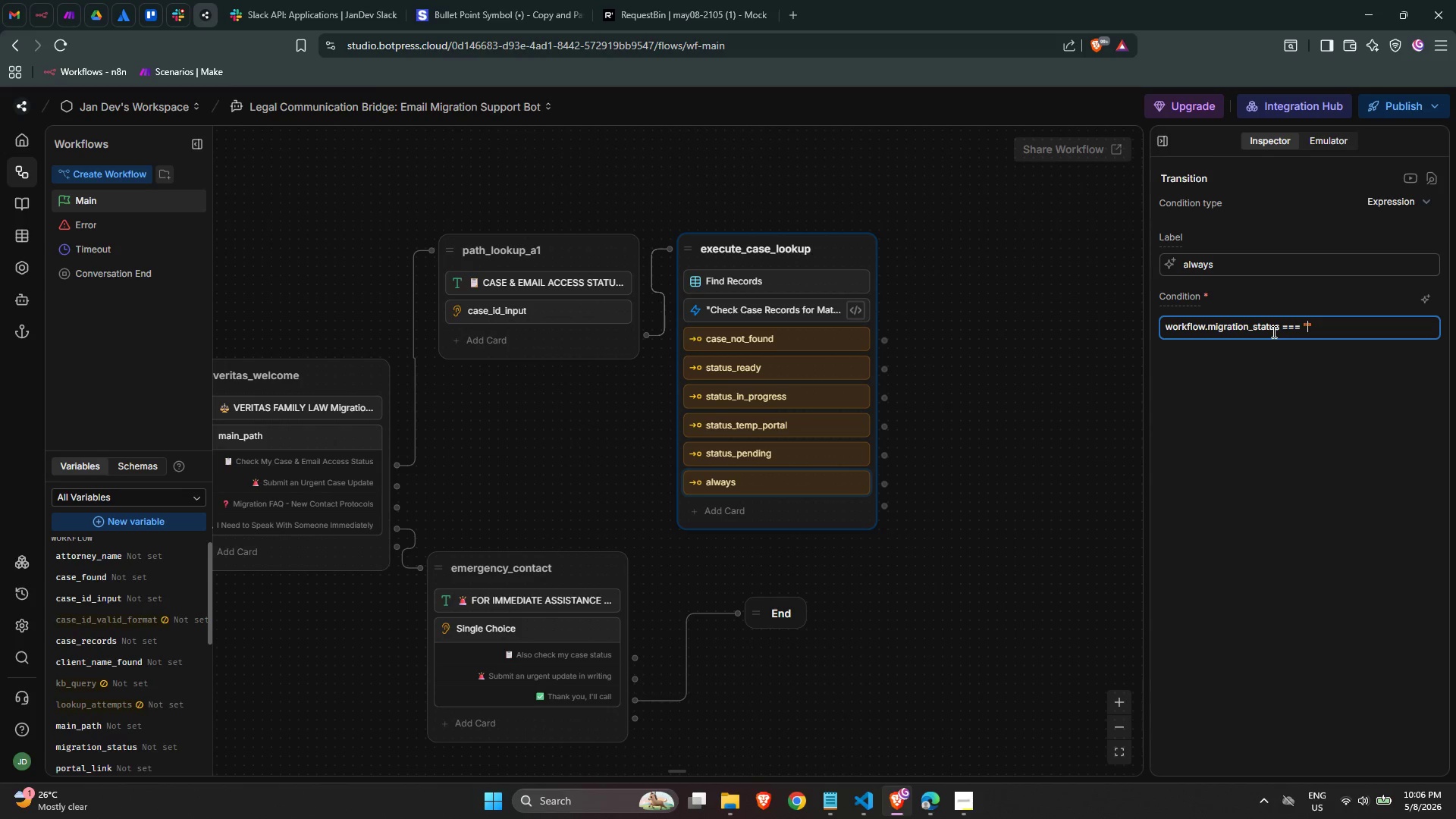 
type(Syncing History)
 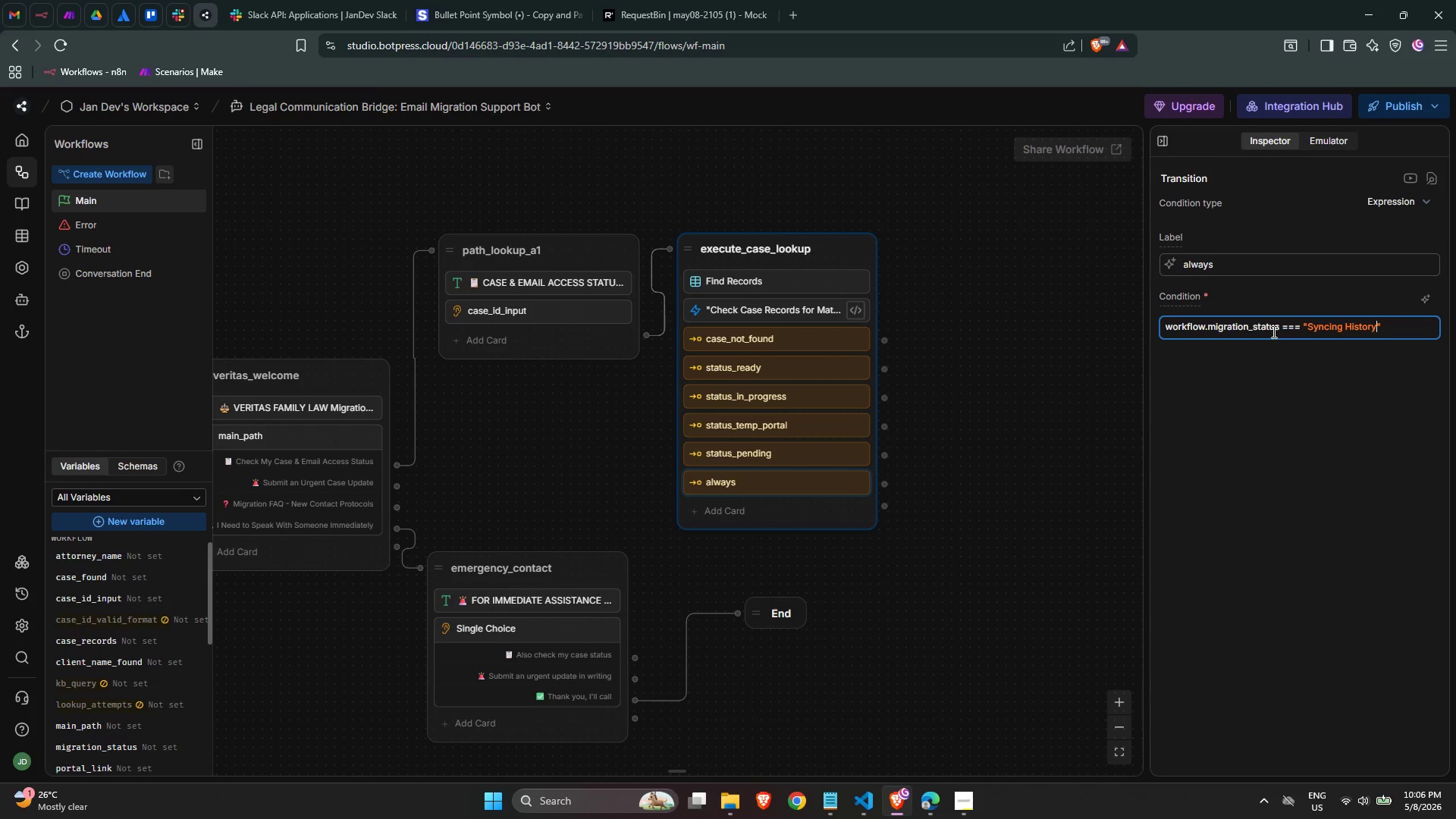 
wait(6.17)
 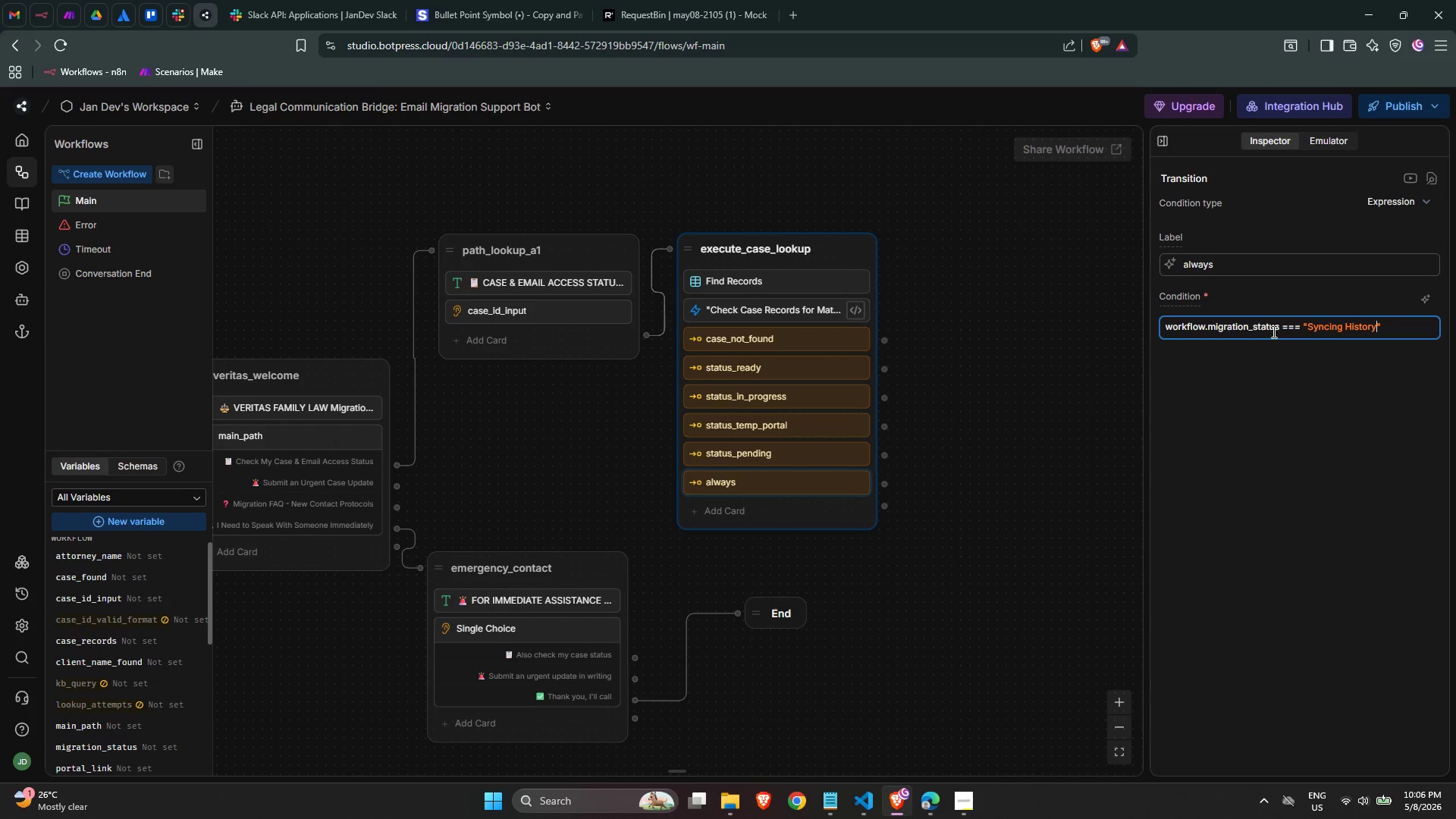 
key(ArrowRight)
 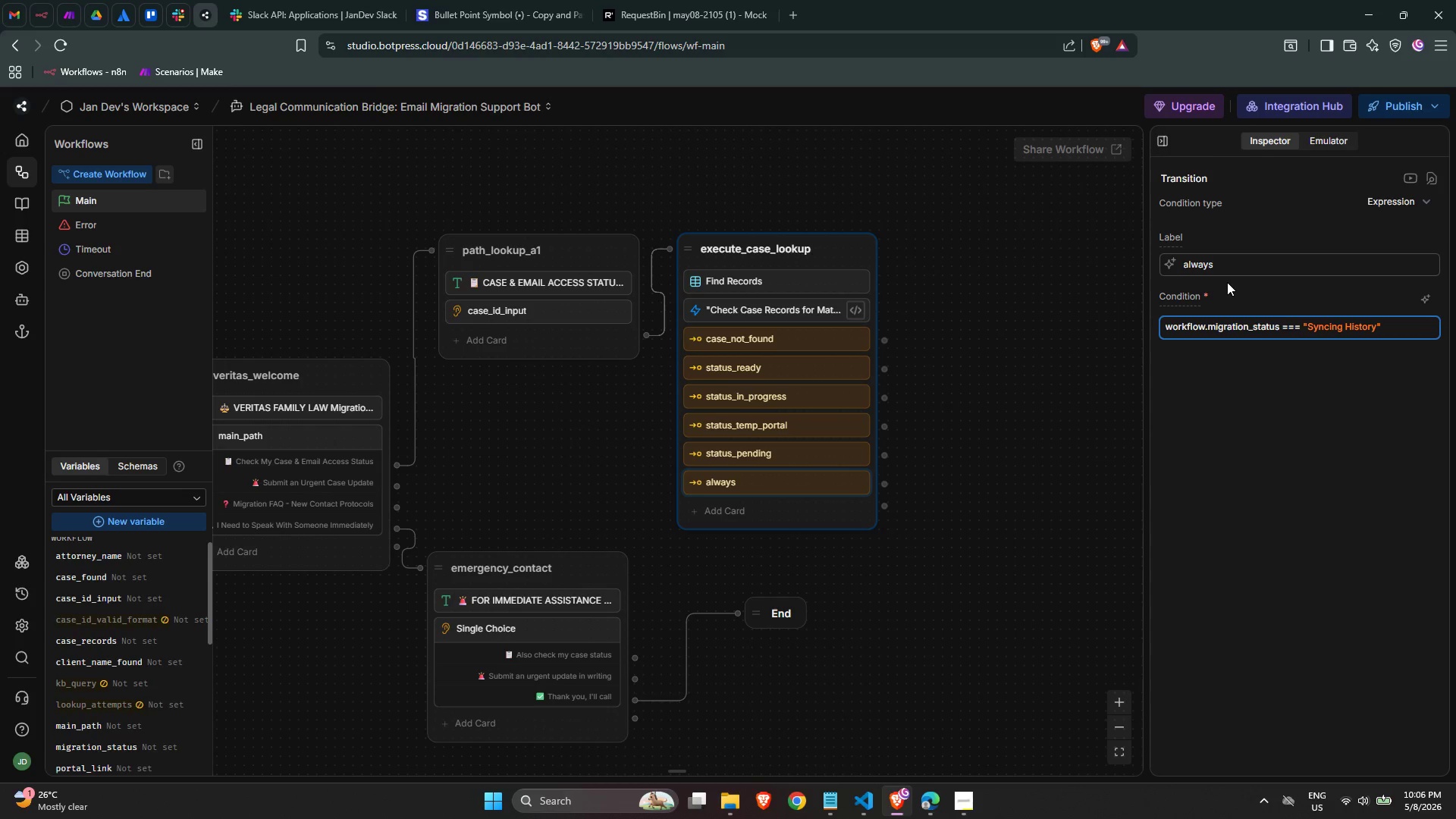 
double_click([1213, 266])
 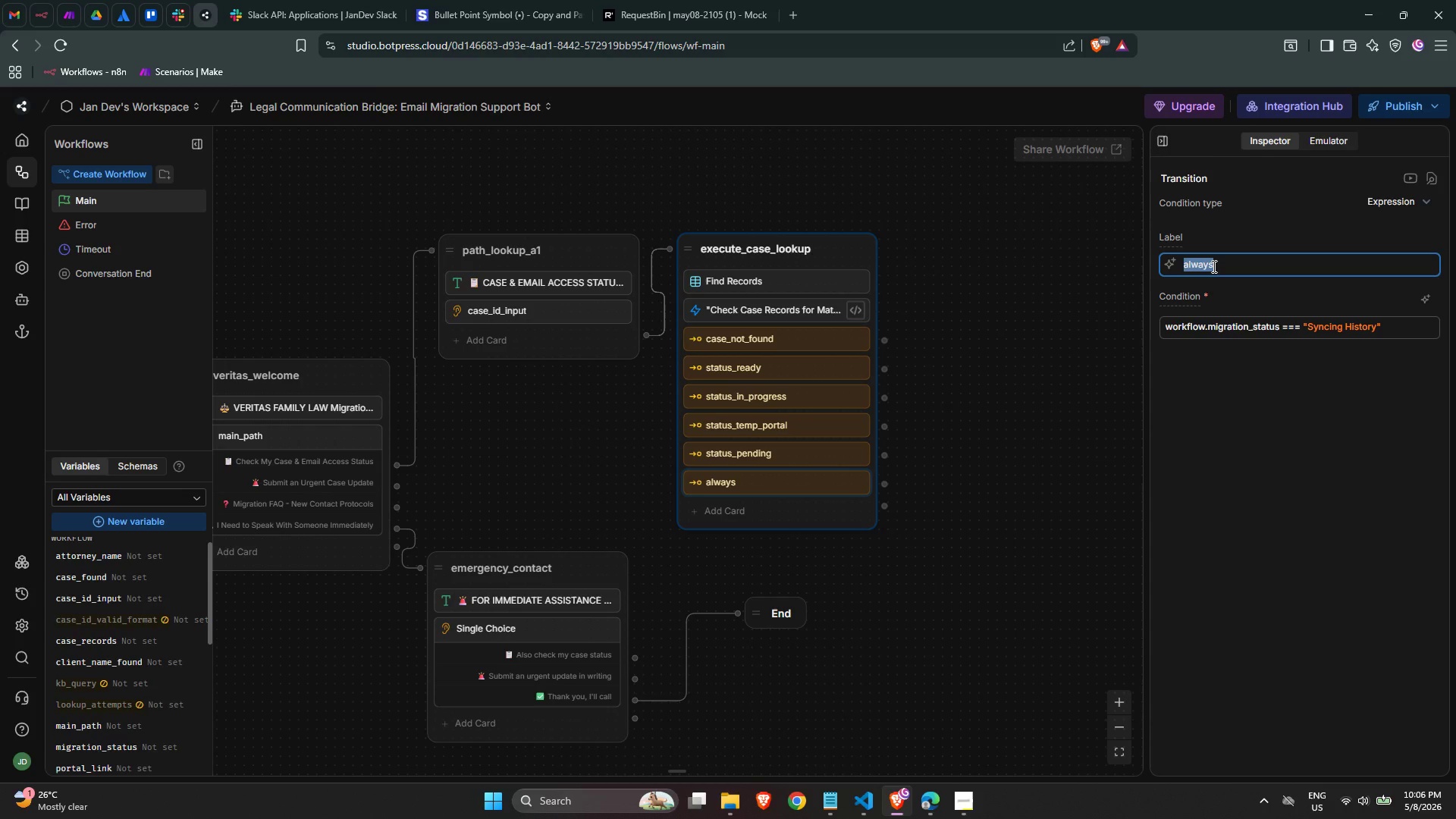 
wait(6.23)
 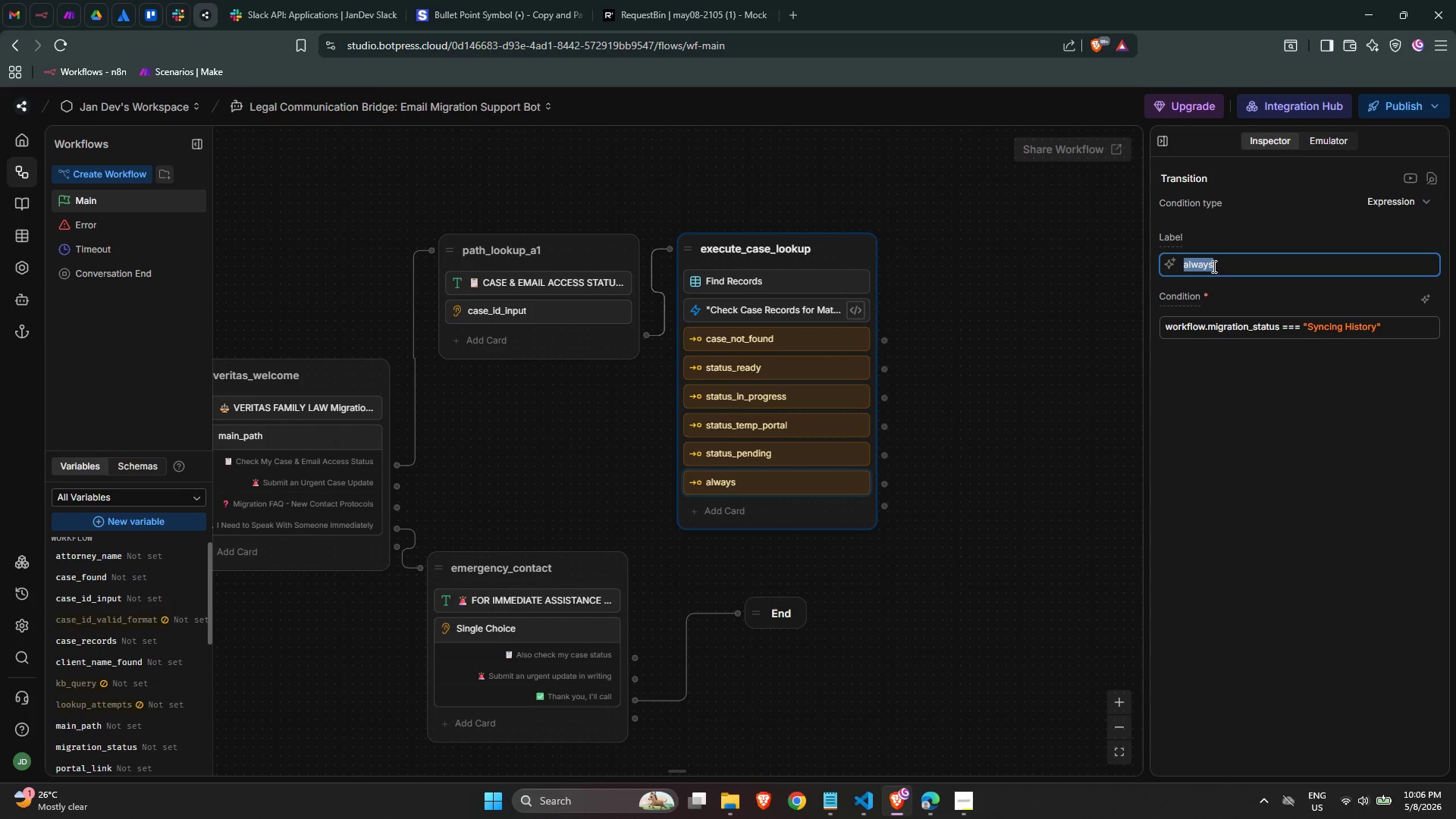 
type(status_syncing)
 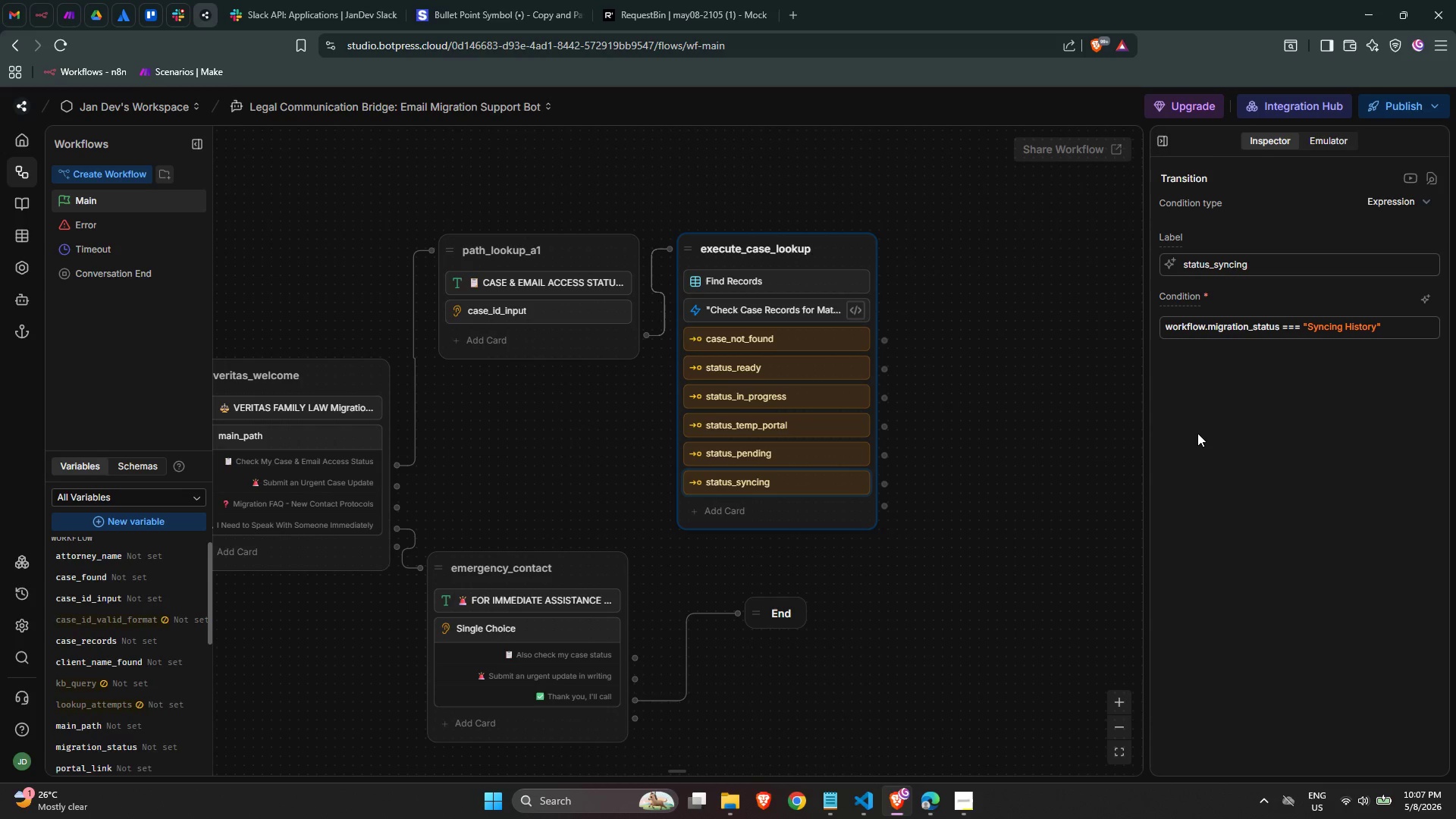 
wait(15.81)
 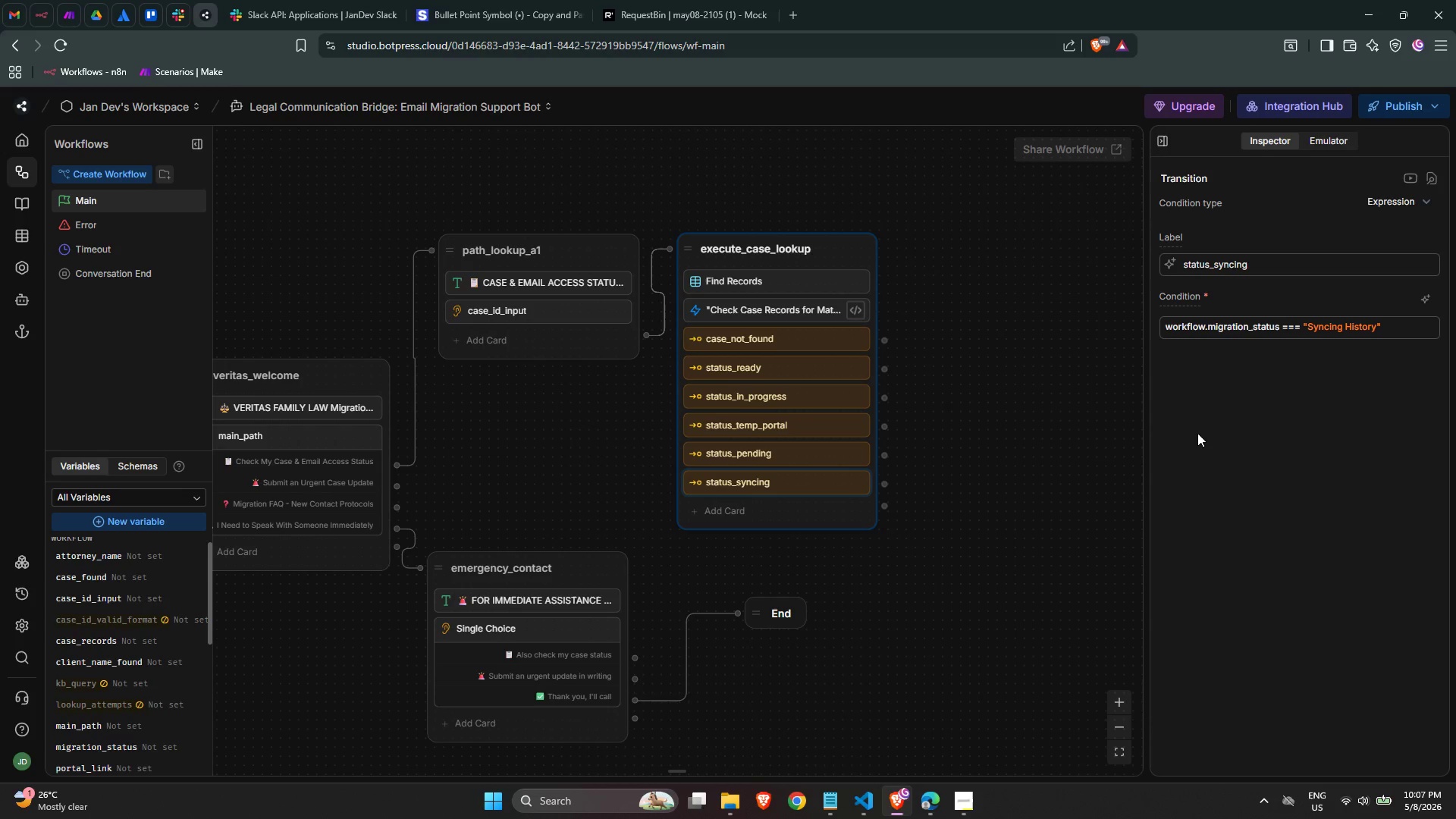 
left_click([924, 249])
 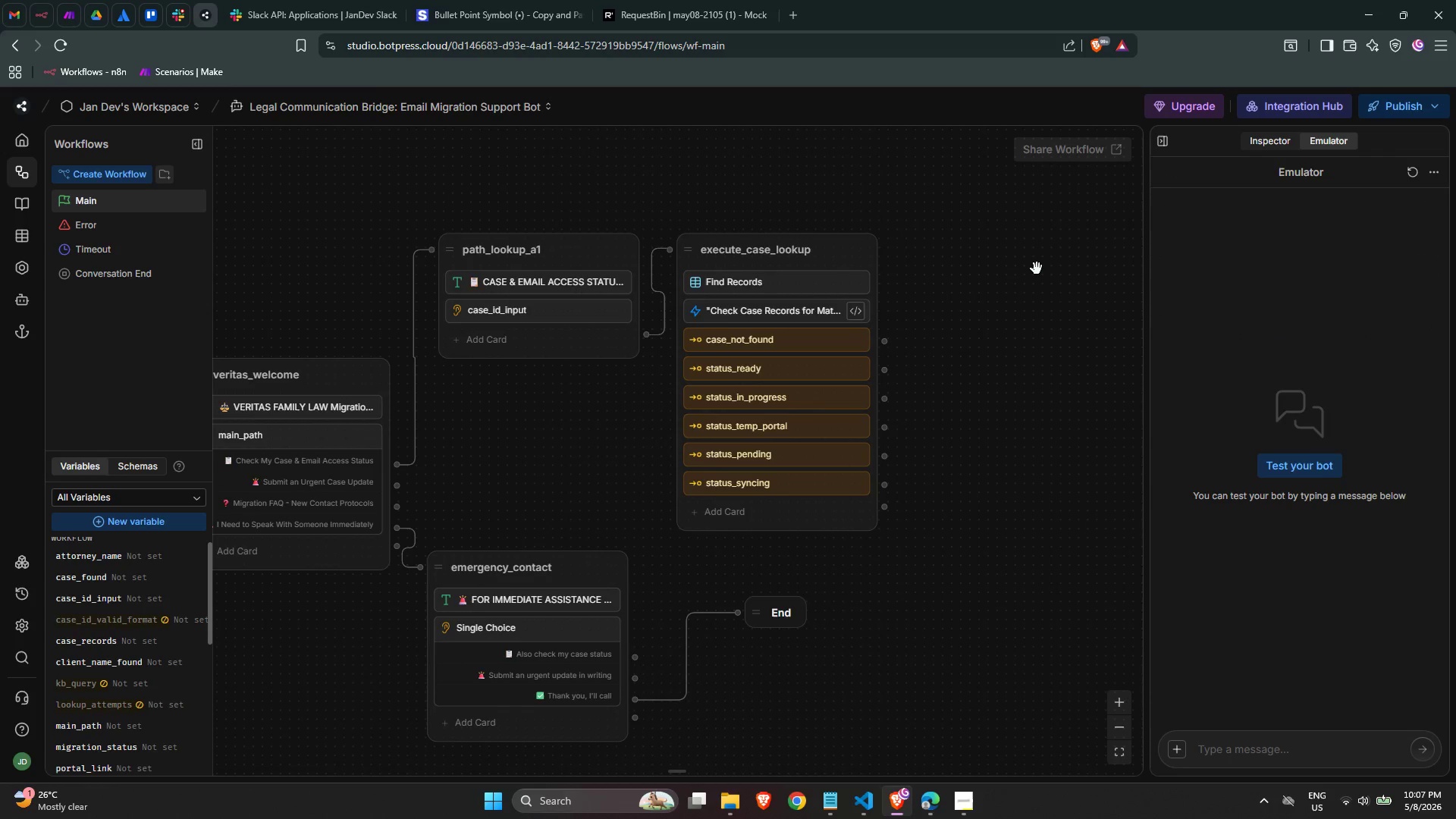 
scroll: coordinate [1037, 273], scroll_direction: none, amount: 0.0
 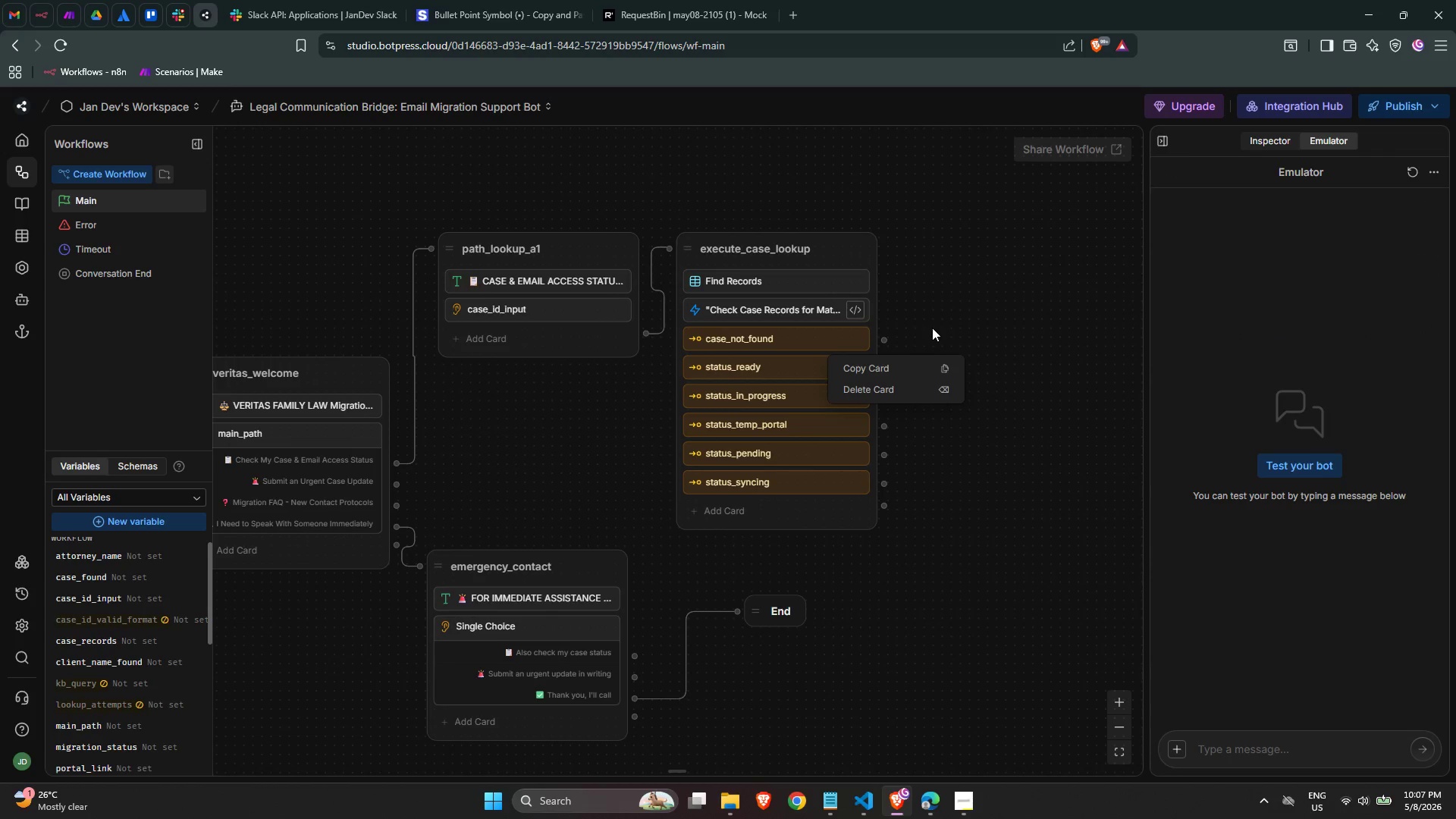 
left_click([1003, 293])
 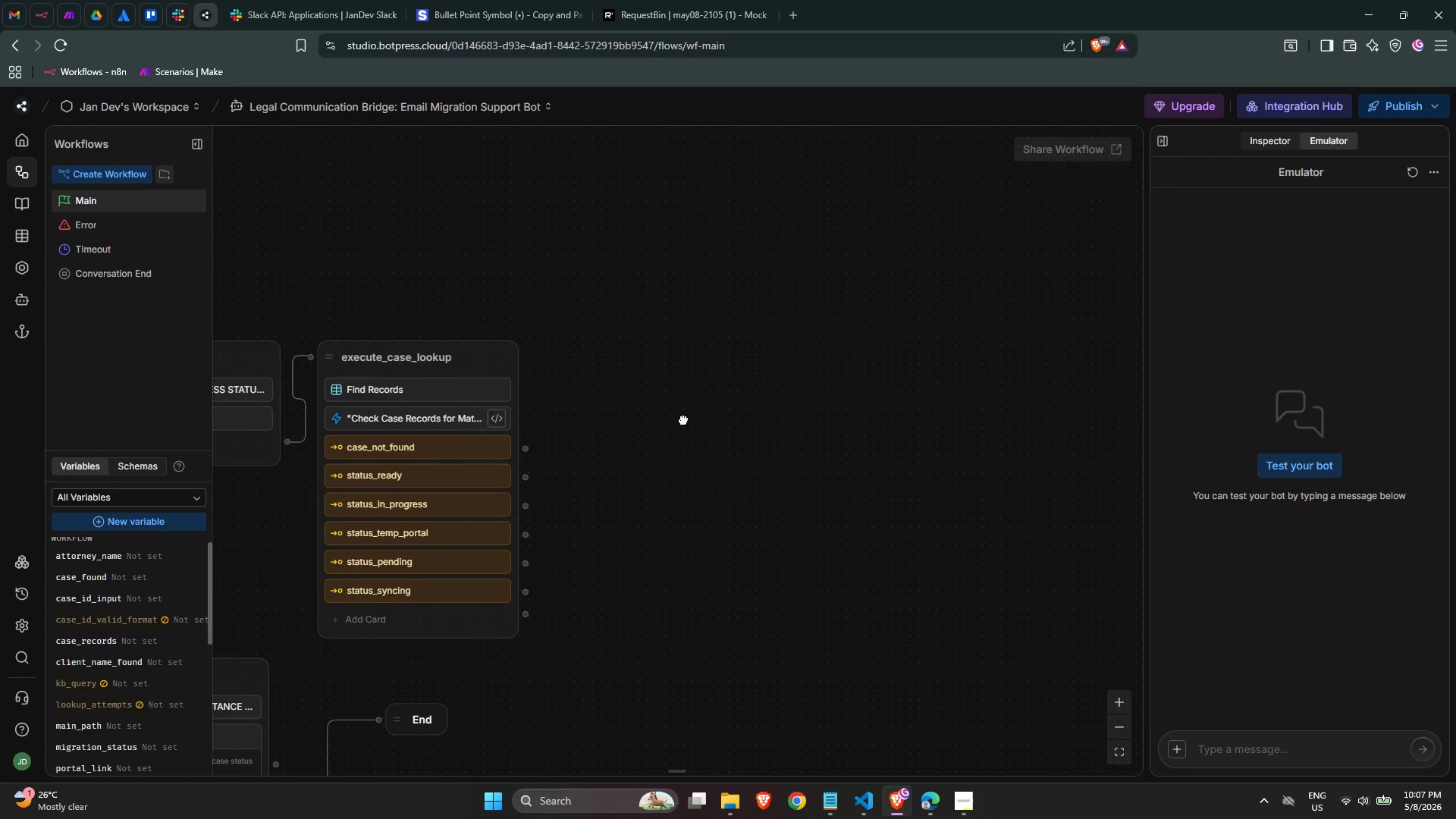 
right_click([601, 368])
 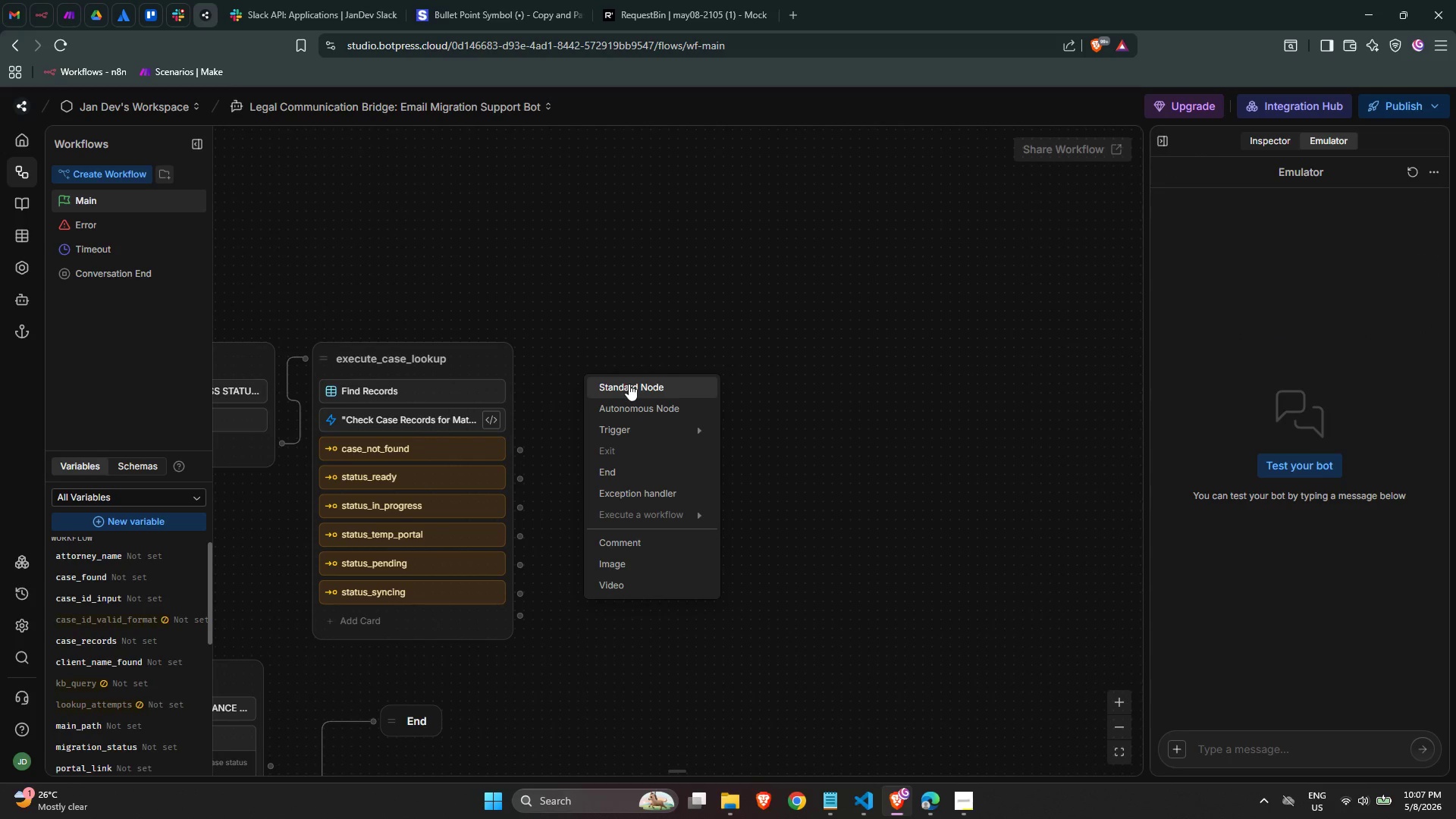 
left_click([629, 384])
 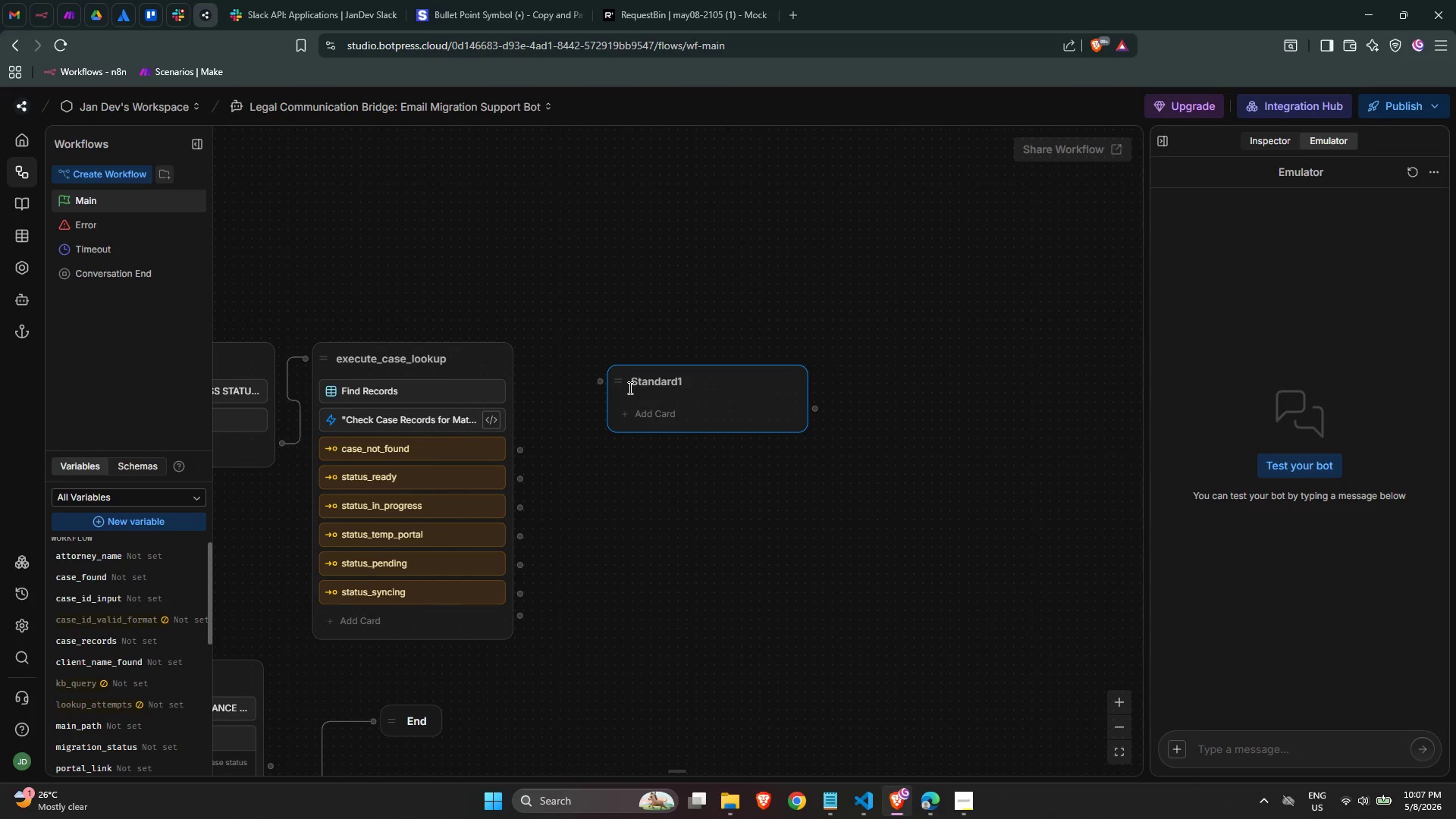 
wait(6.66)
 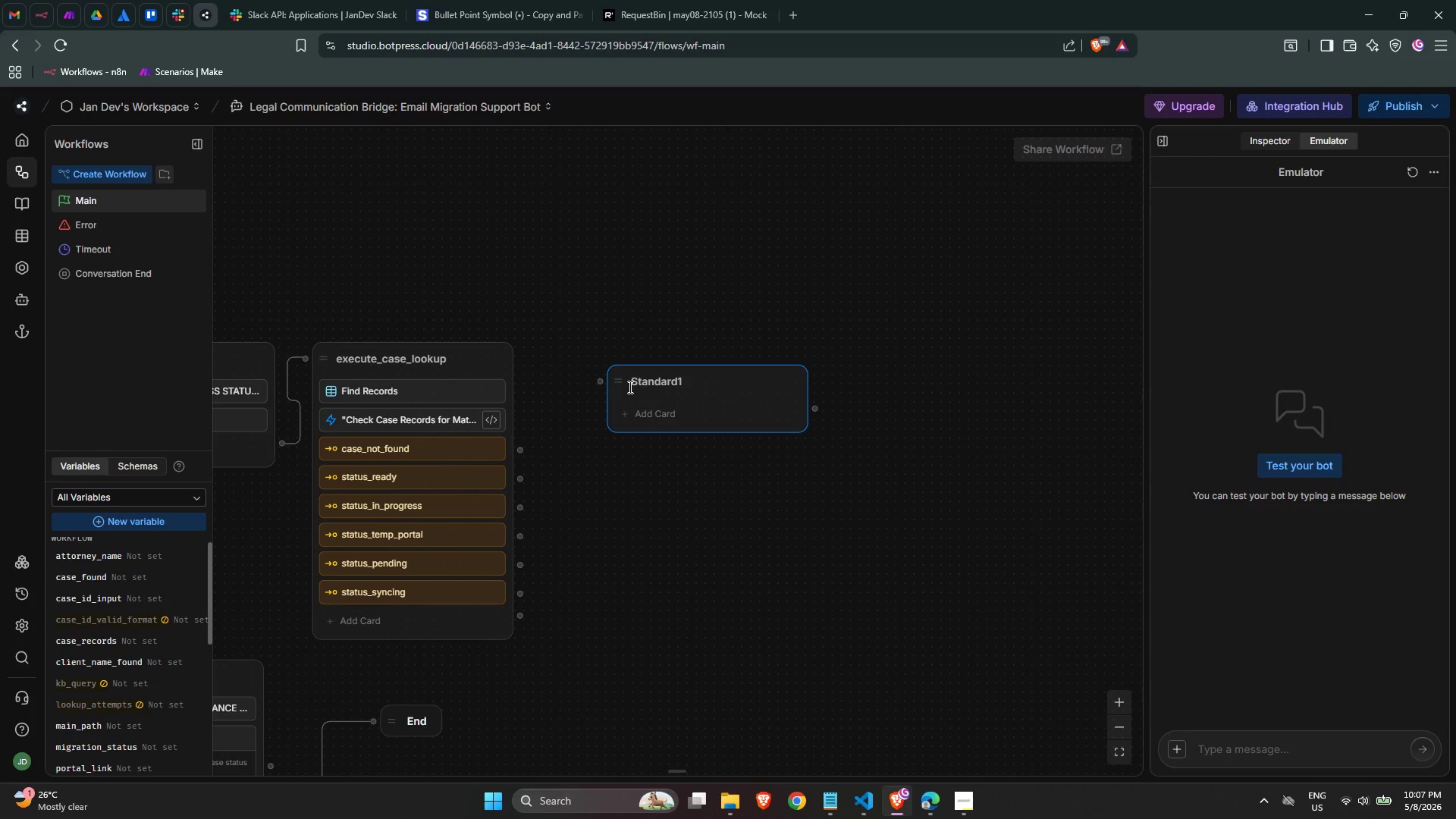 
double_click([659, 381])
 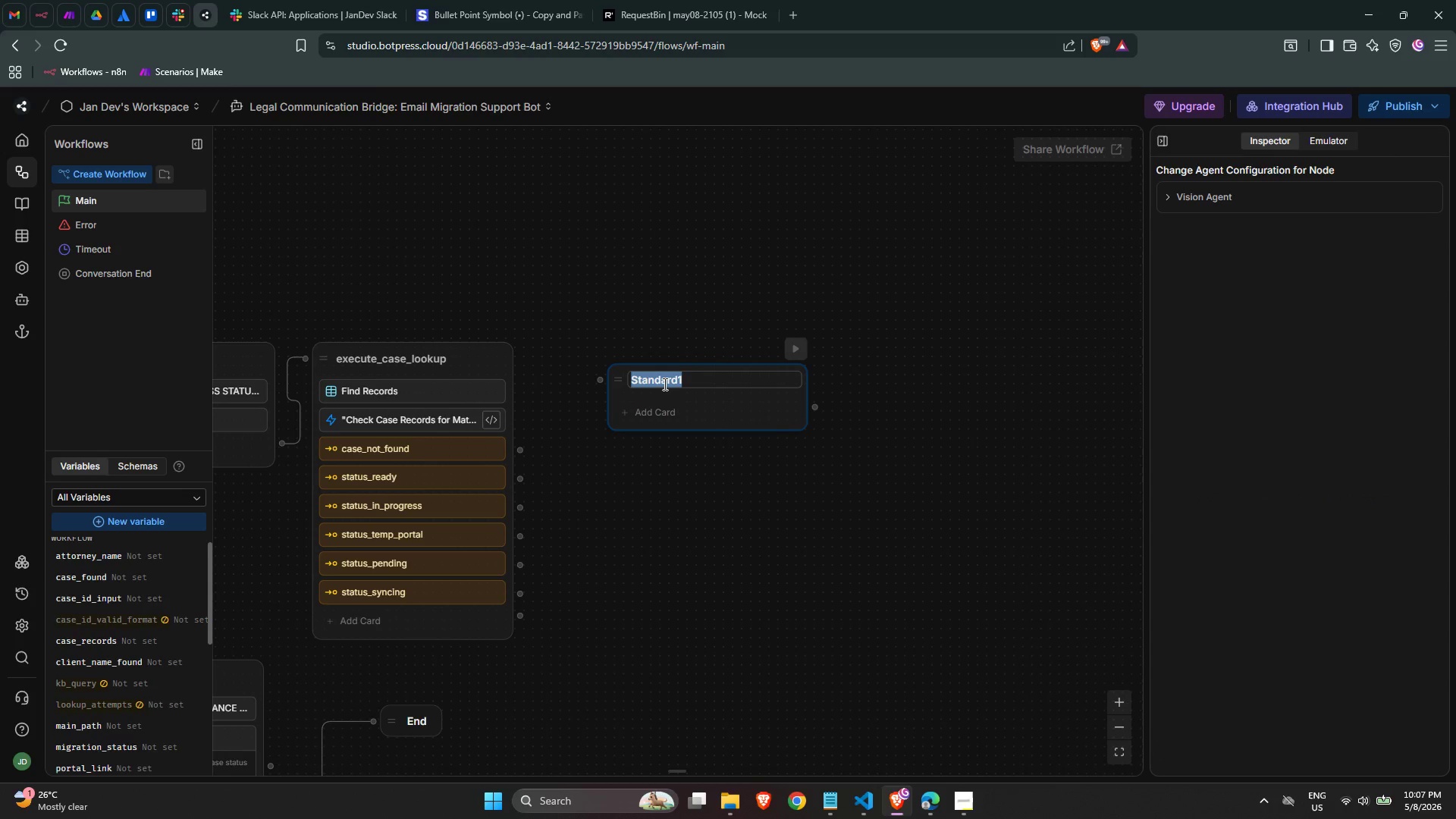 
type(status_ready)
 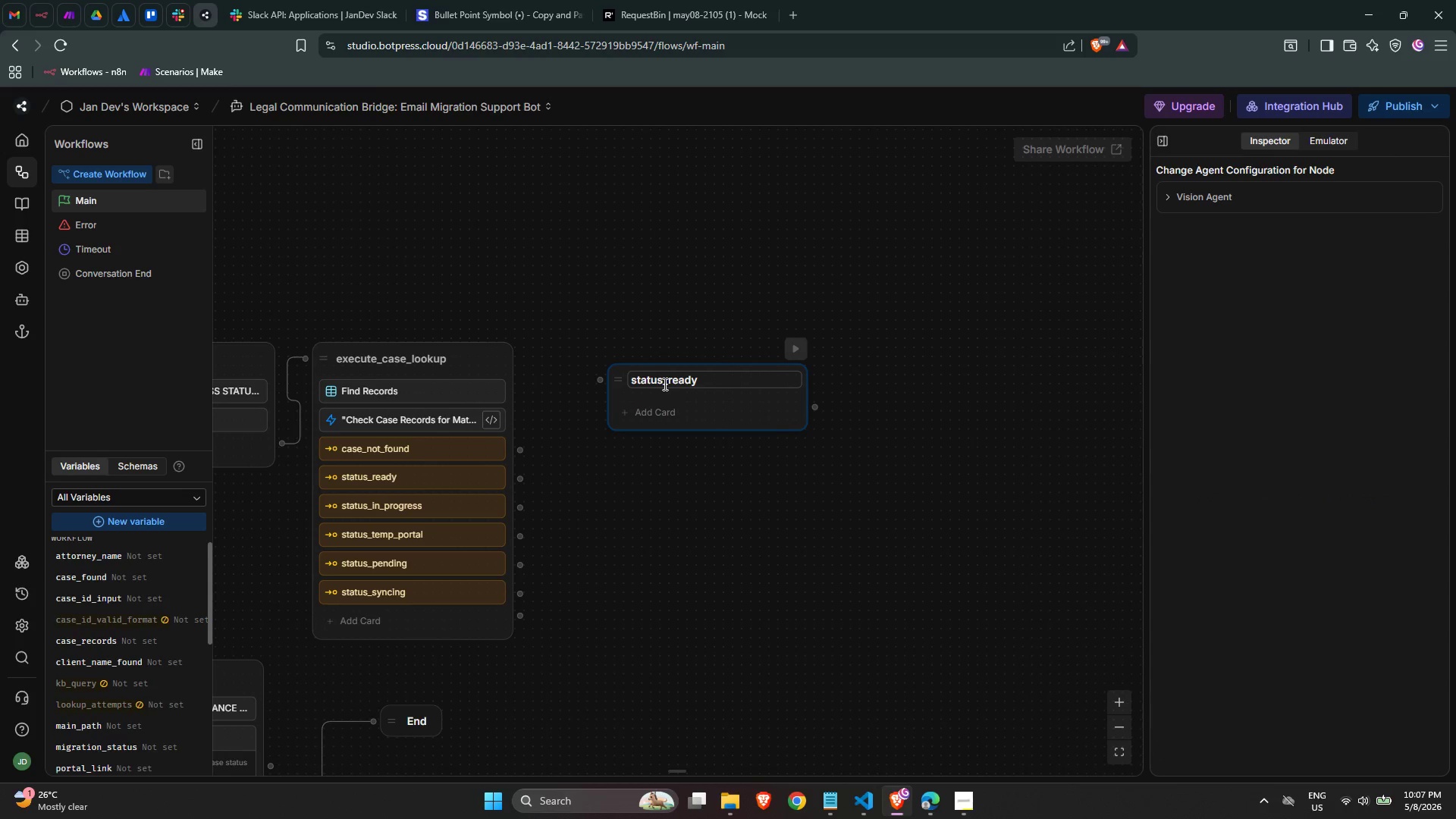 
key(Enter)
 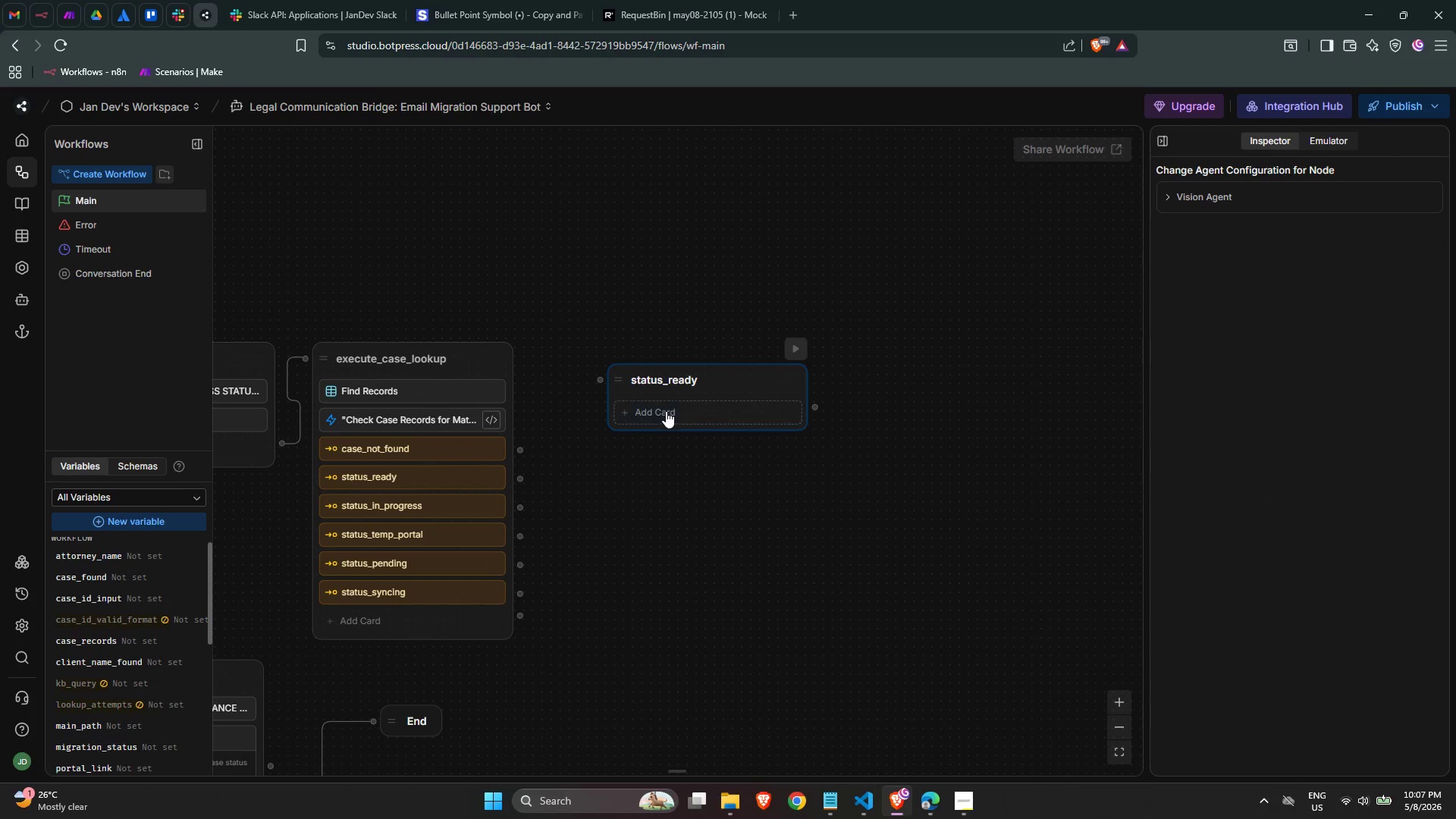 
left_click([673, 413])
 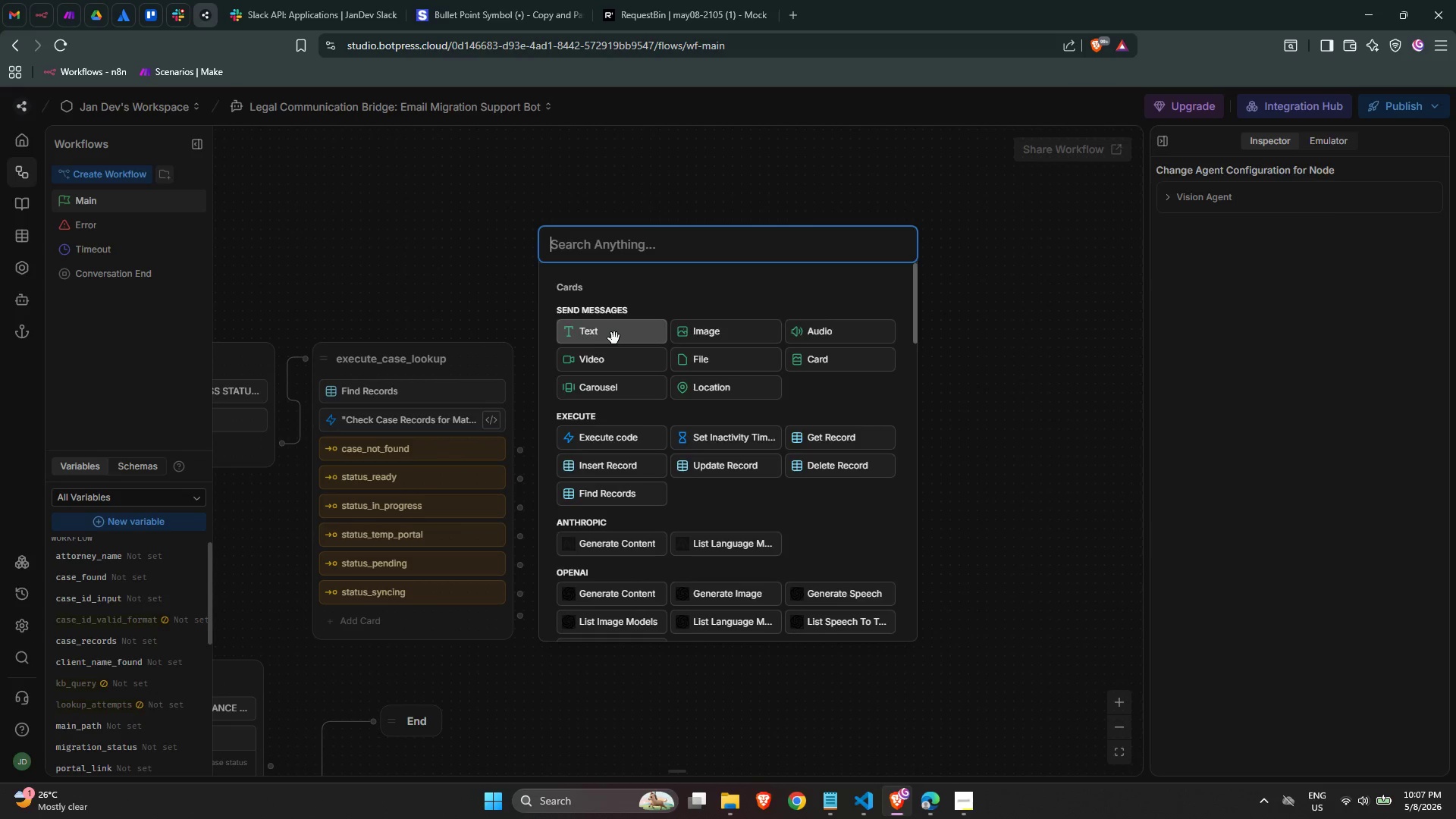 
left_click([1260, 263])
 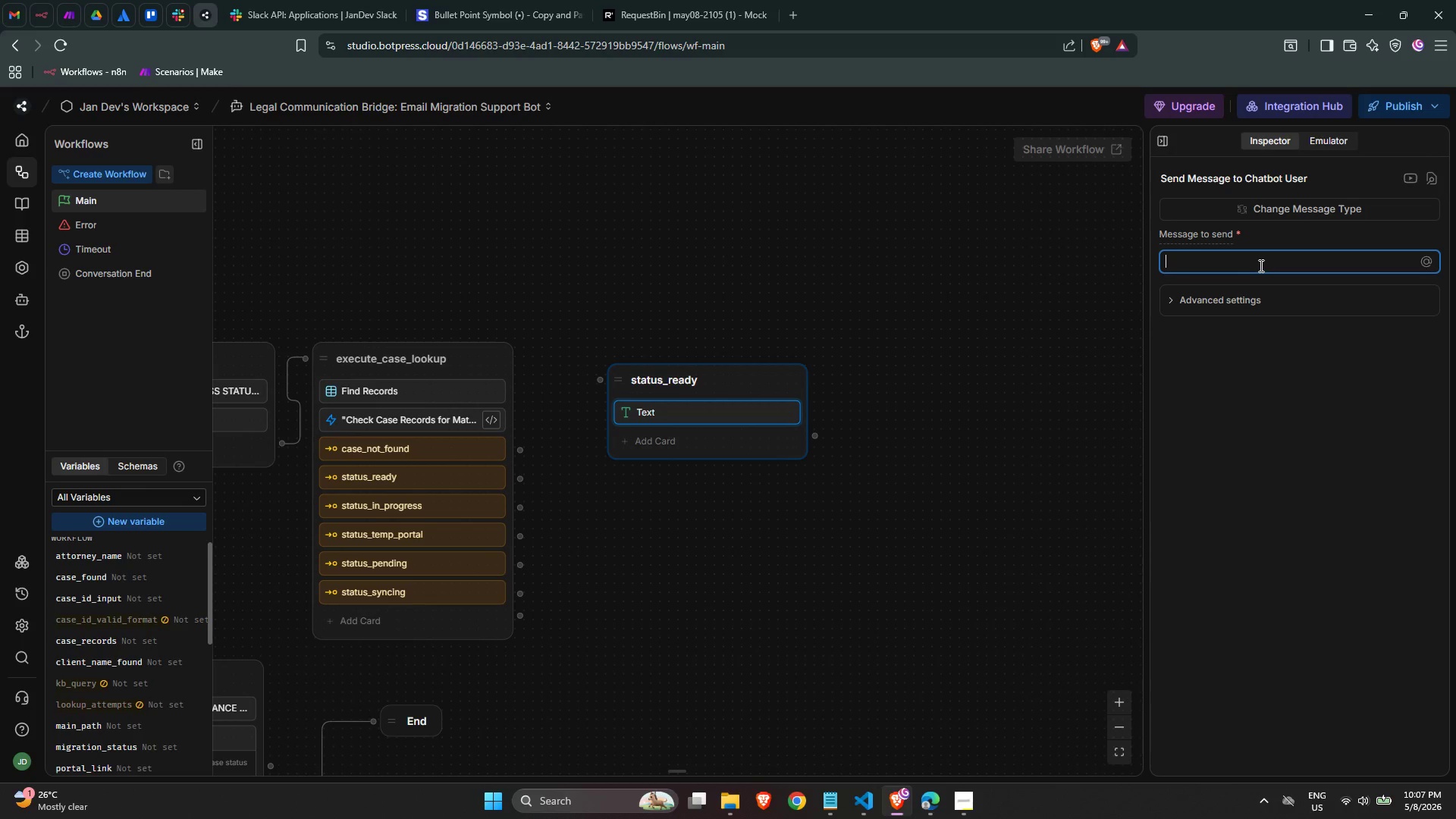 
key(Meta+Period)
 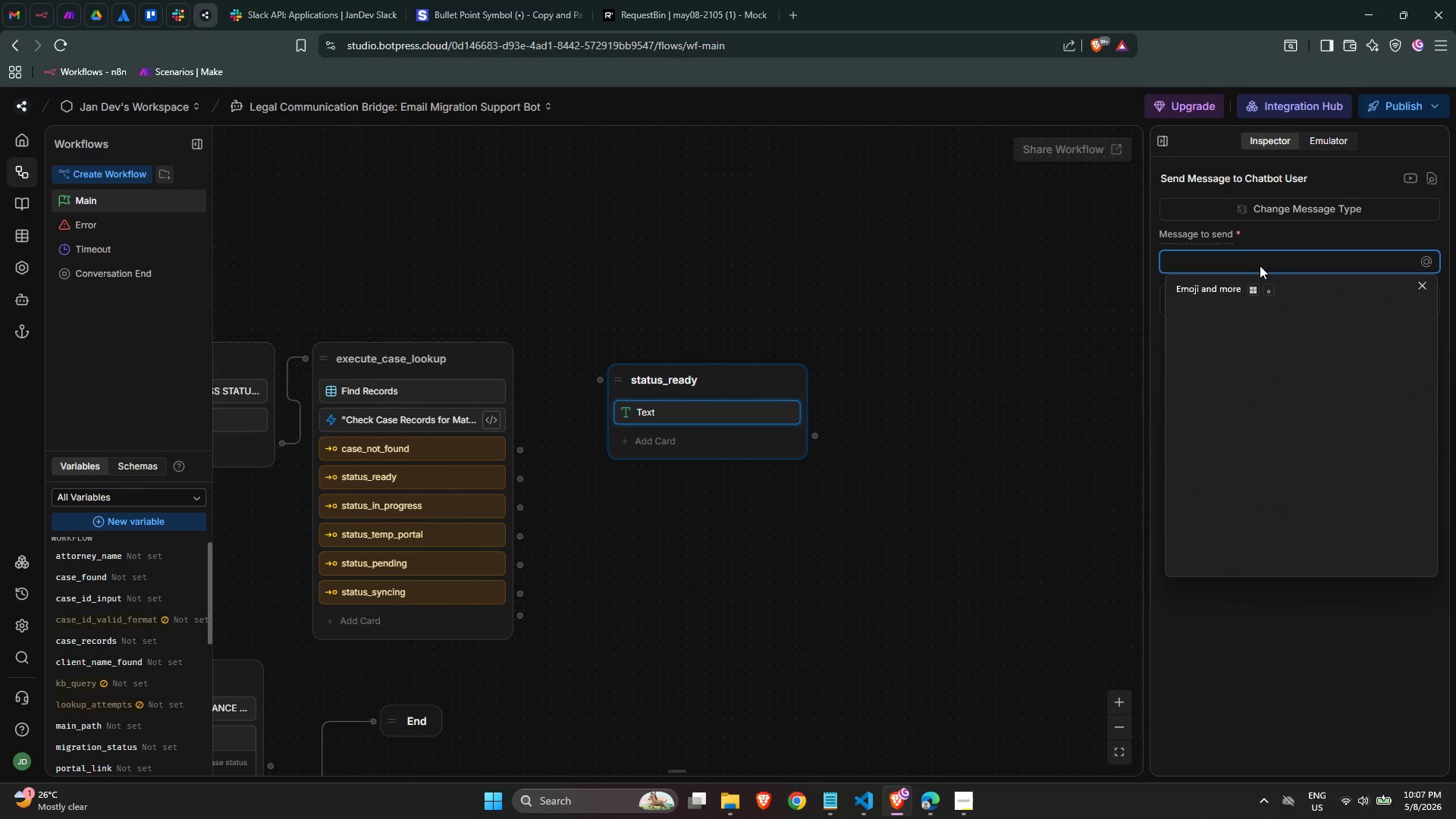 
key(Meta+MetaLeft)
 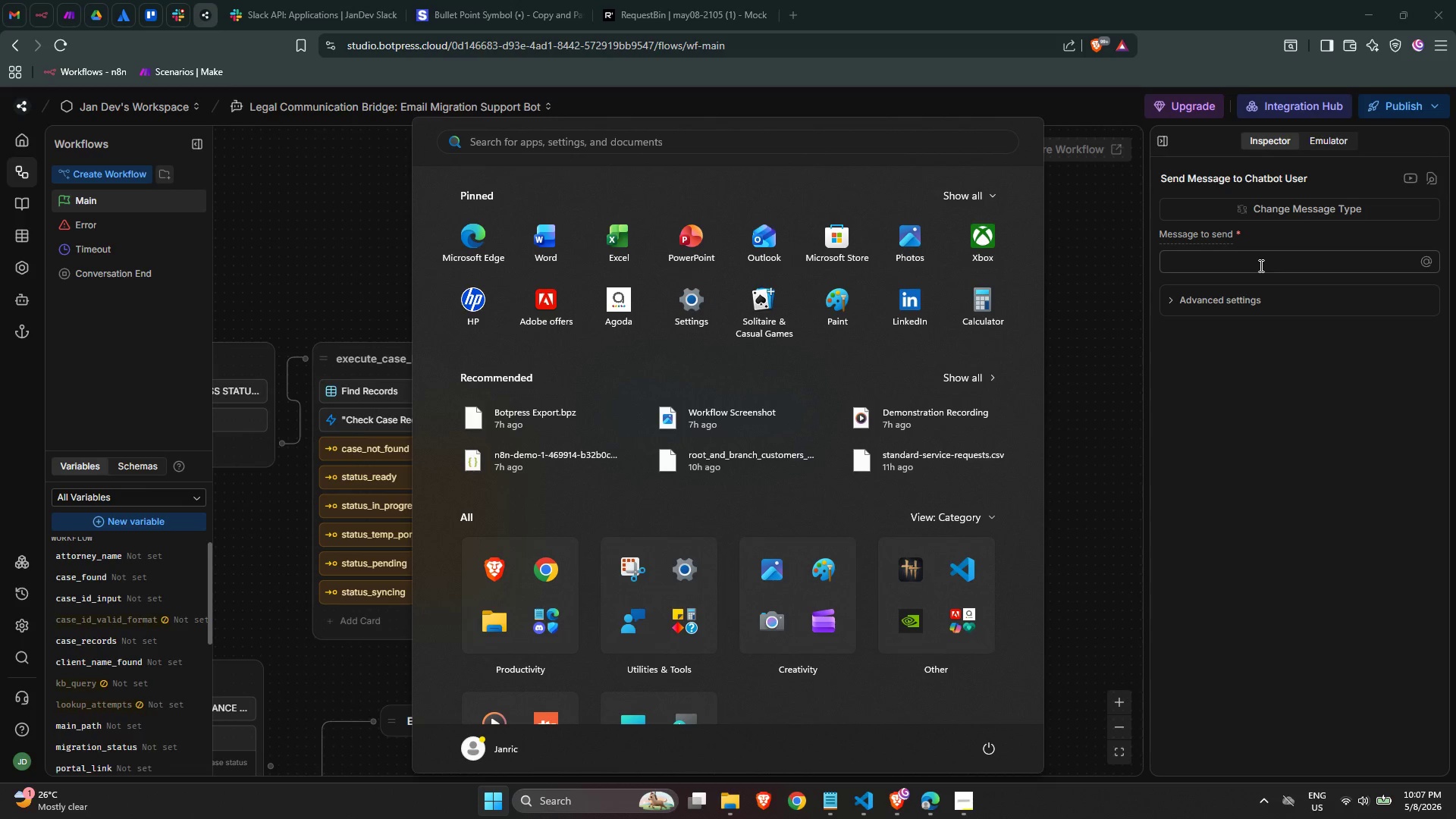 
left_click([1260, 265])
 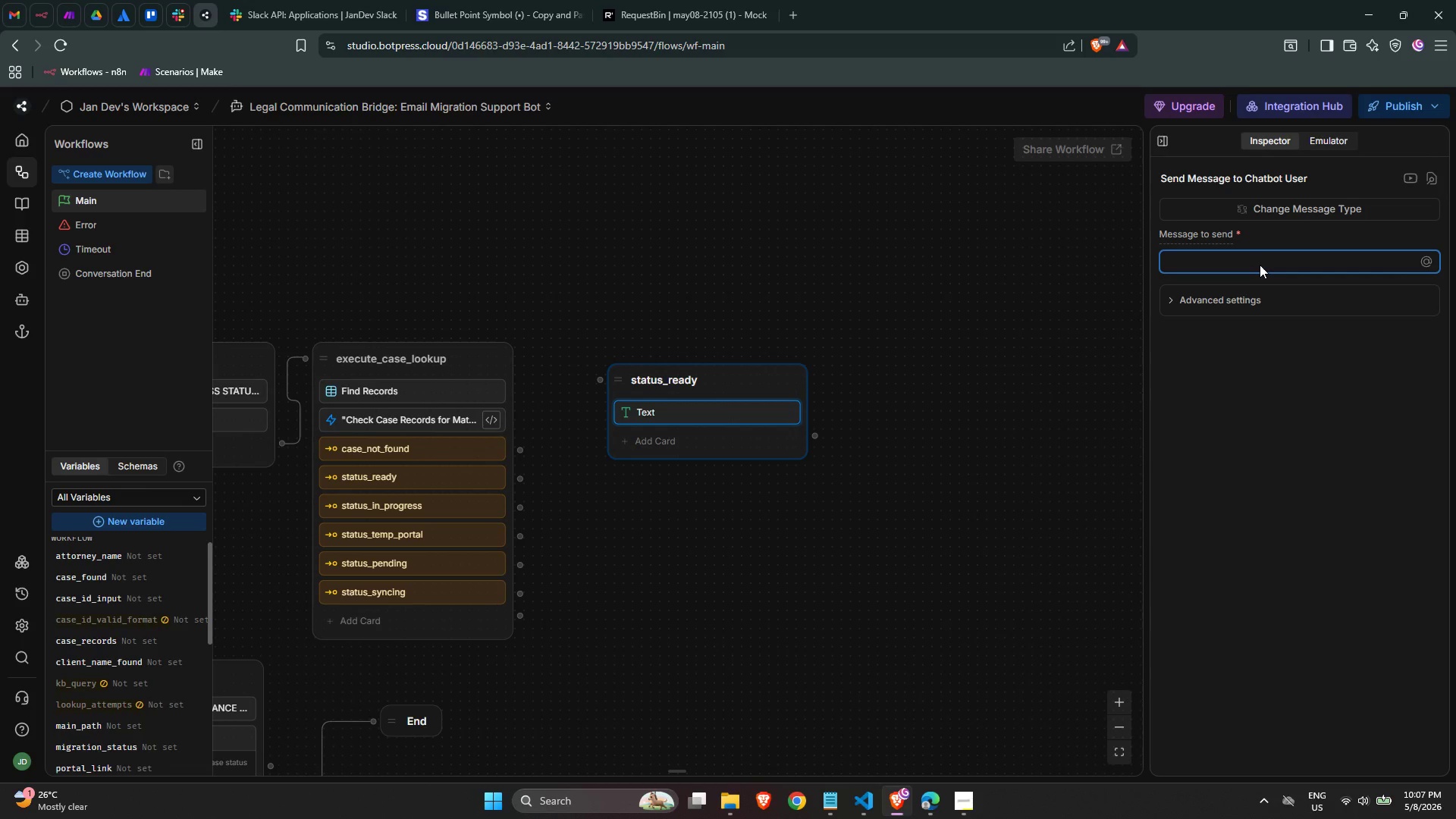 
key(Meta+Period)
 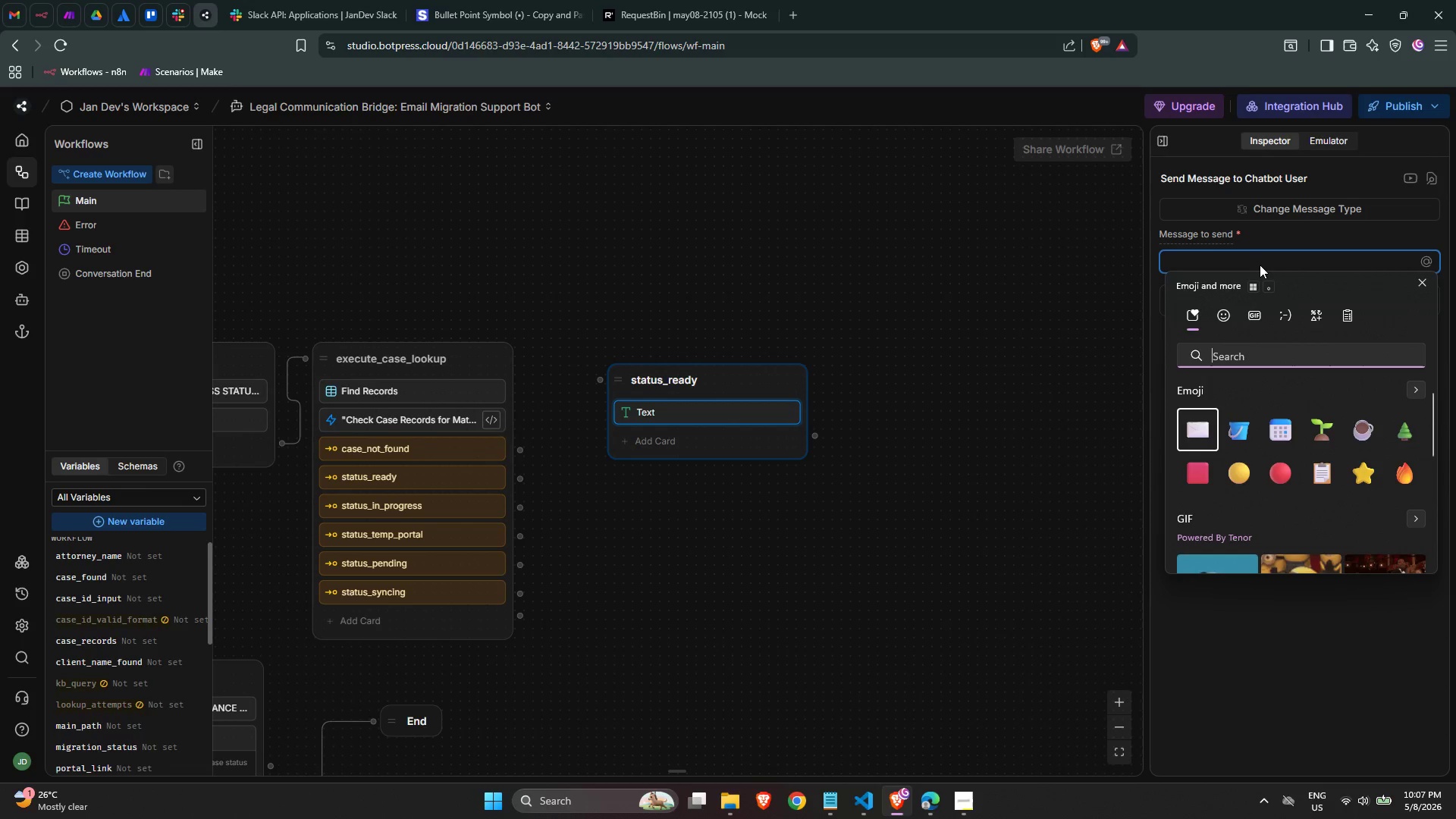 
type(chec)
 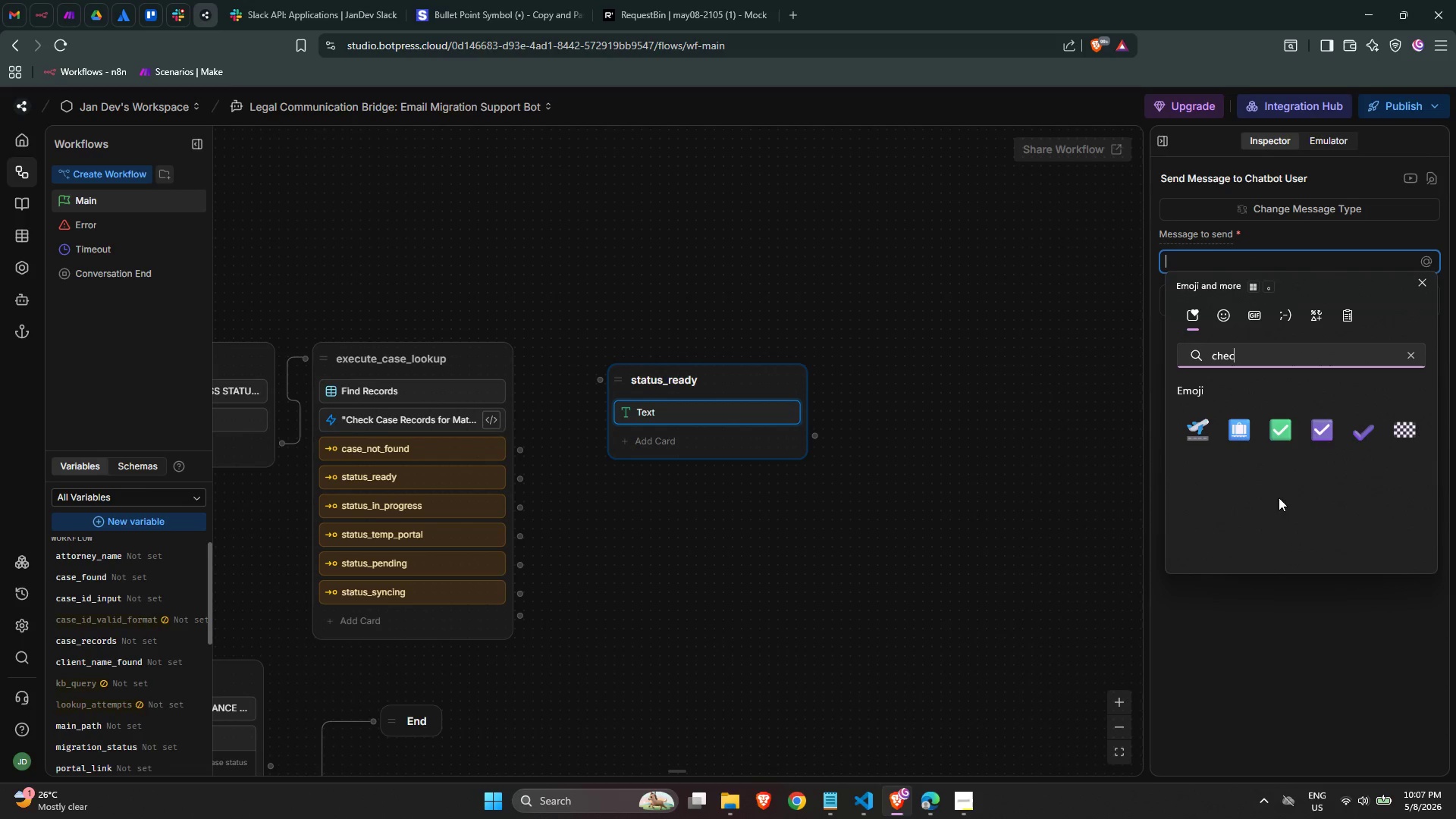 
left_click([1279, 431])
 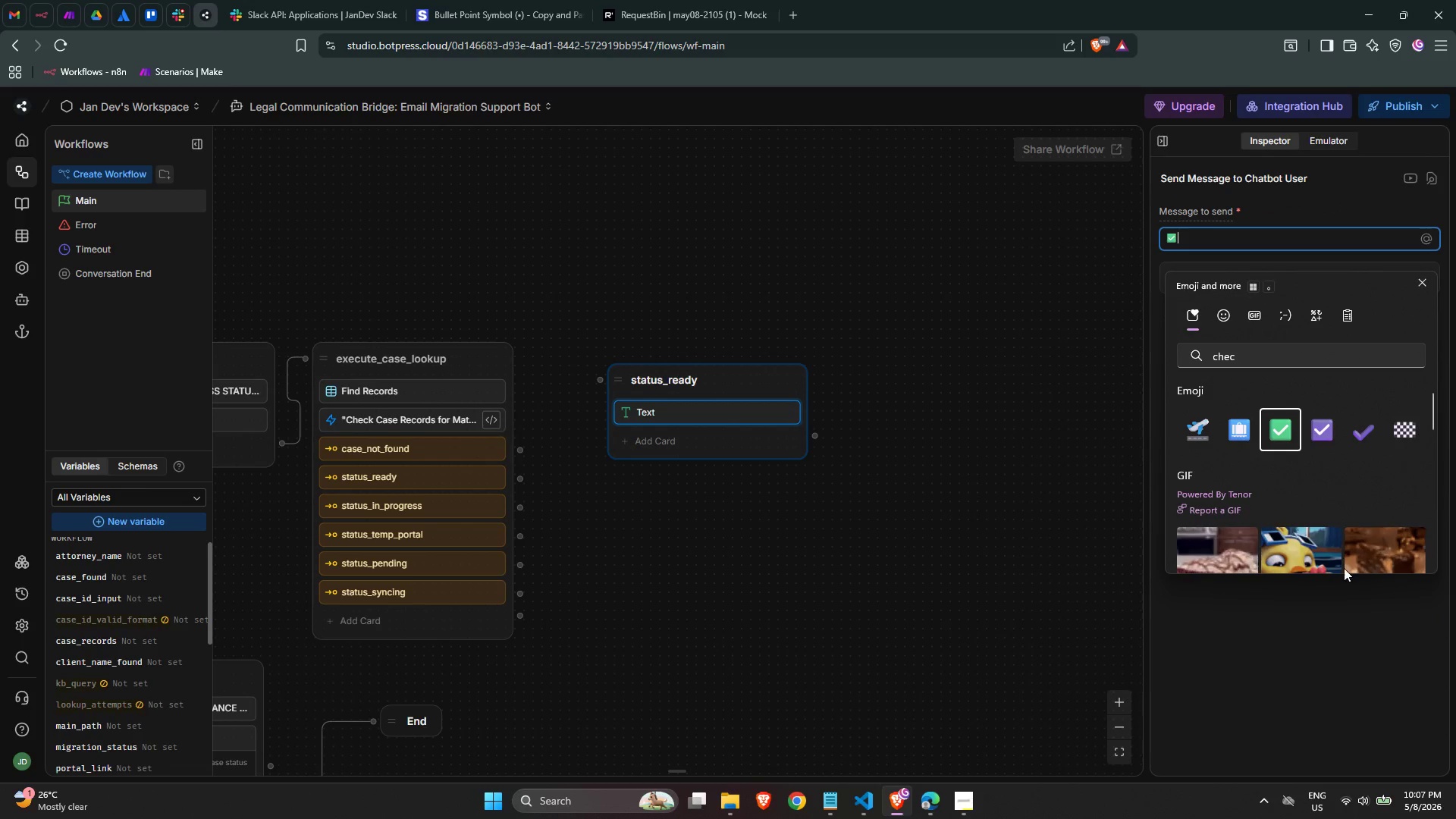 
type( ACCOUNT RREADY)
key(Backspace)
key(Backspace)
key(Backspace)
key(Backspace)
key(Backspace)
type(EADY)
 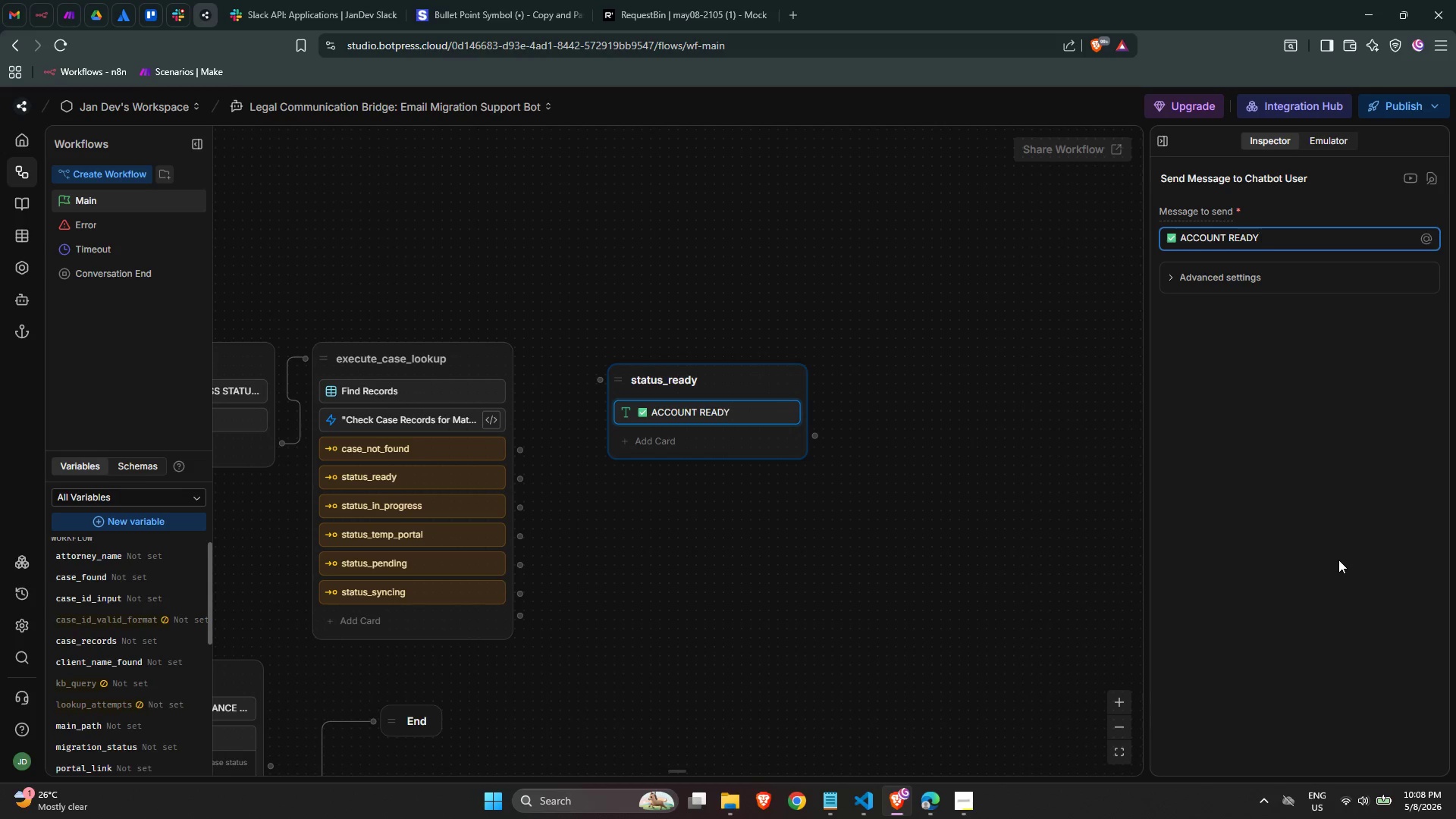 
key(Enter)
 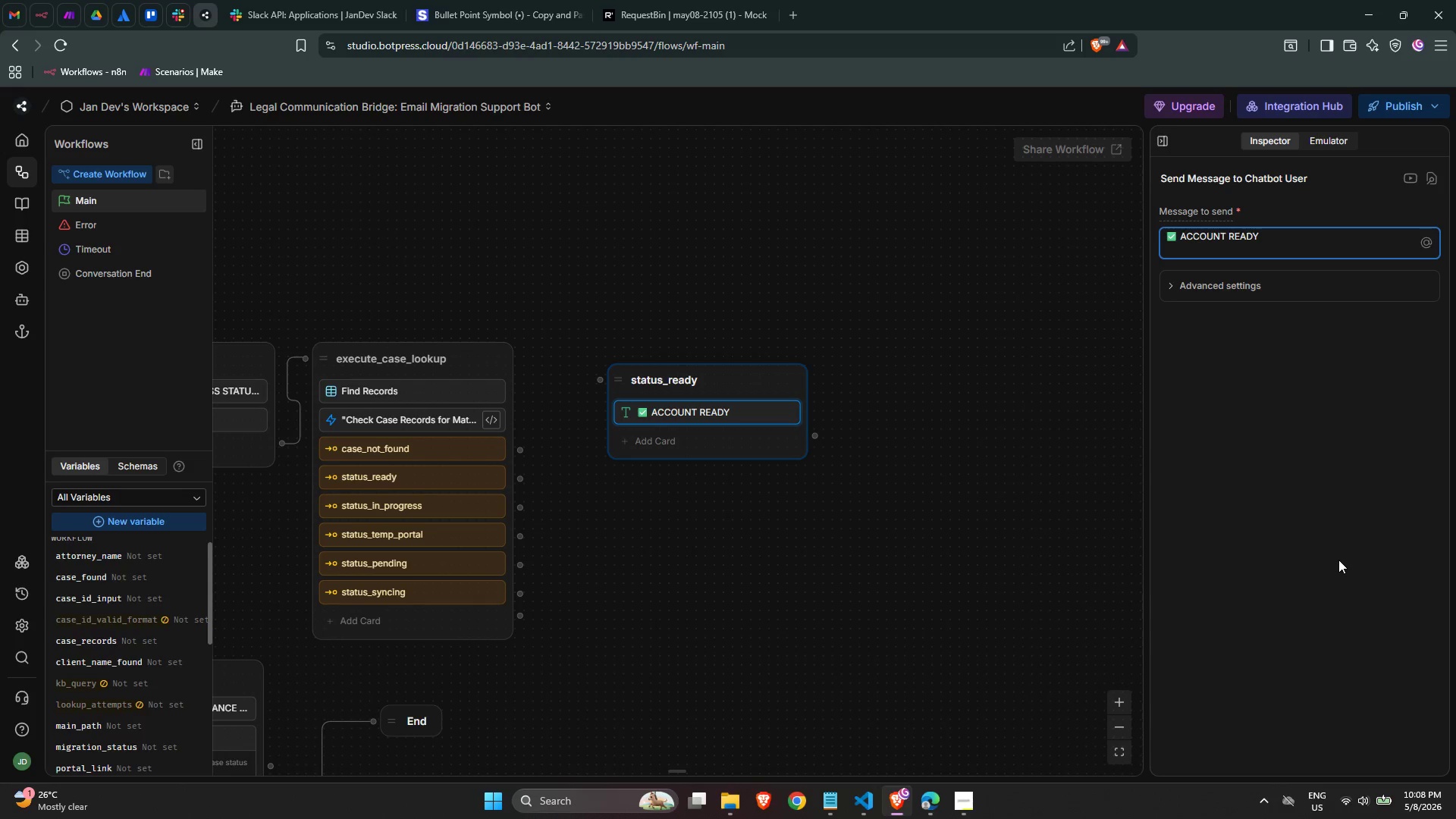 
hold_key(key=Equal, duration=1.5)
 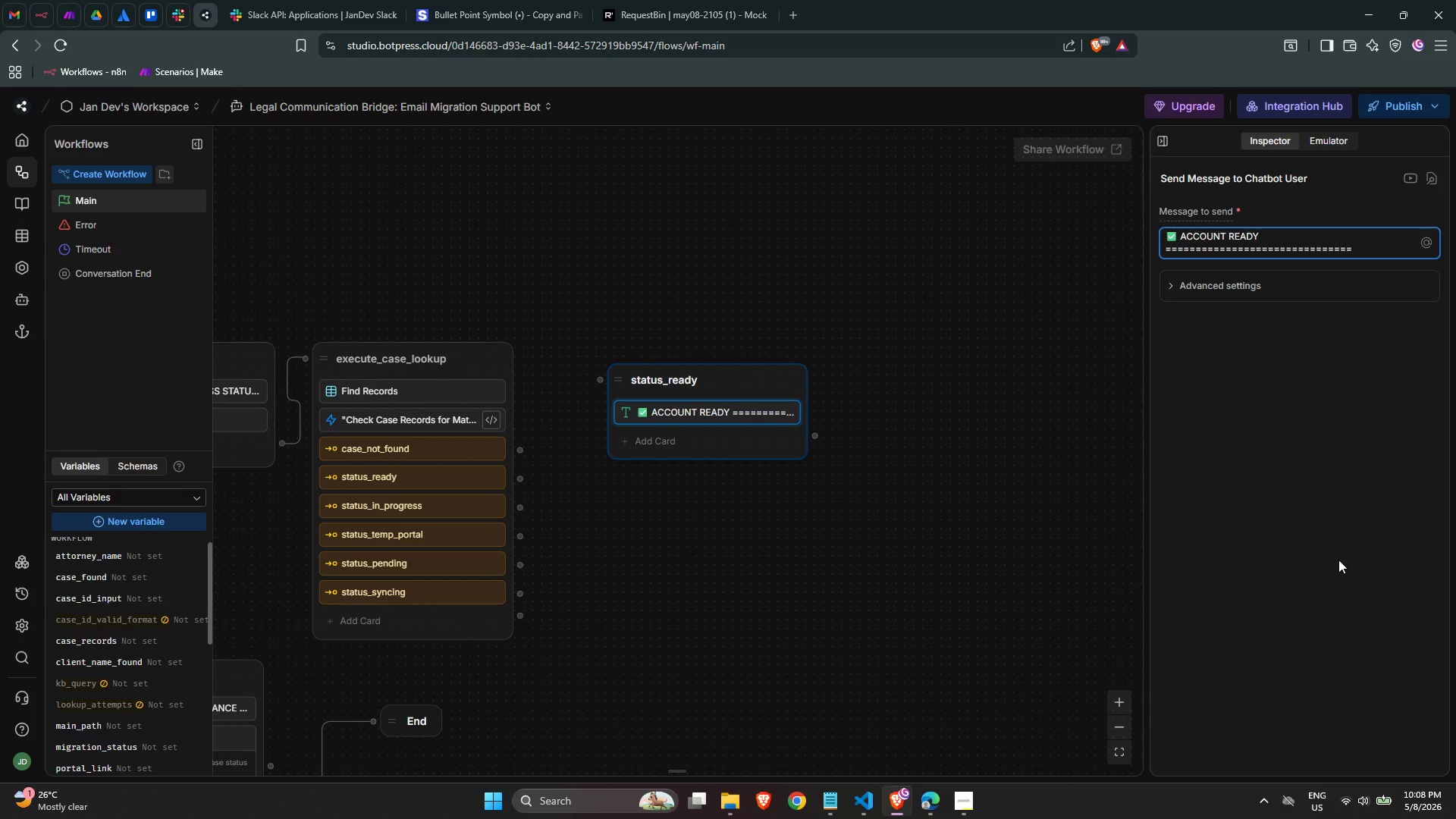 
key(Backspace)
 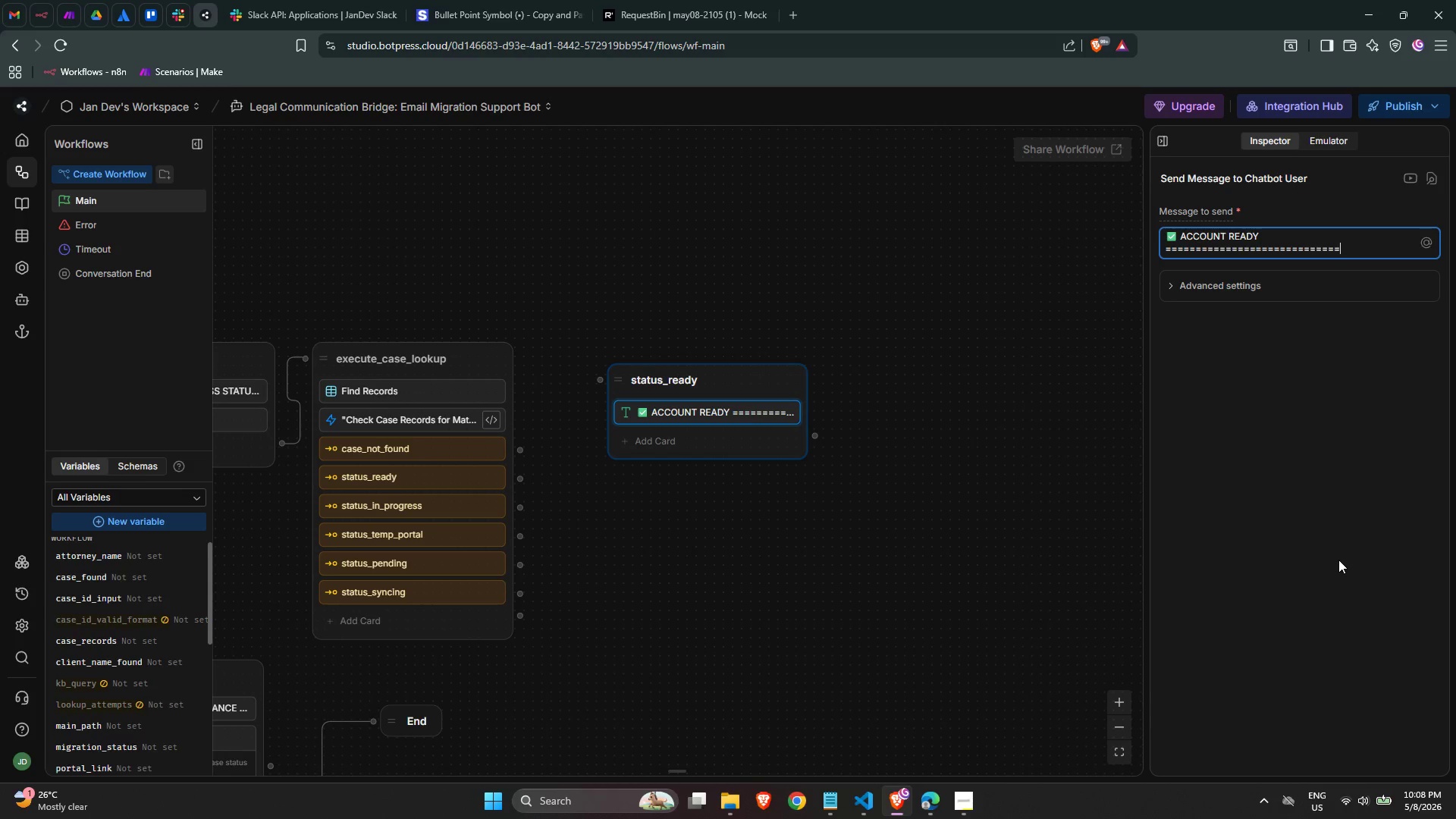 
key(Backspace)
 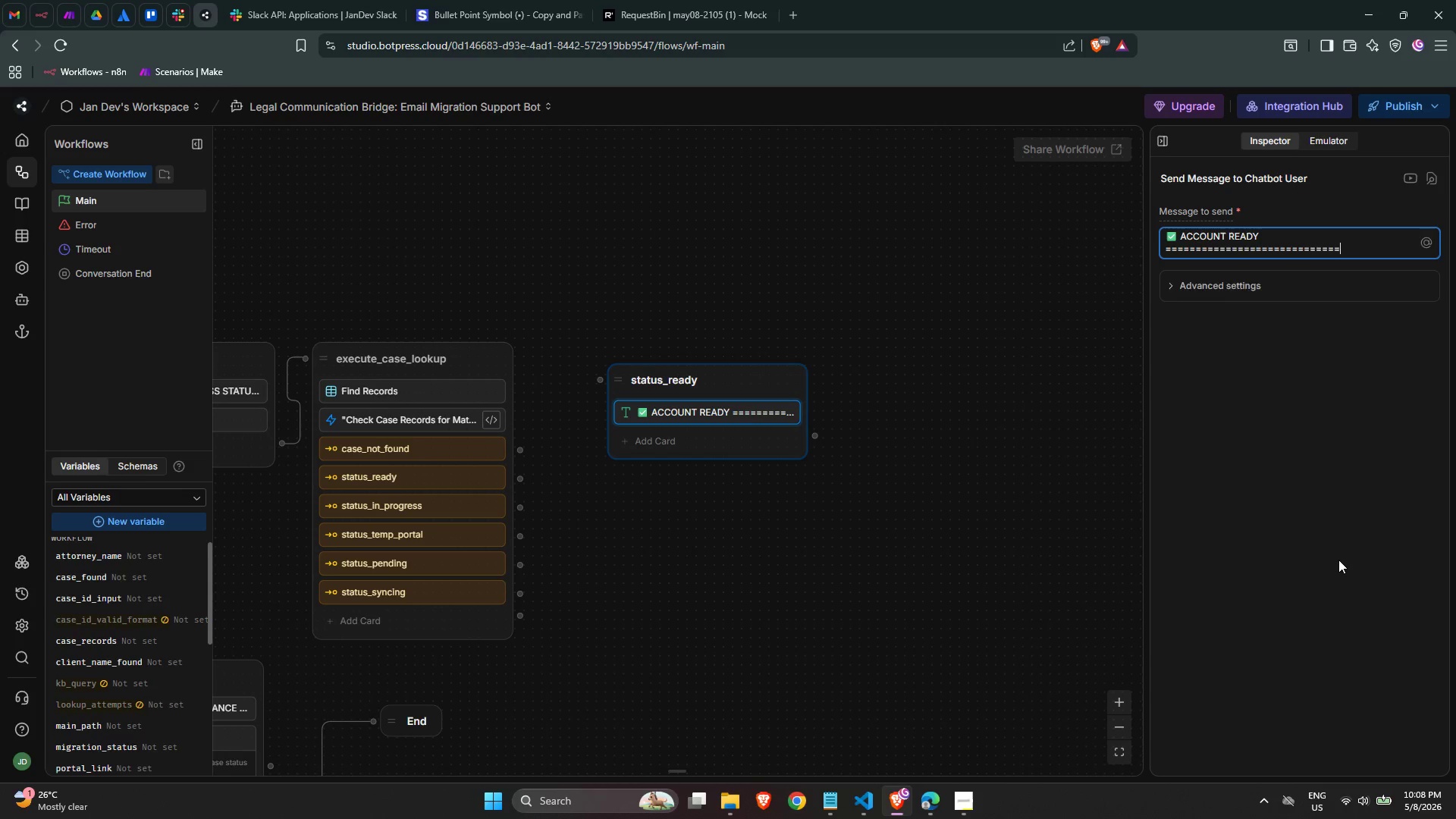 
key(Enter)
 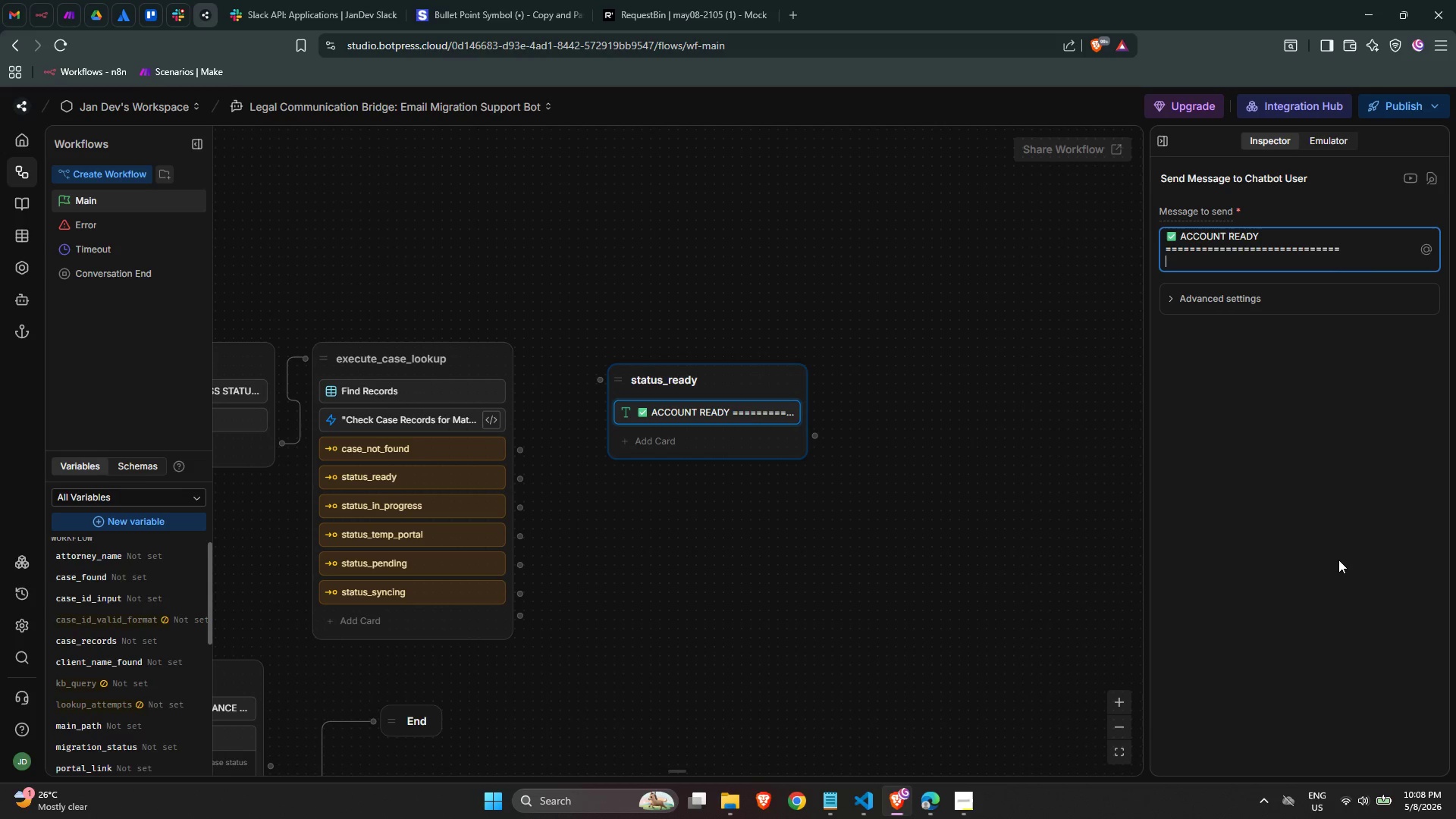 
type(Case ID: {{wor)
 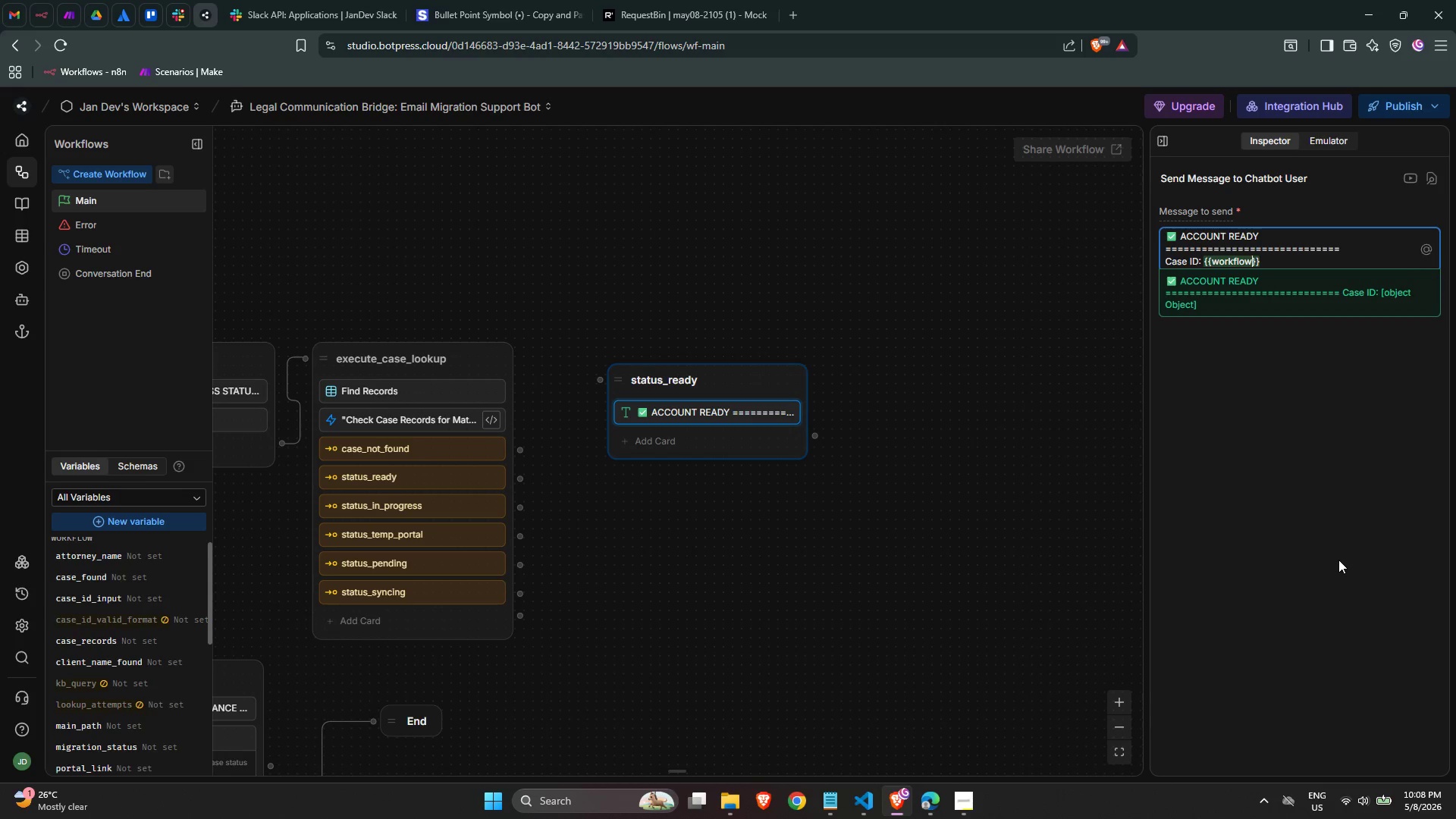 
 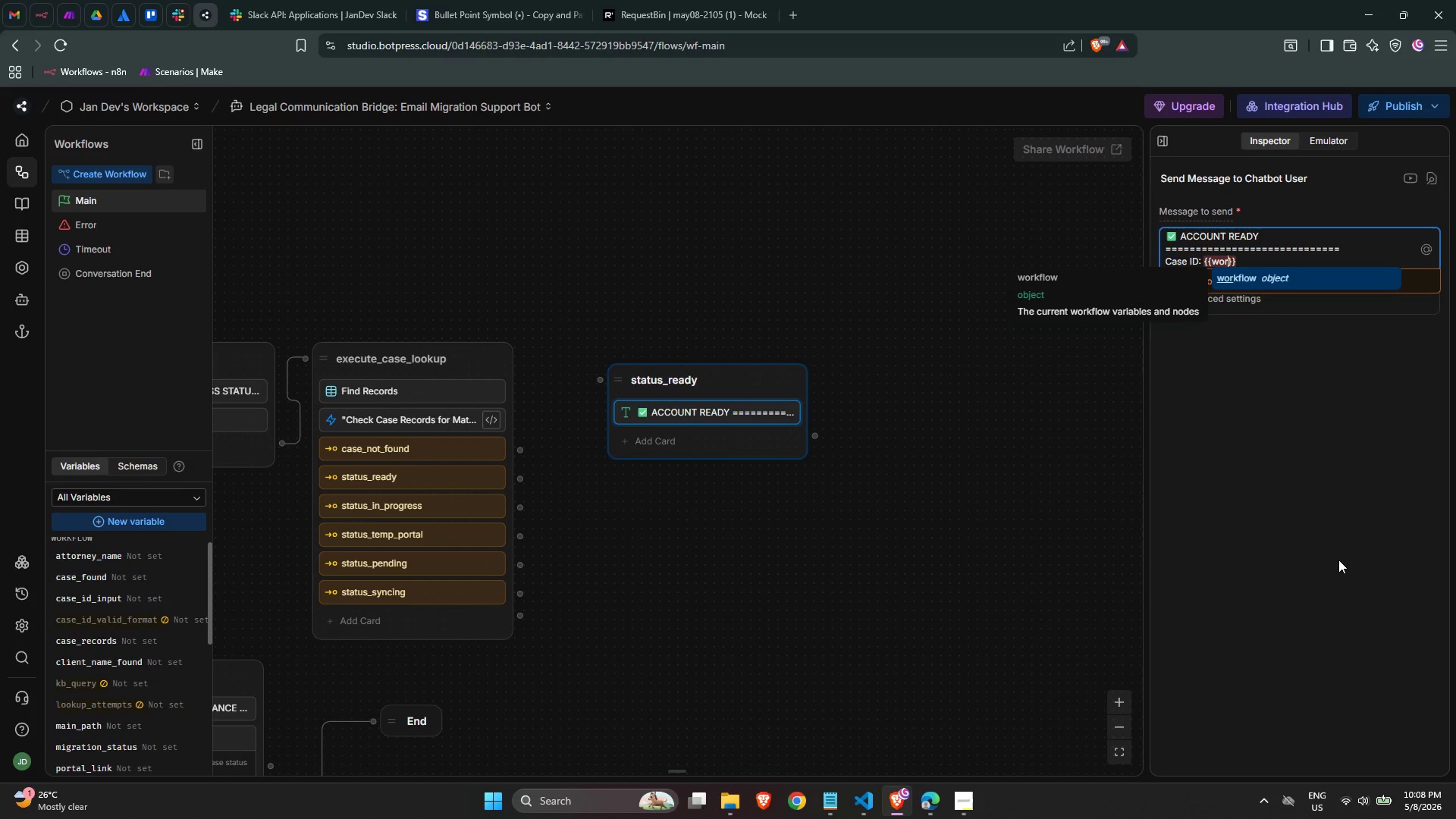 
key(Enter)
 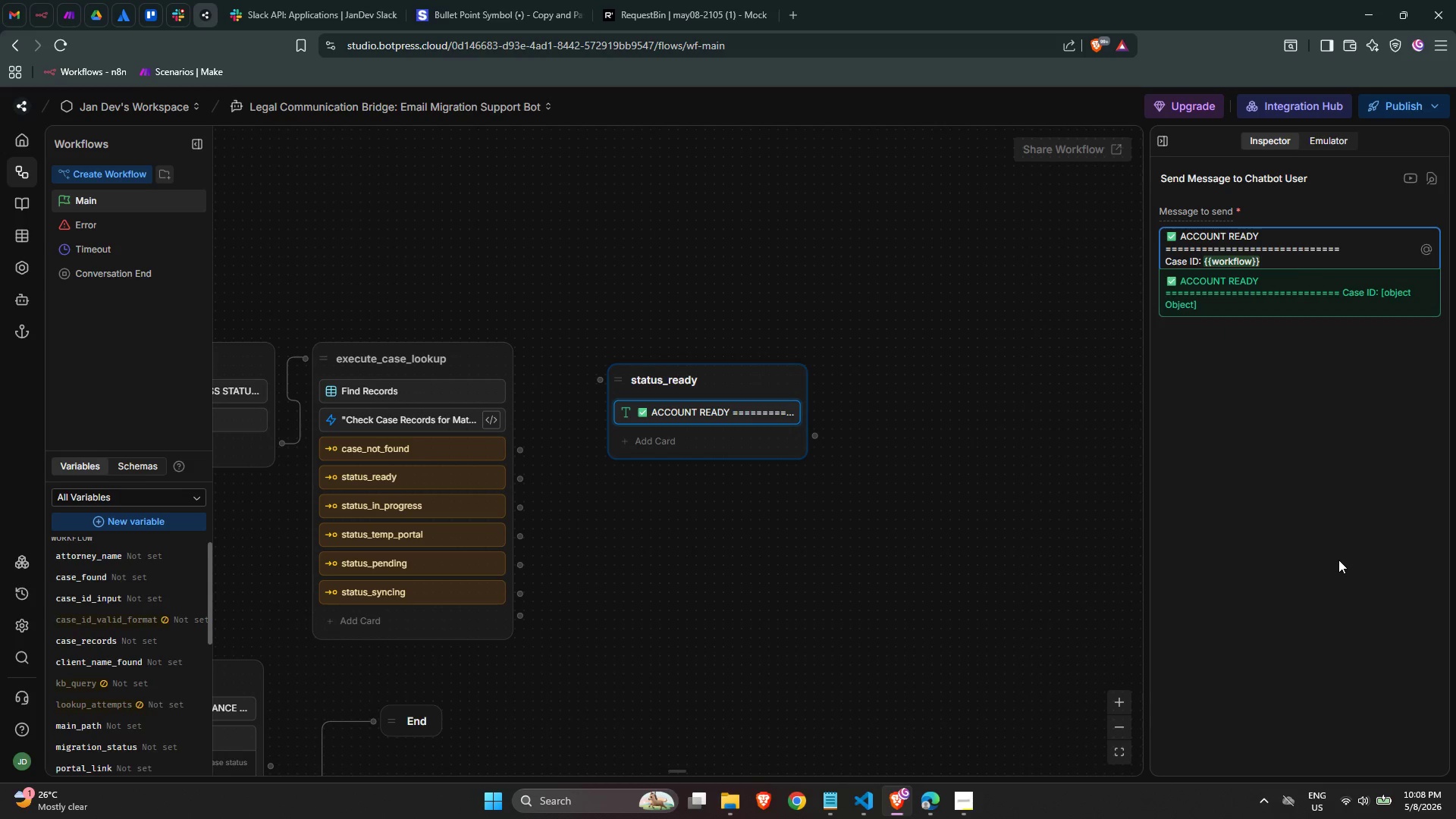 
type(.caase)
key(Backspace)
key(Backspace)
key(Backspace)
type(se_id)
 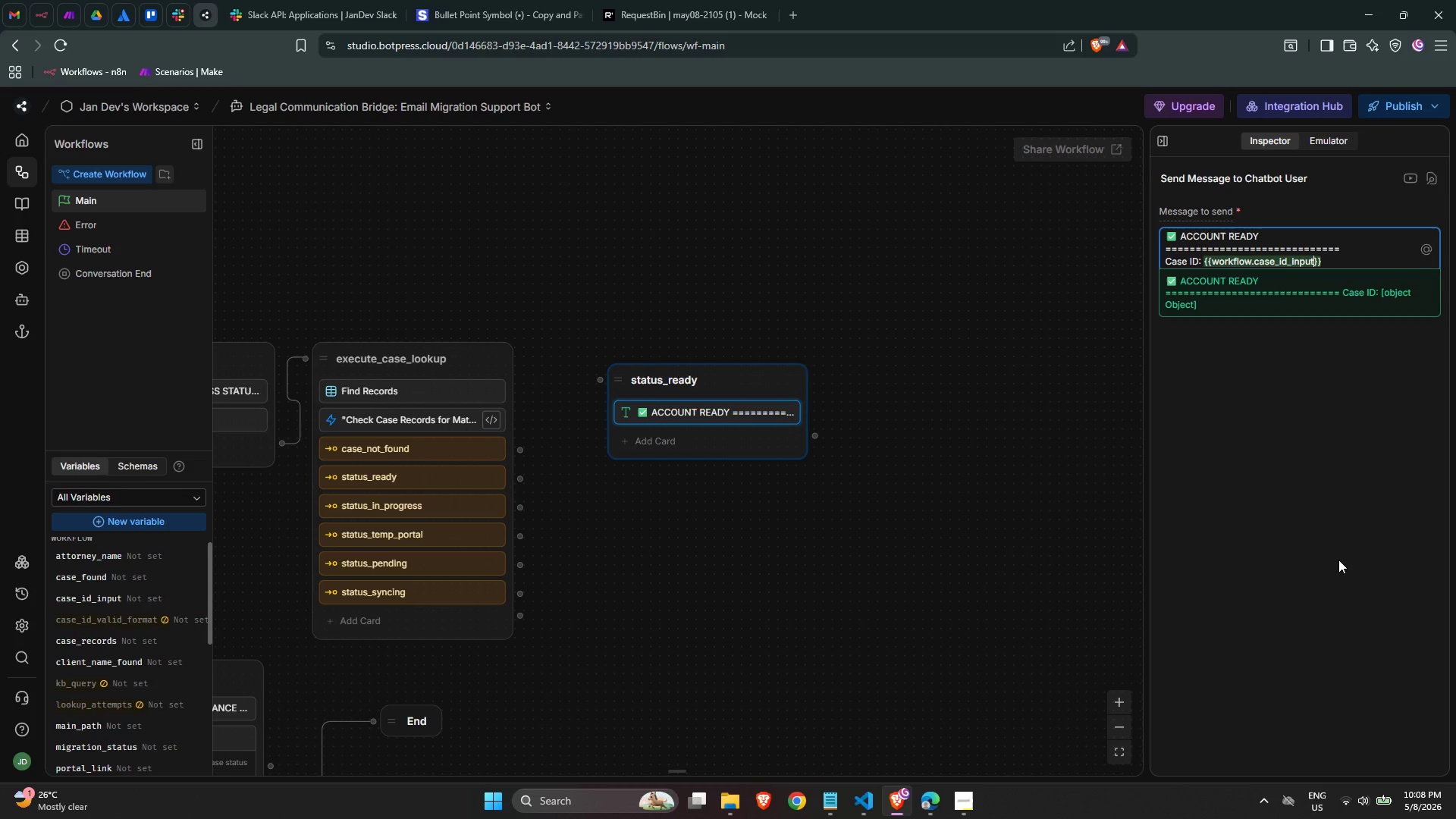 
 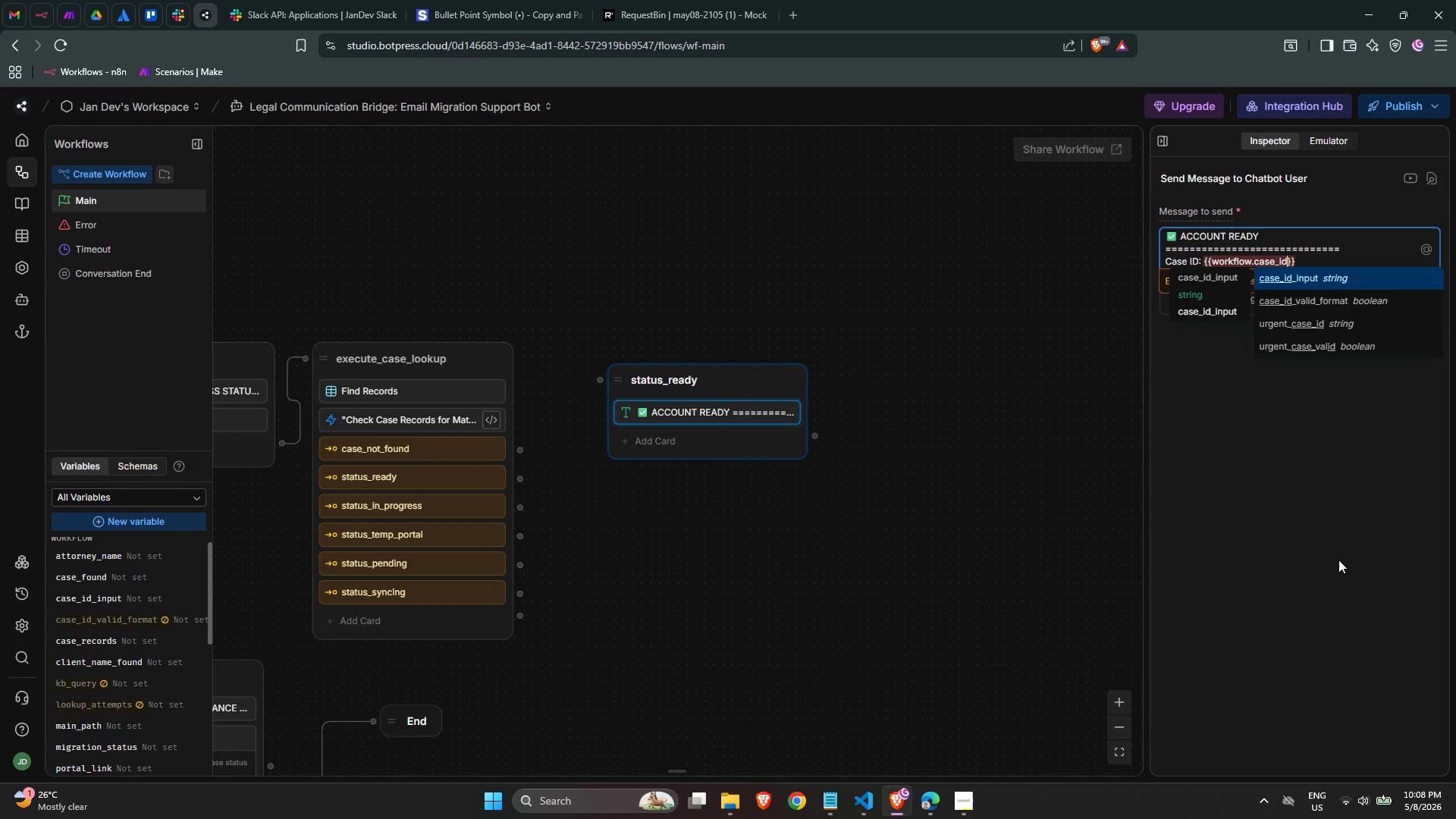 
key(Enter)
 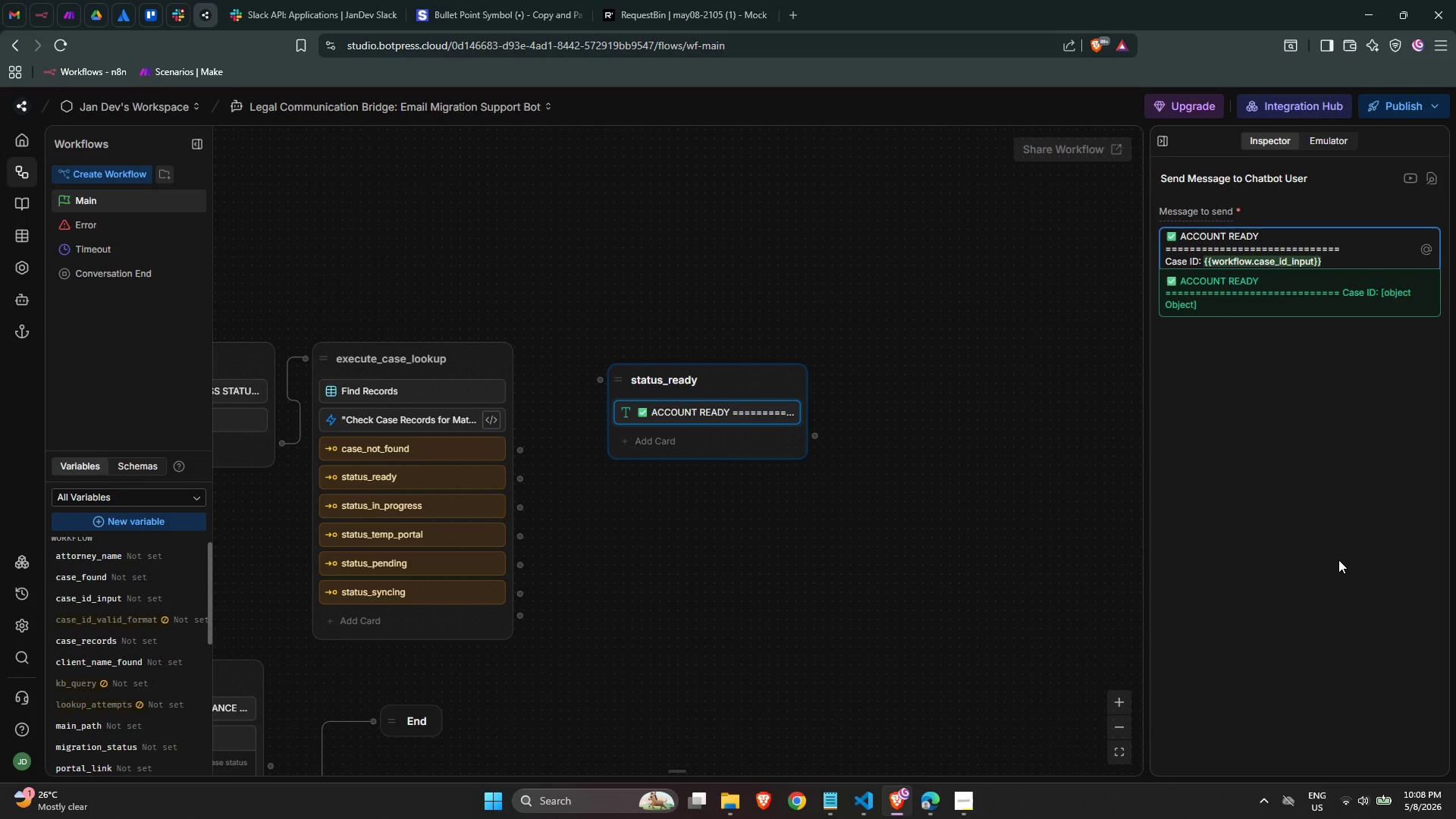 
key(ArrowRight)
 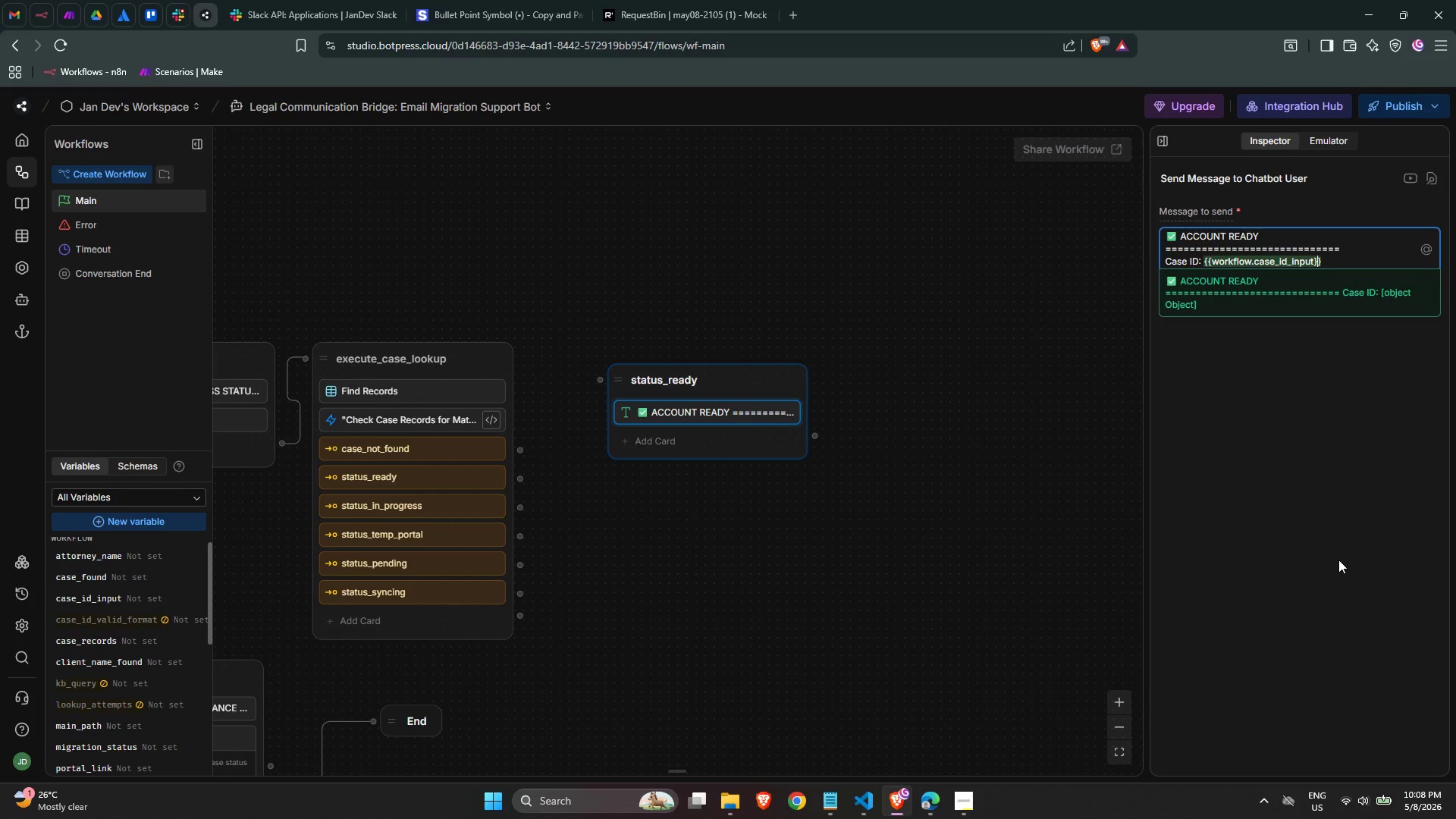 
key(ArrowRight)
 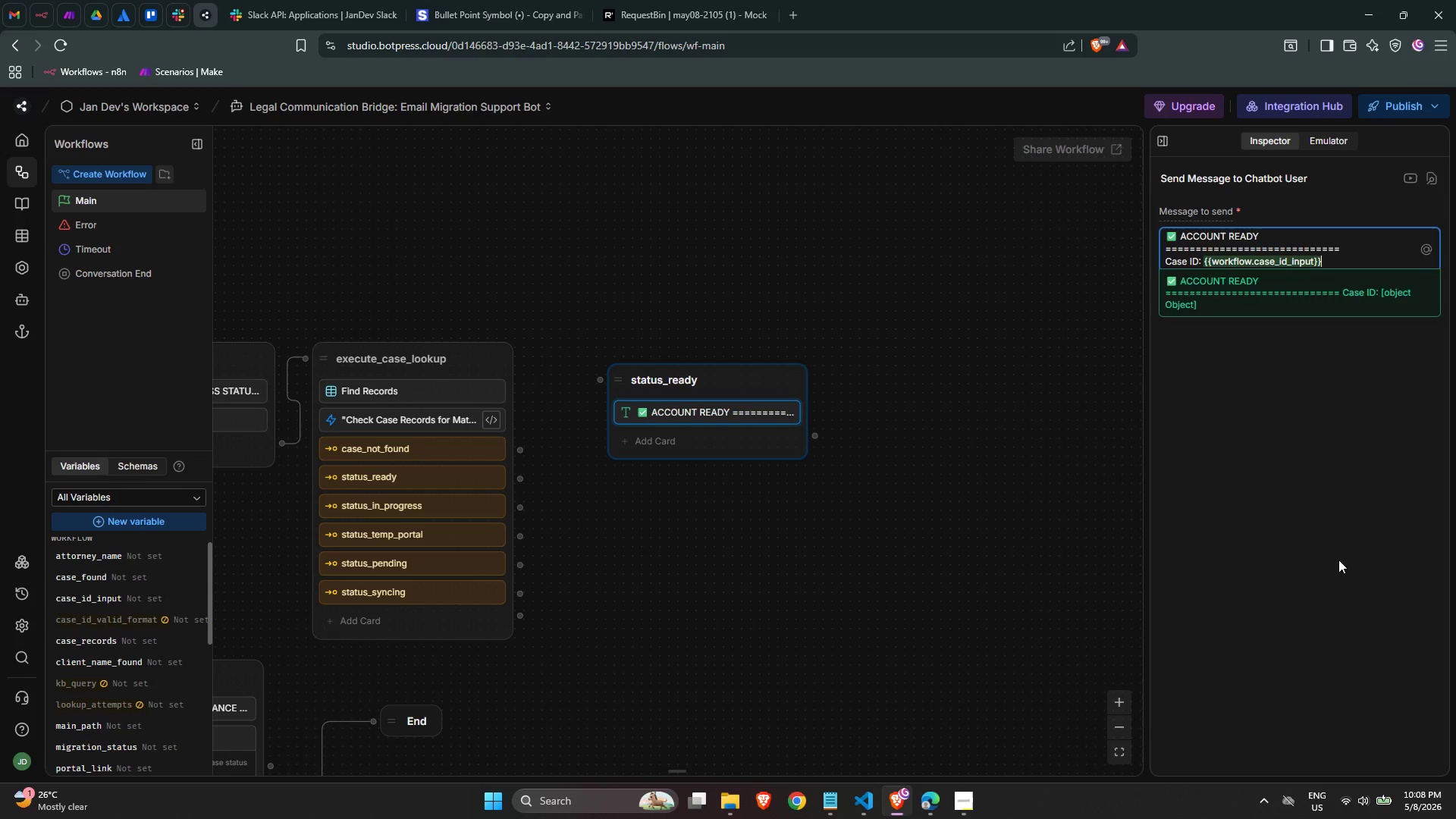 
key(Enter)
 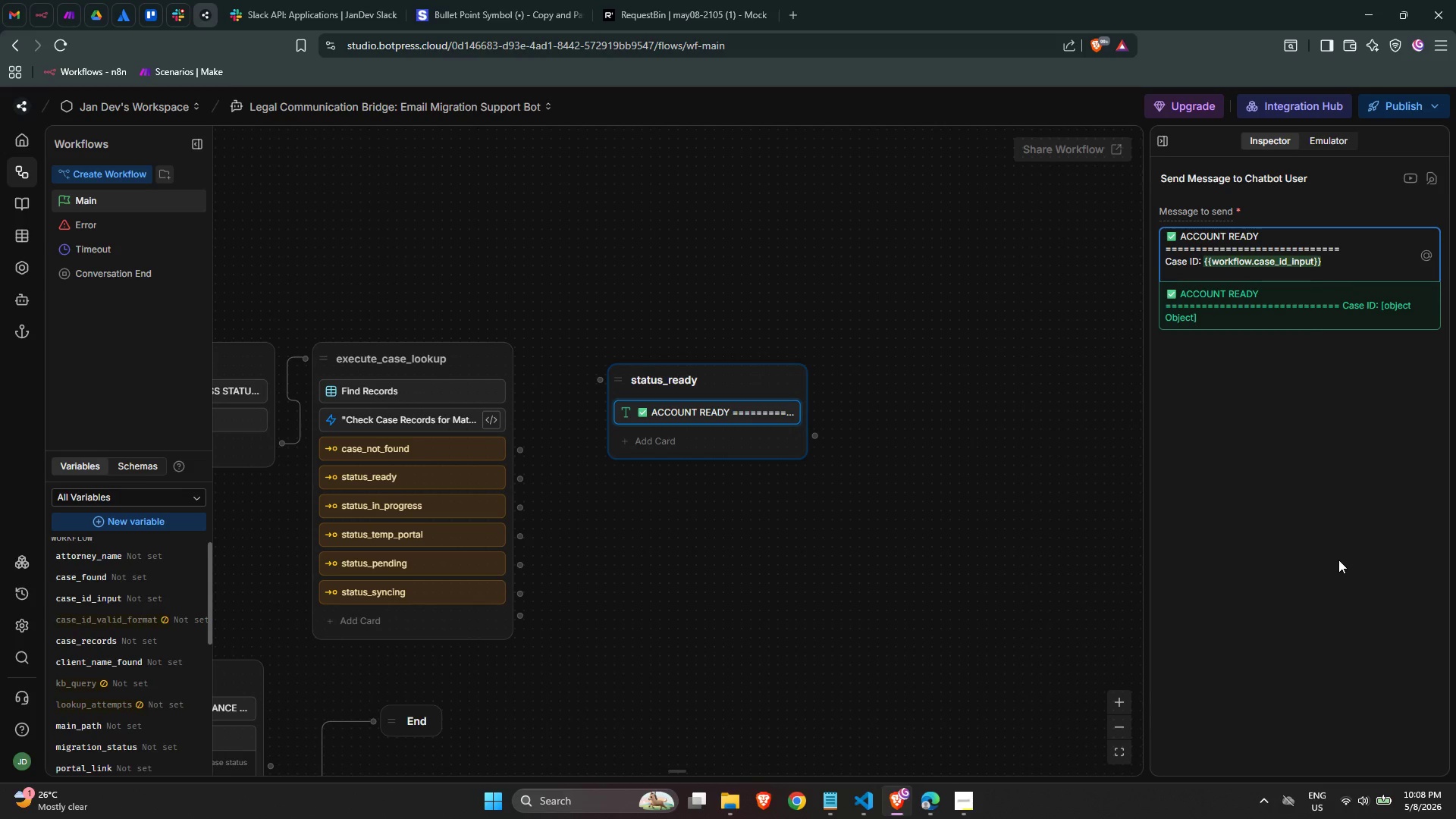 
type(Client: {{workfl)
 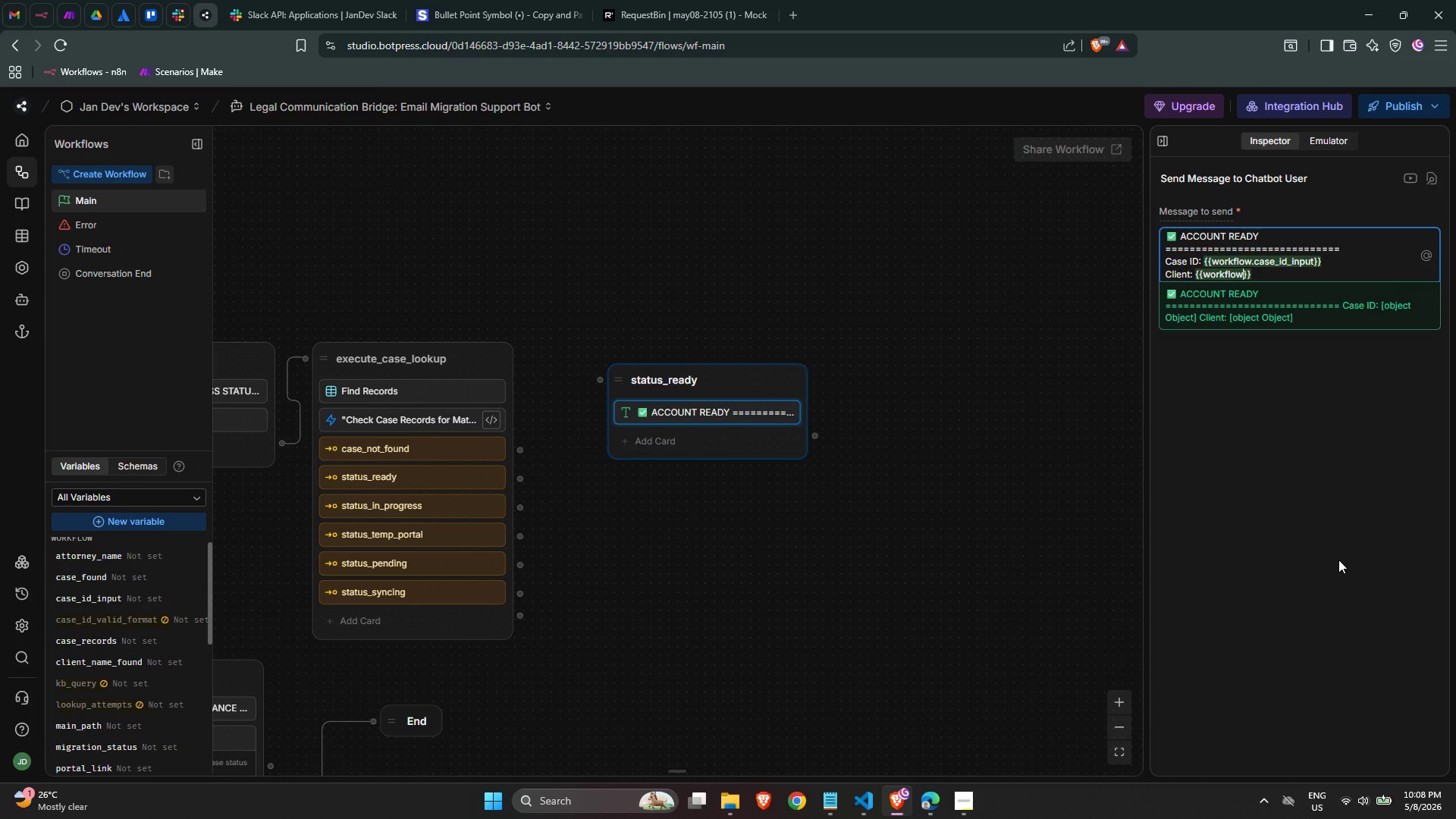 
 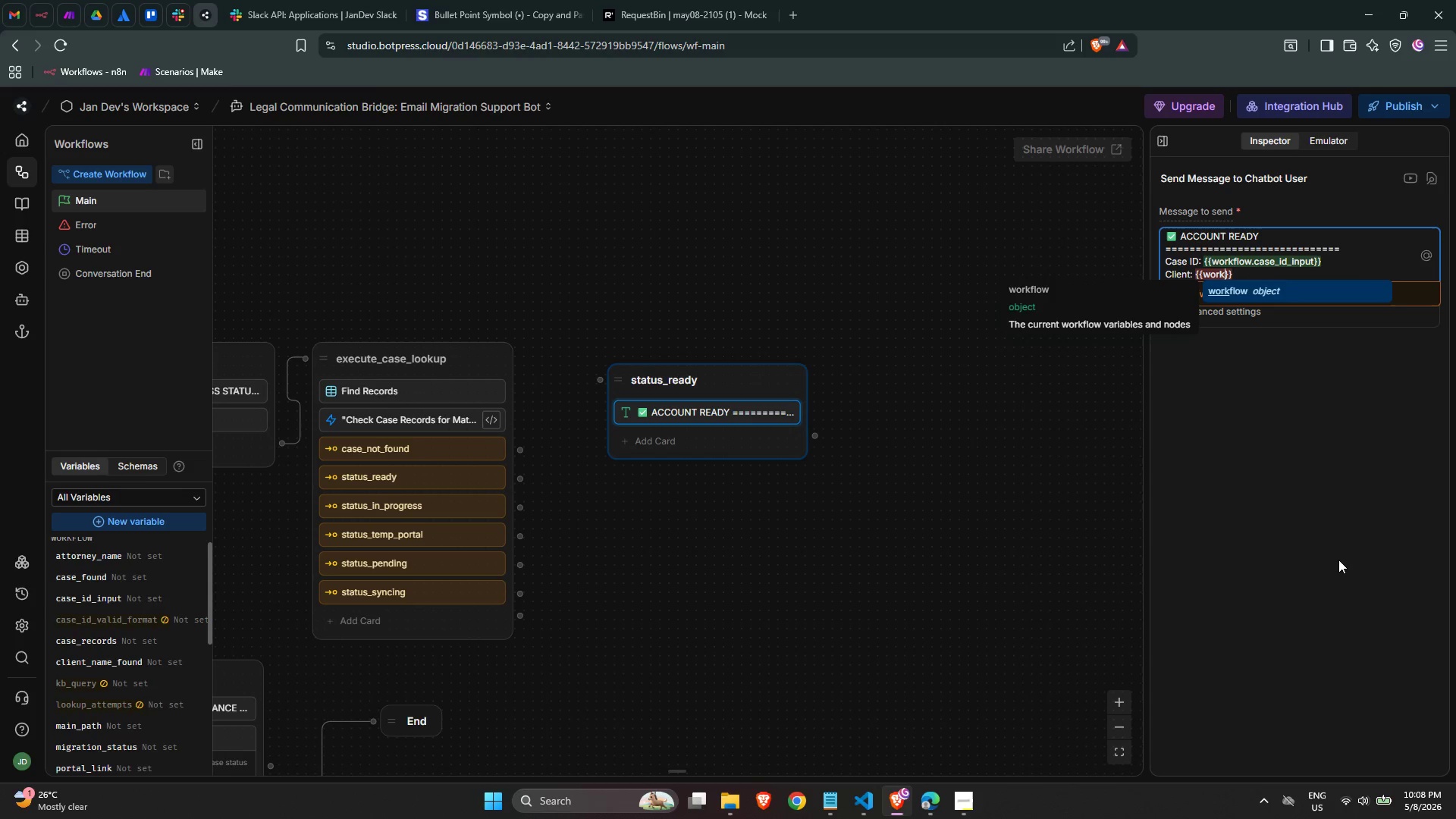 
key(Enter)
 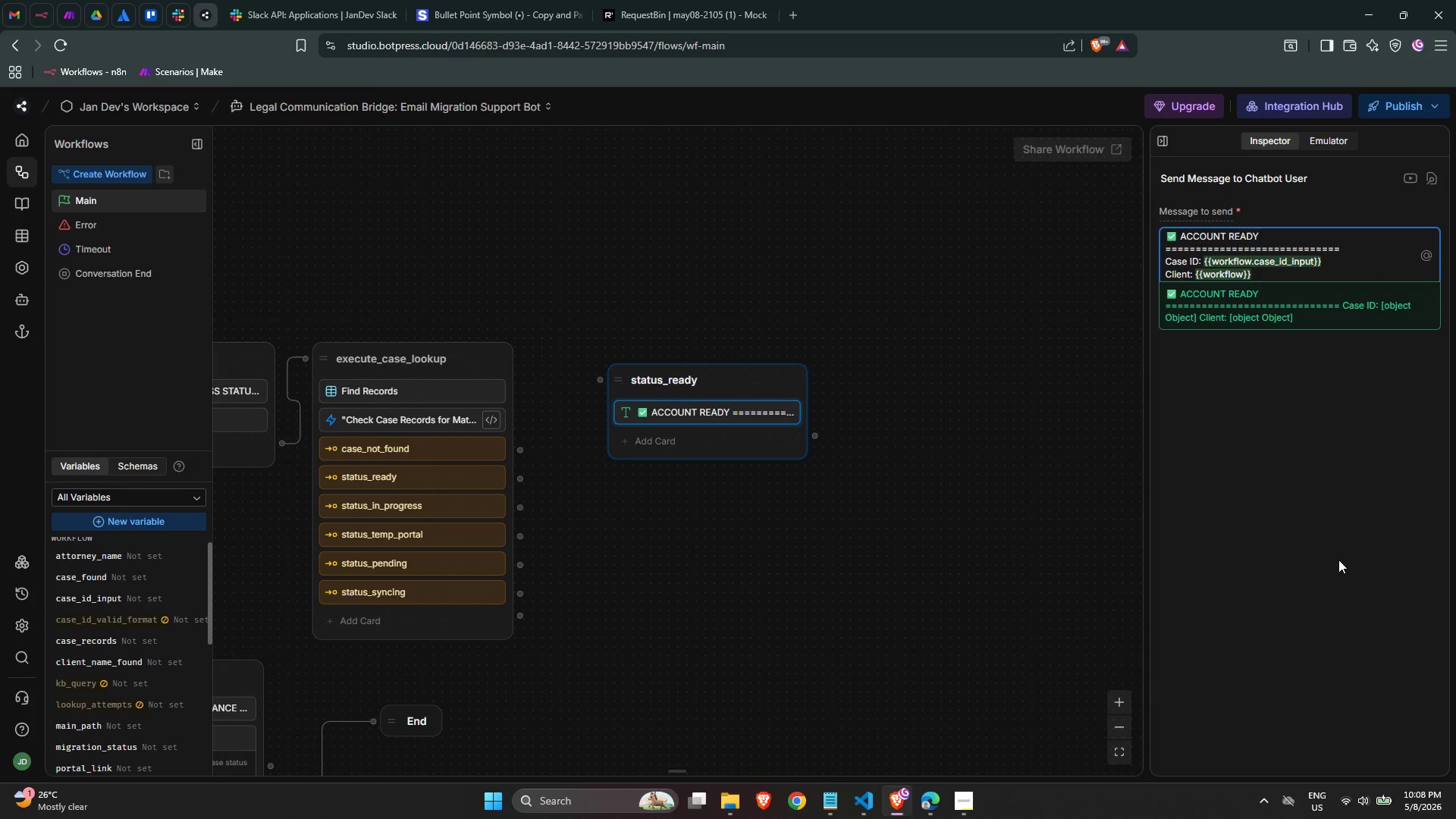 
type(.clieen)
 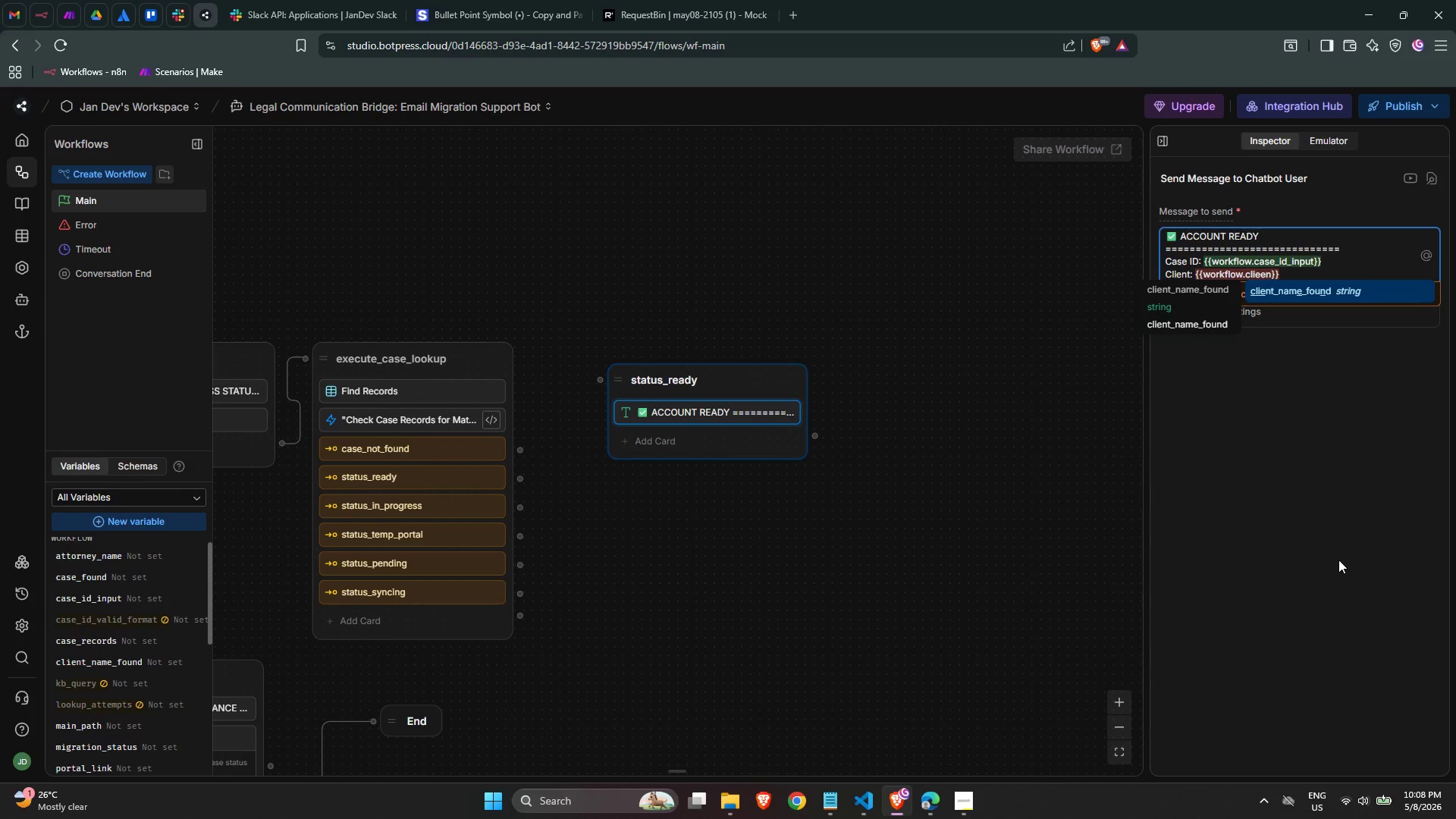 
key(Enter)
 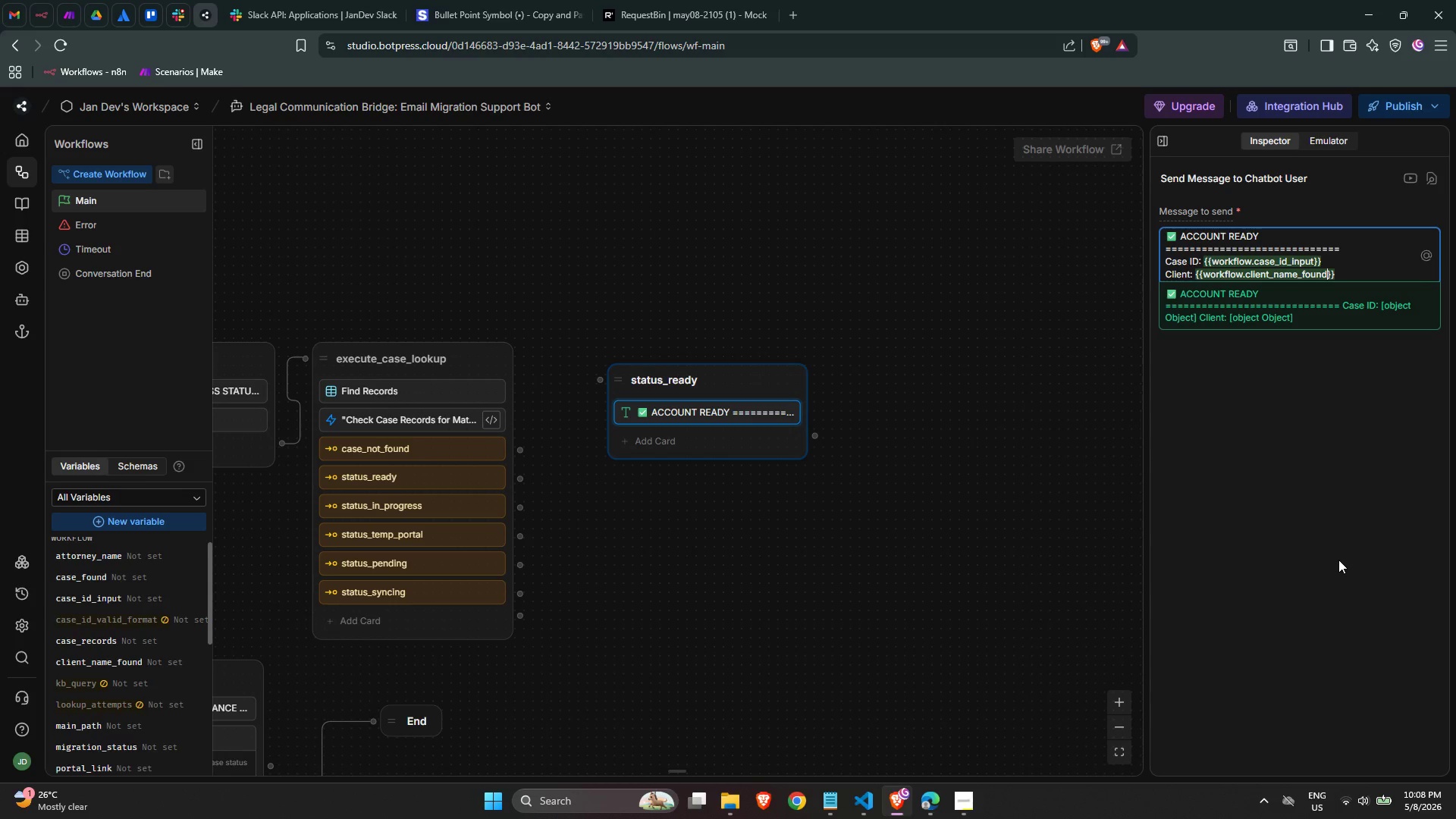 
key(ArrowRight)
 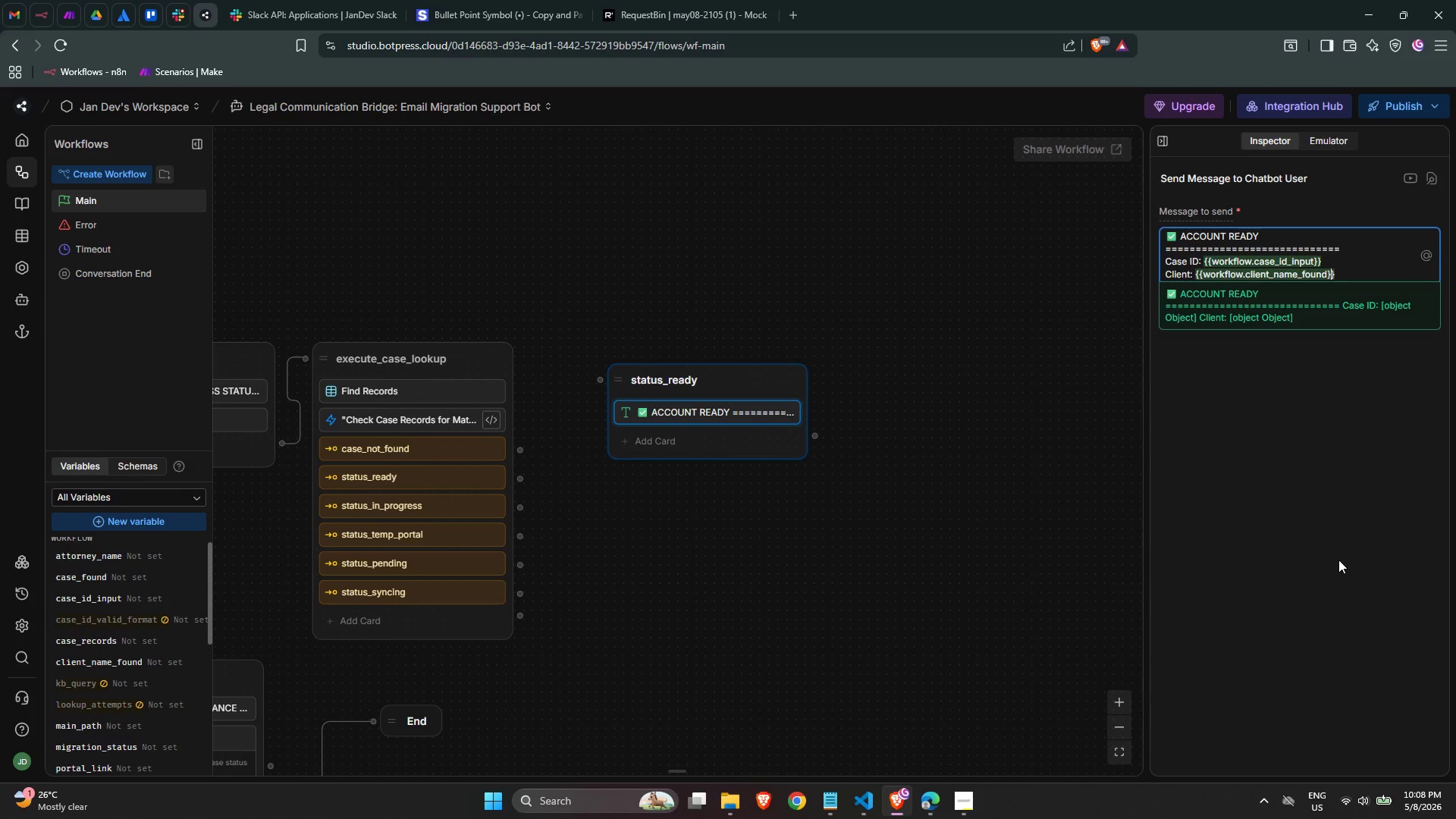 
key(Enter)
 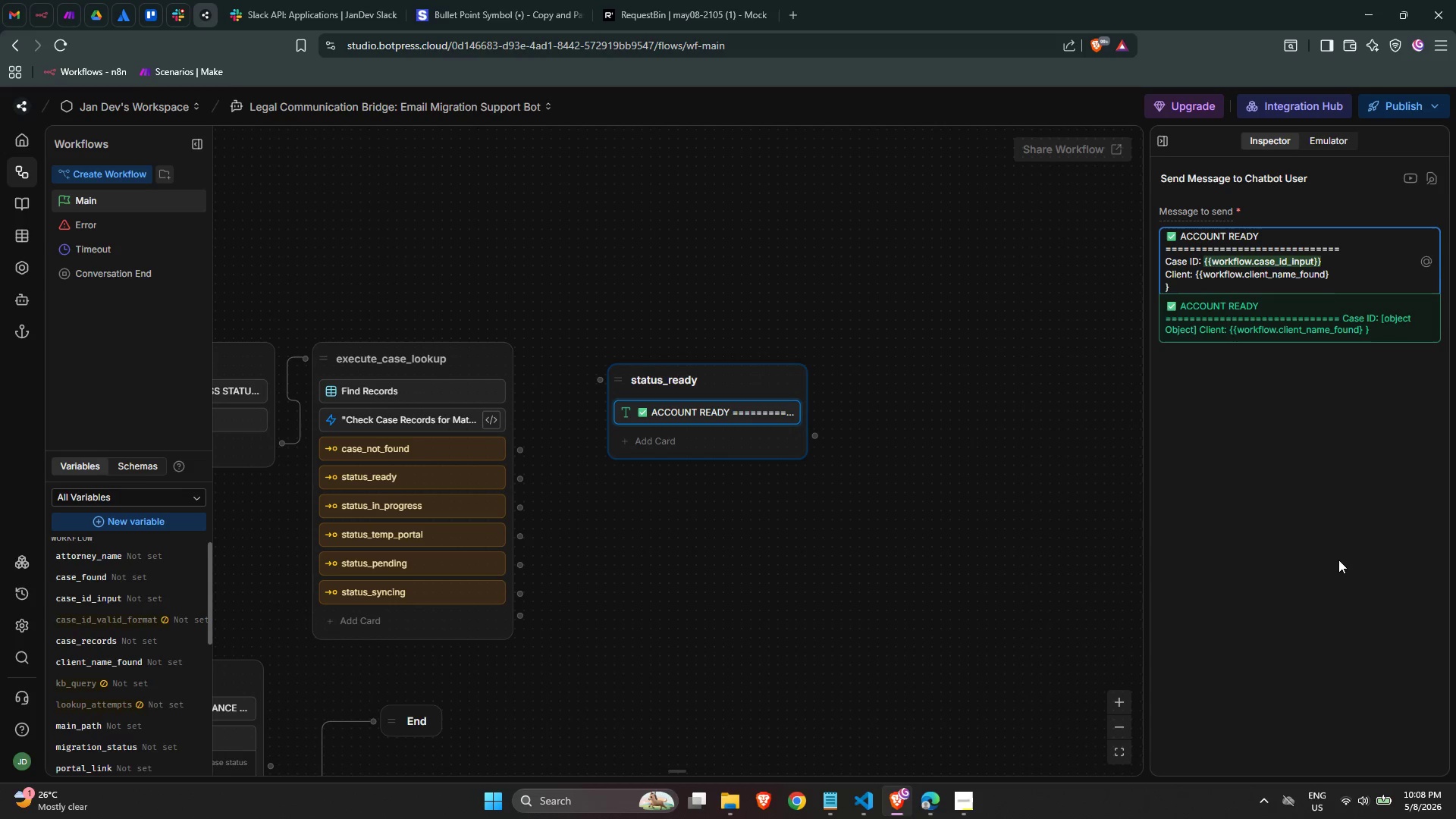 
key(Backspace)
 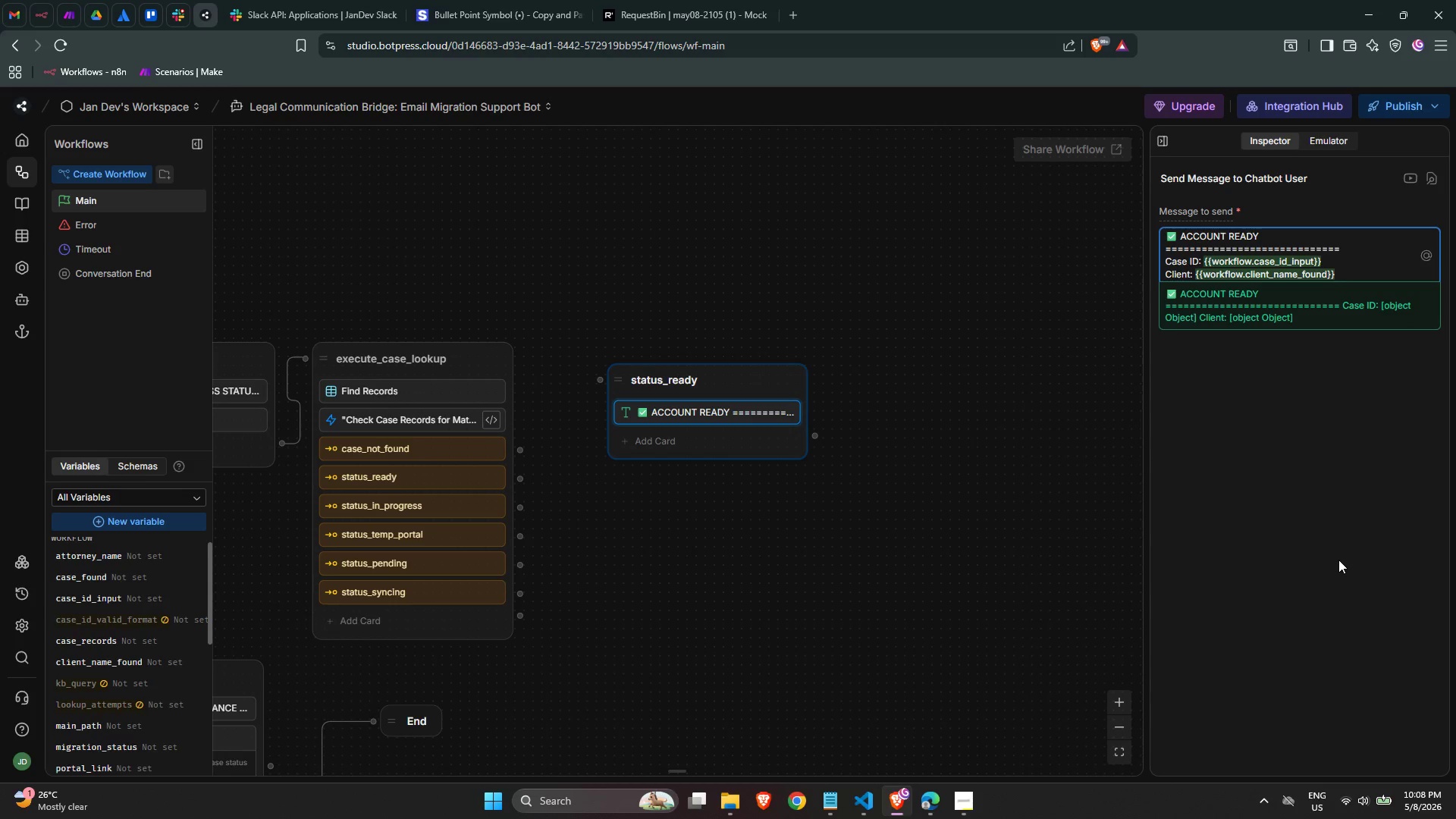 
key(ArrowRight)
 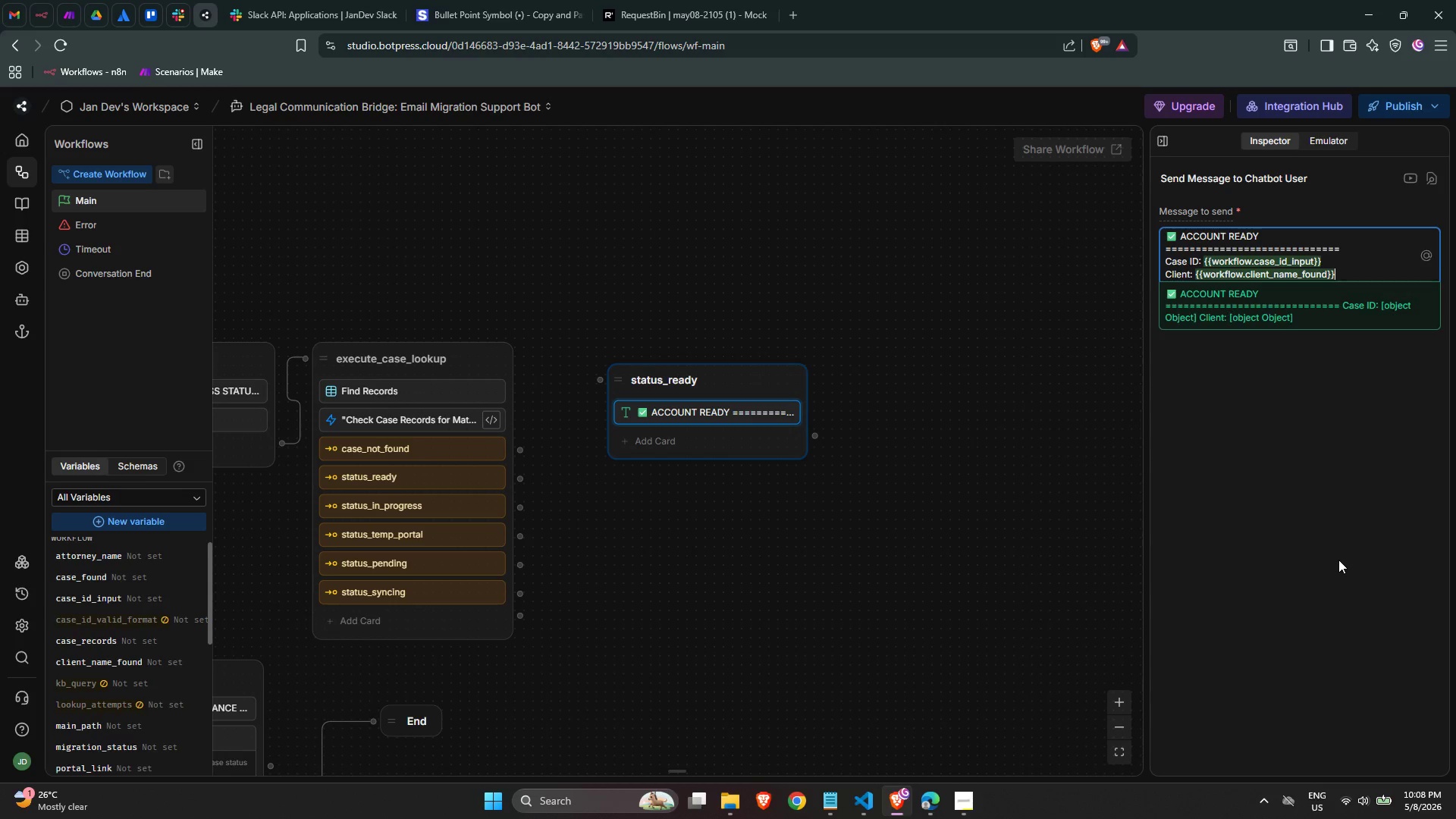 
key(Enter)
 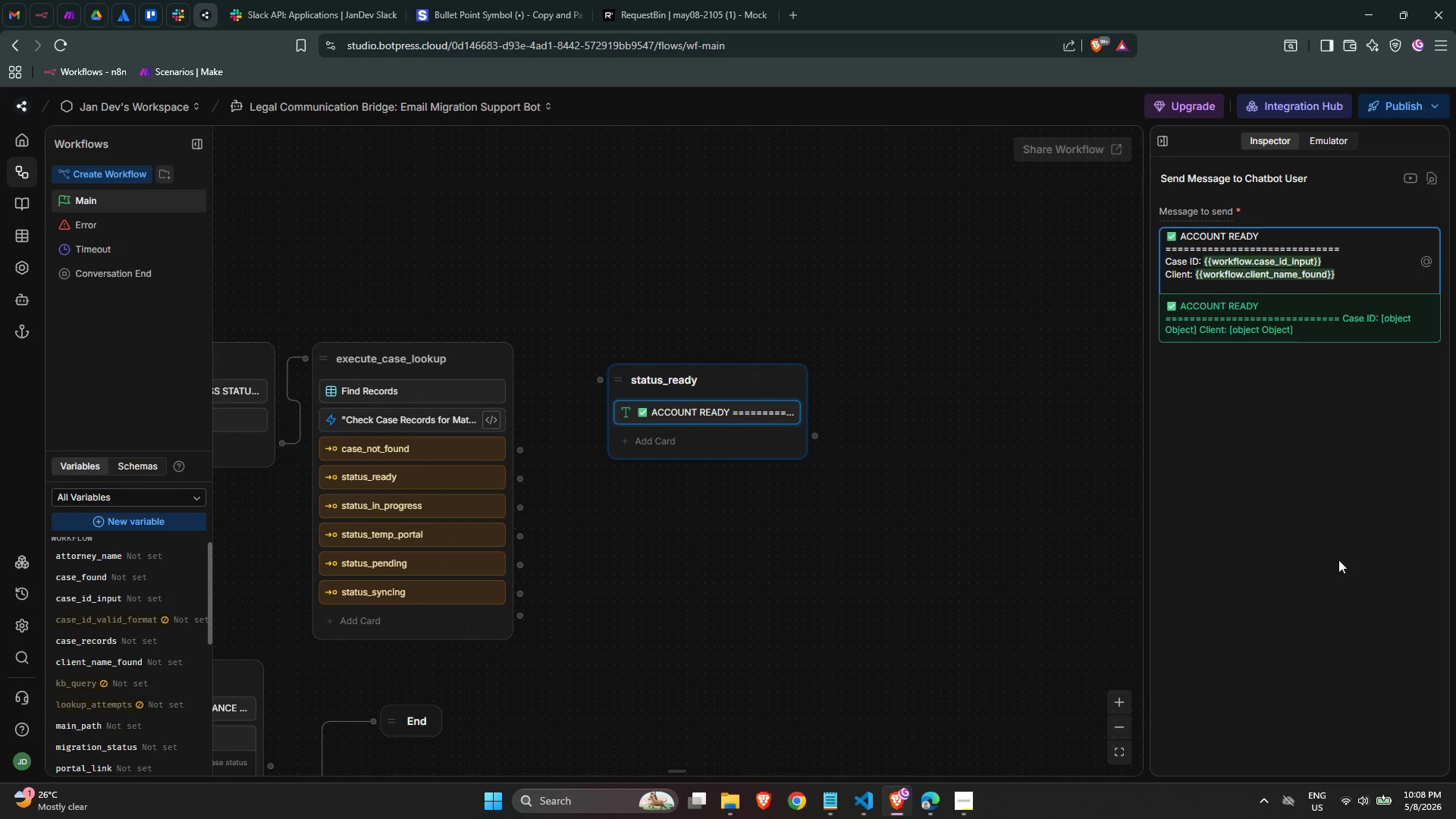 
type(Attorney: {{workflow)
 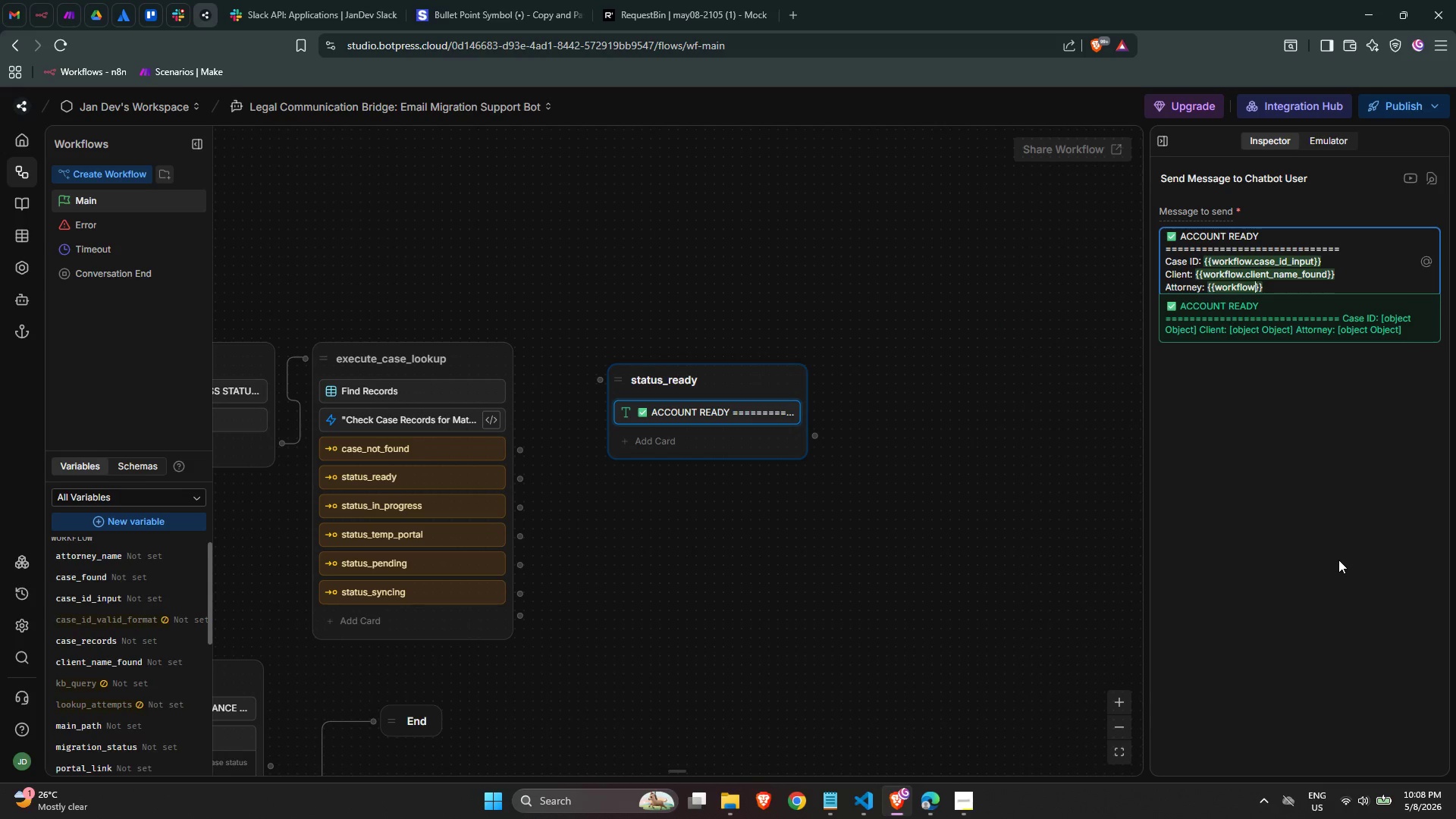 
 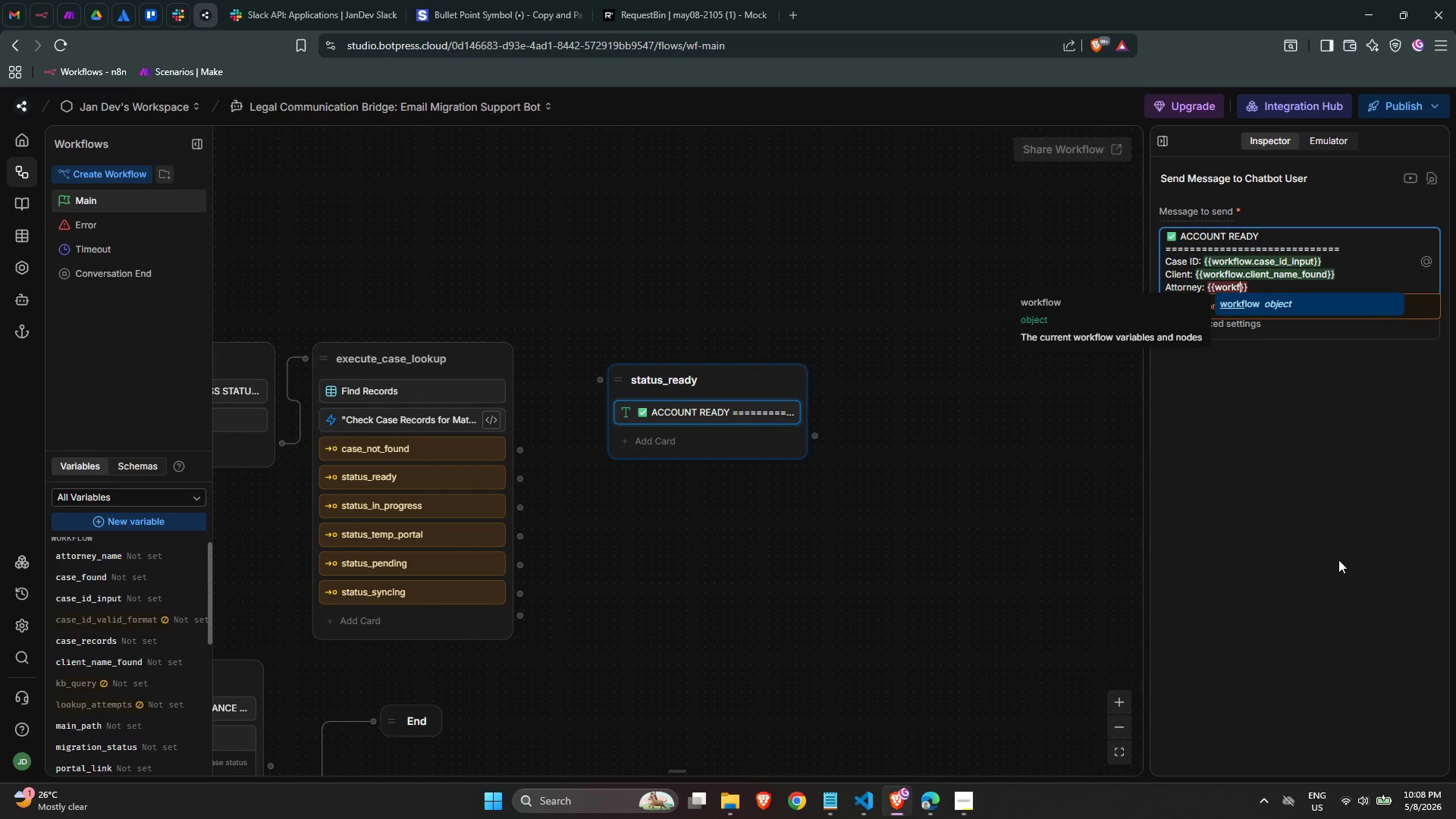 
key(Enter)
 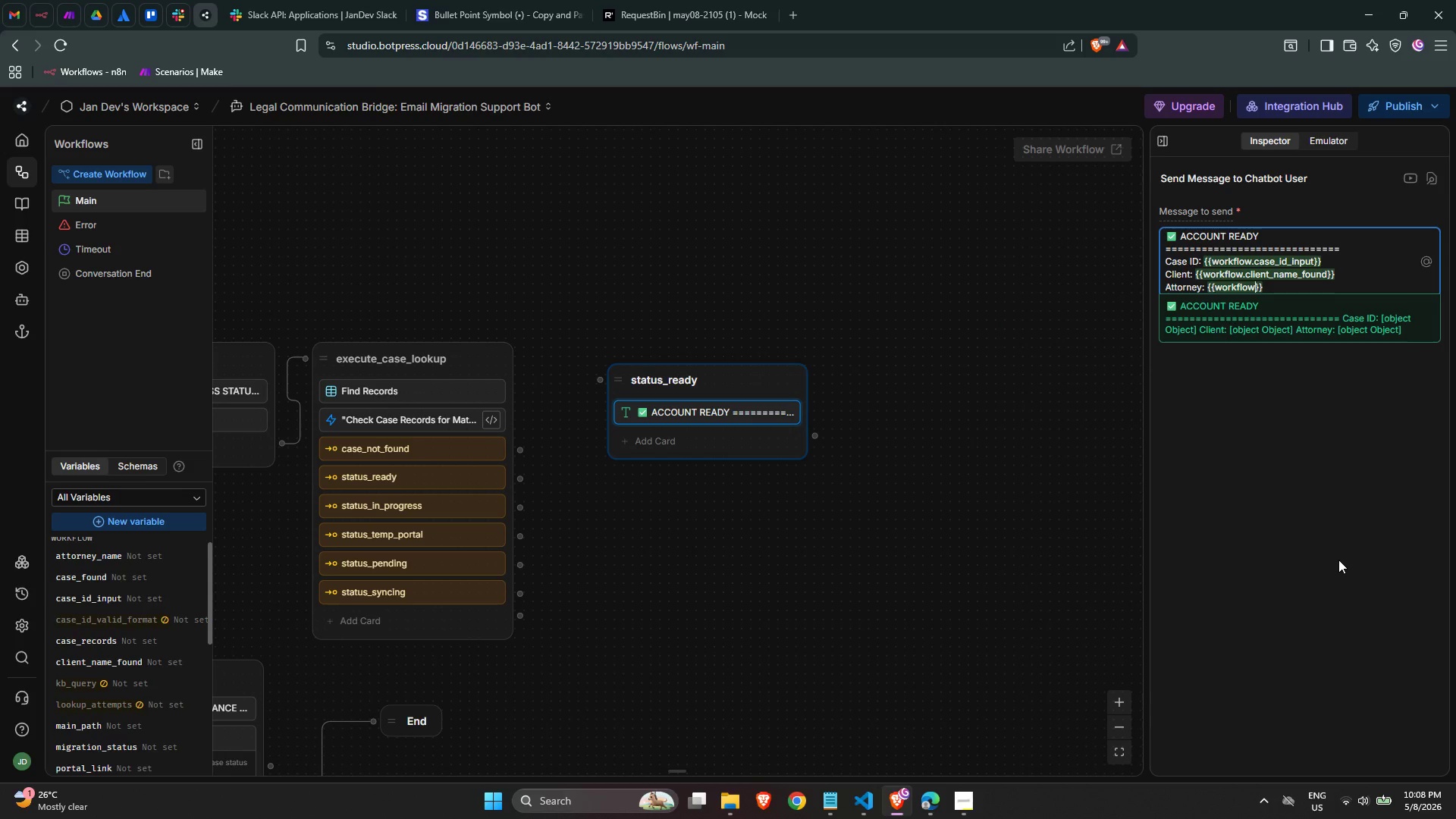 
wait(8.44)
 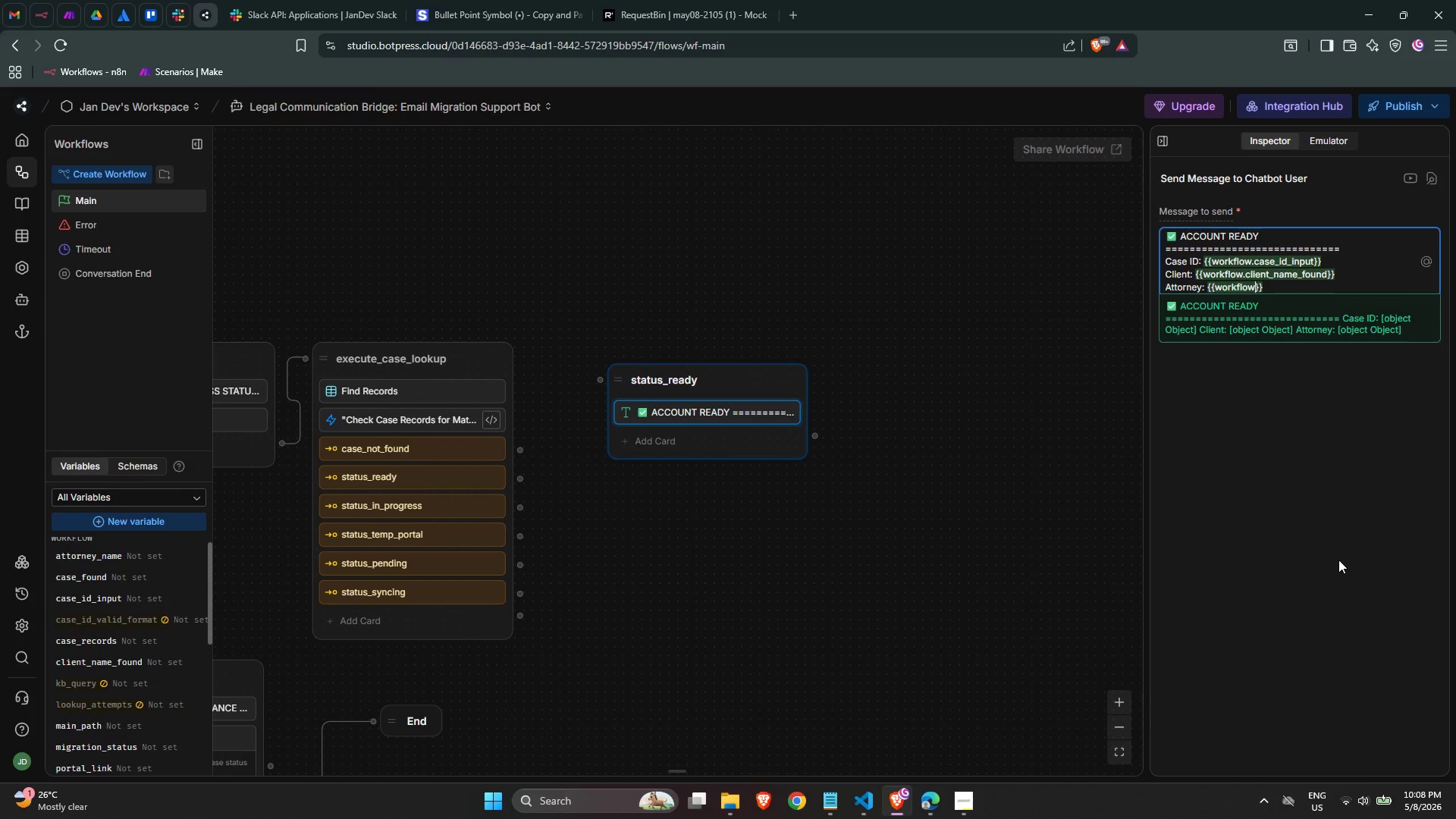 
type(.attor)
 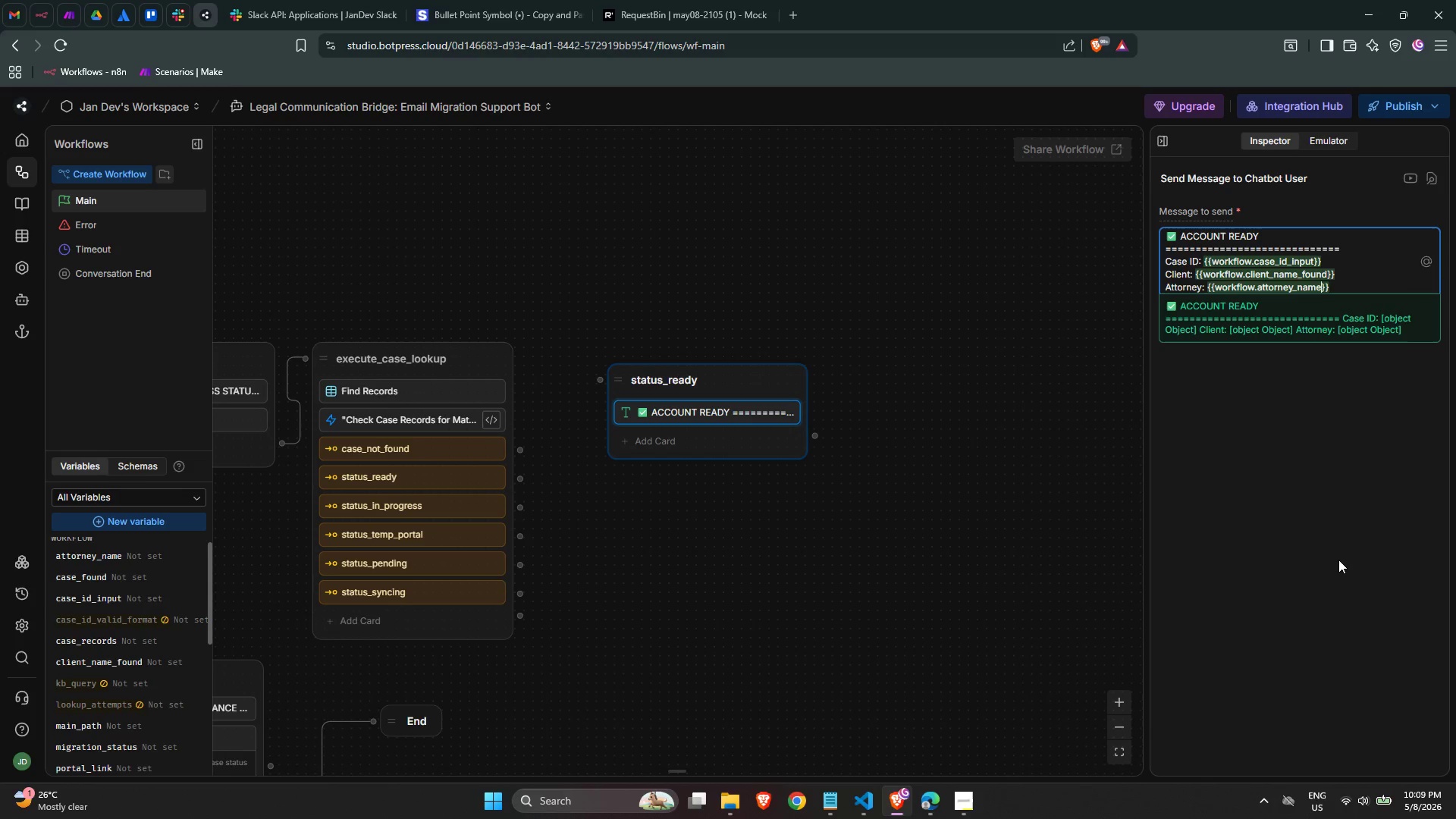 
key(Enter)
 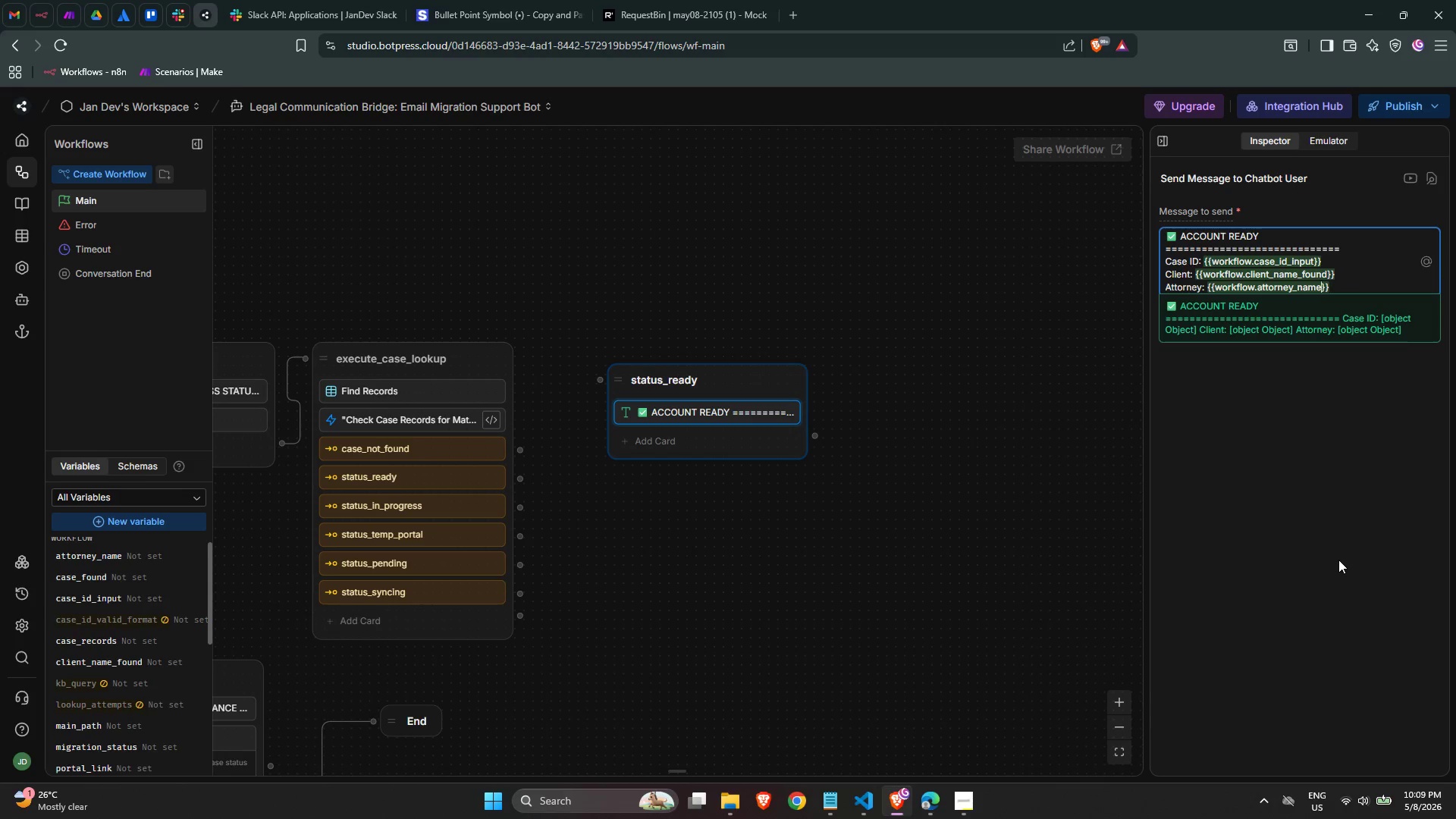 
key(ArrowRight)
 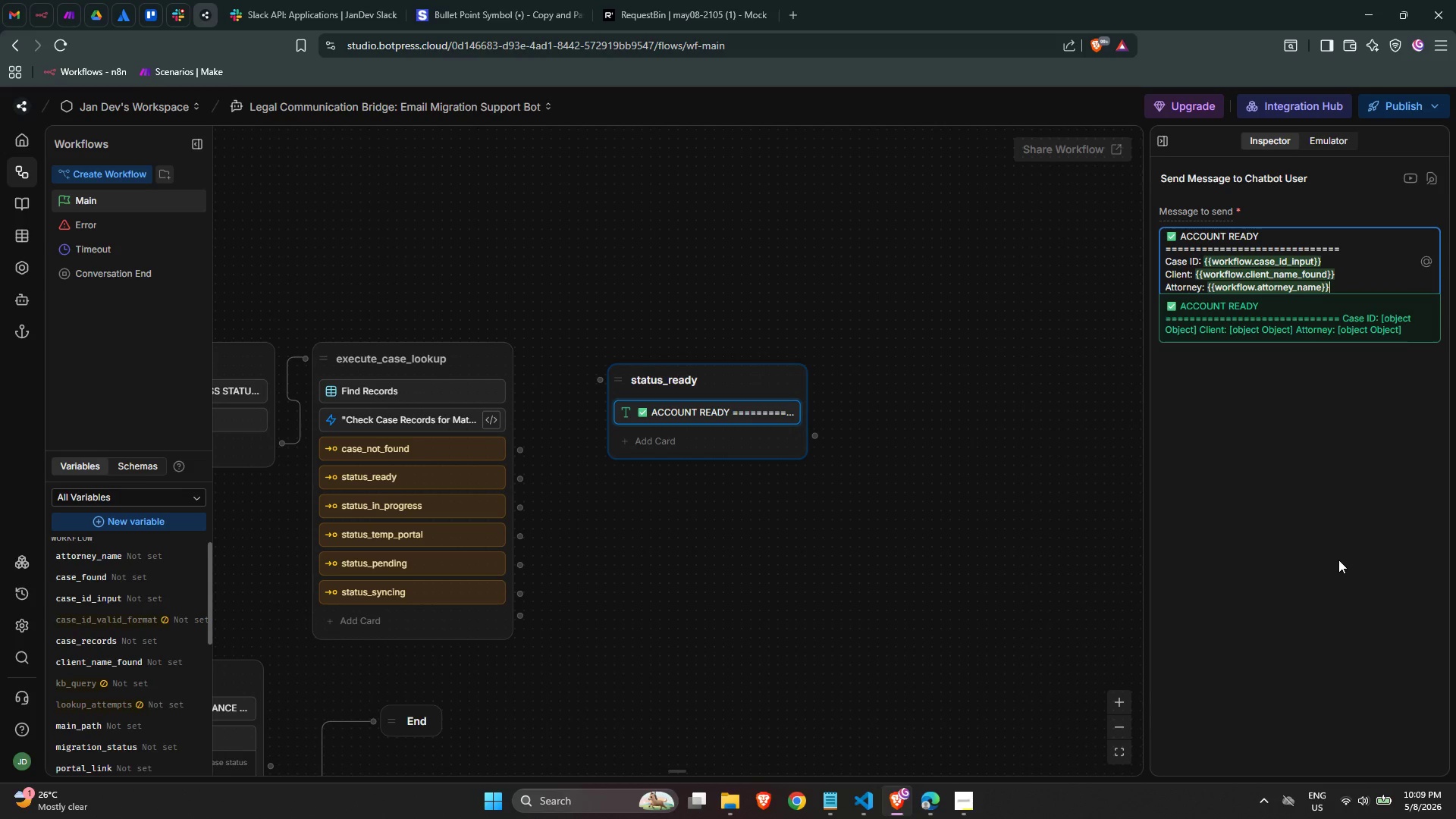 
key(ArrowRight)
 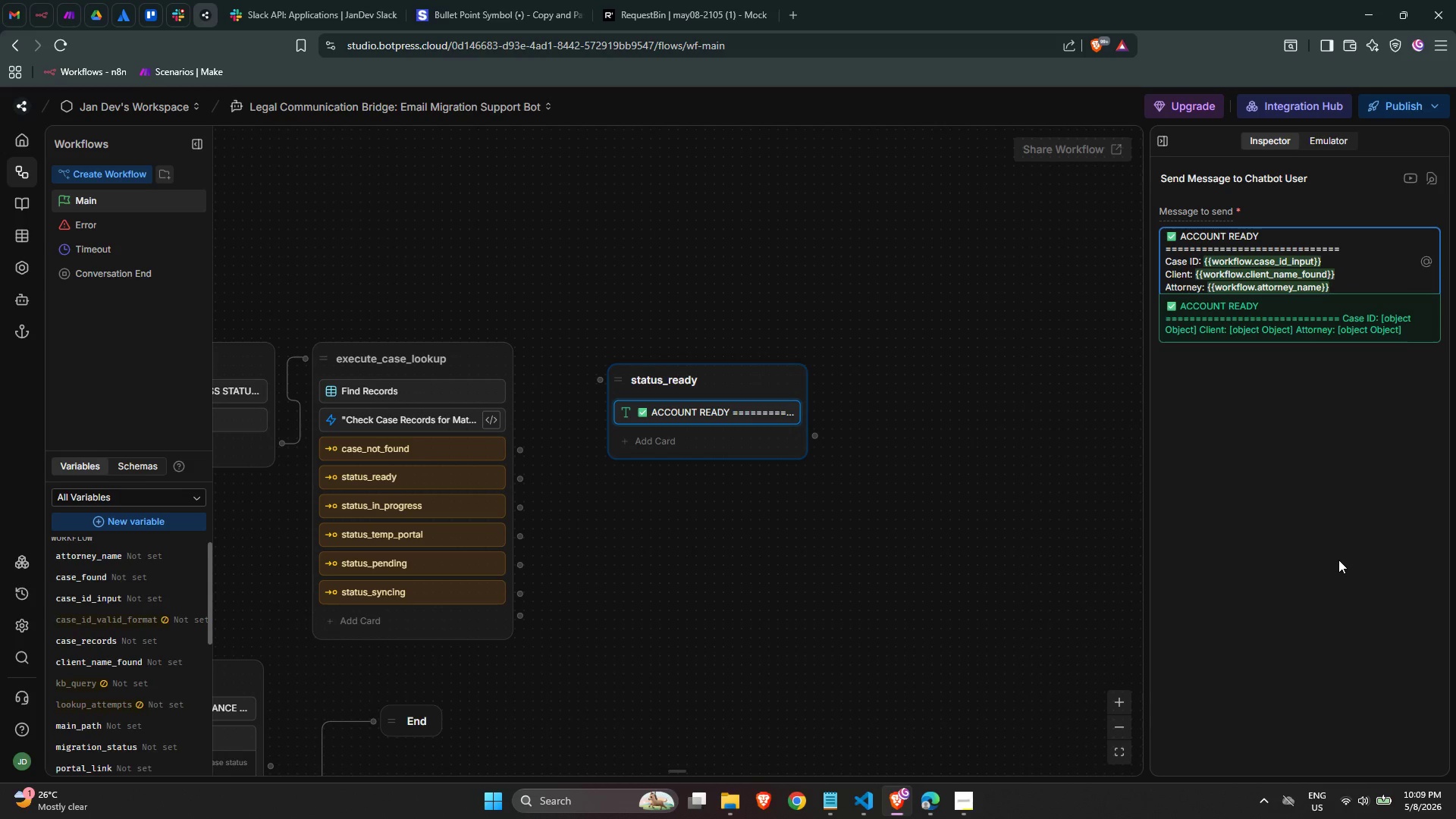 
key(Enter)
 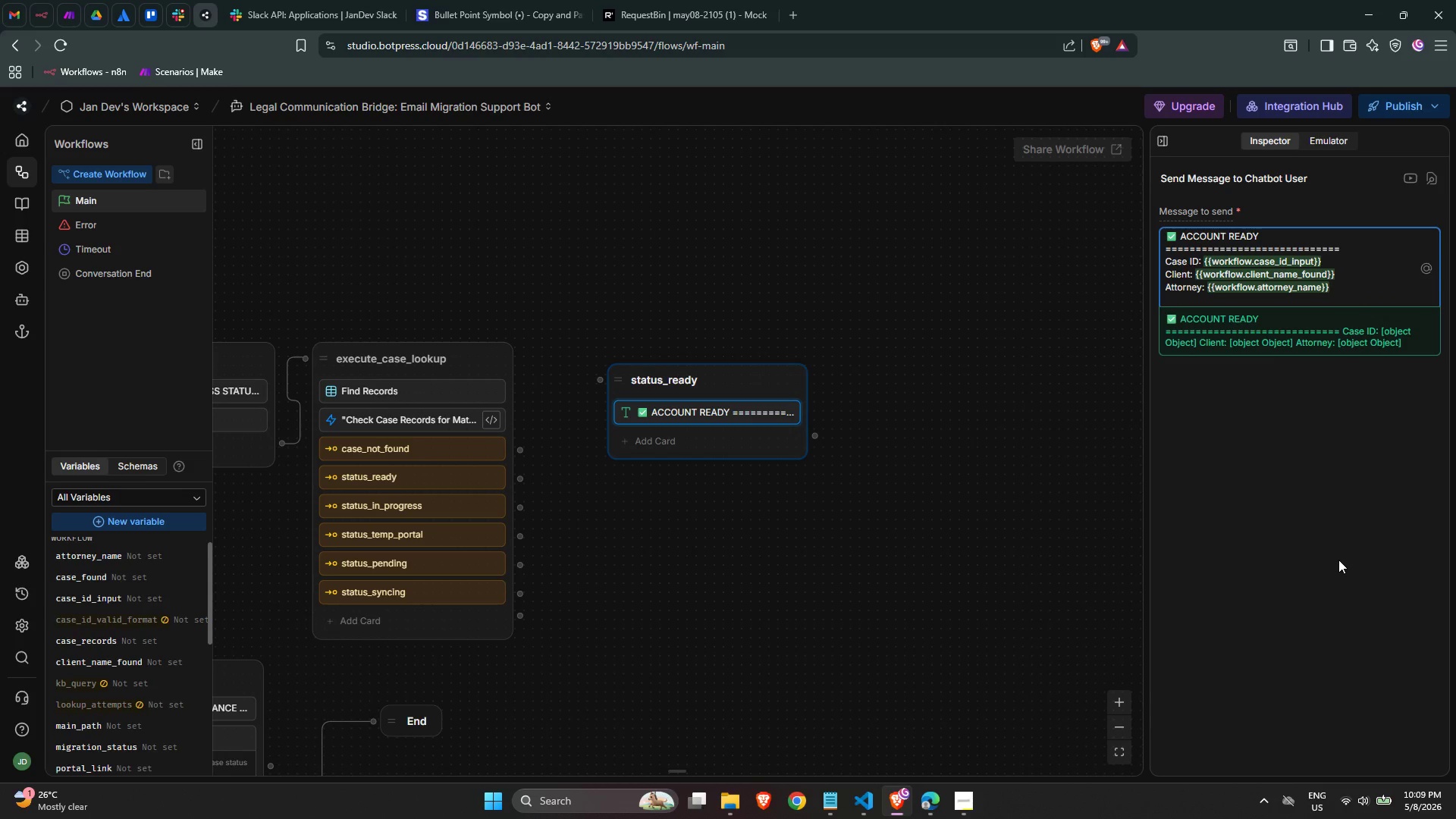 
type(Migration Status: )
 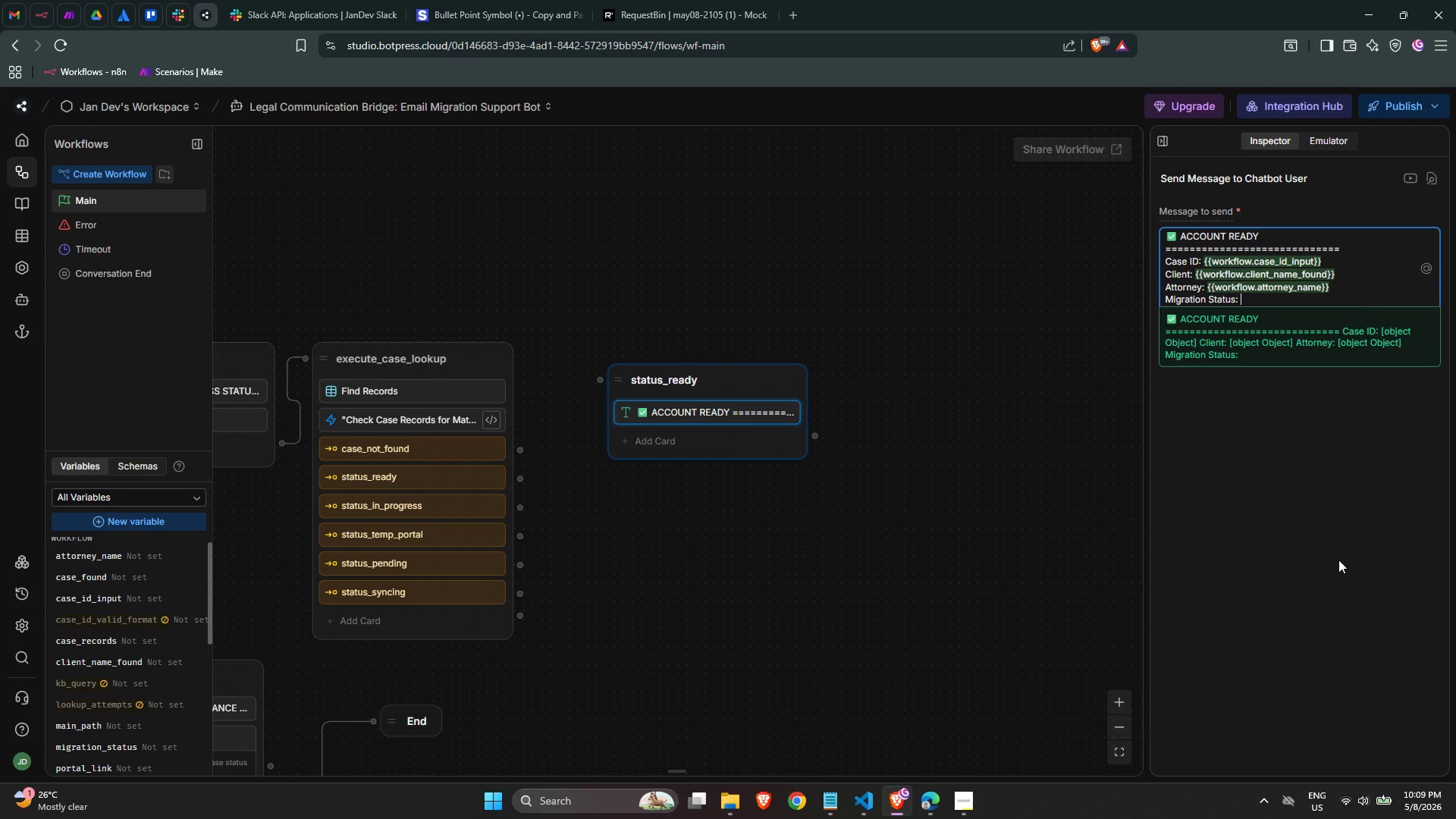 
key(Meta+MetaLeft)
 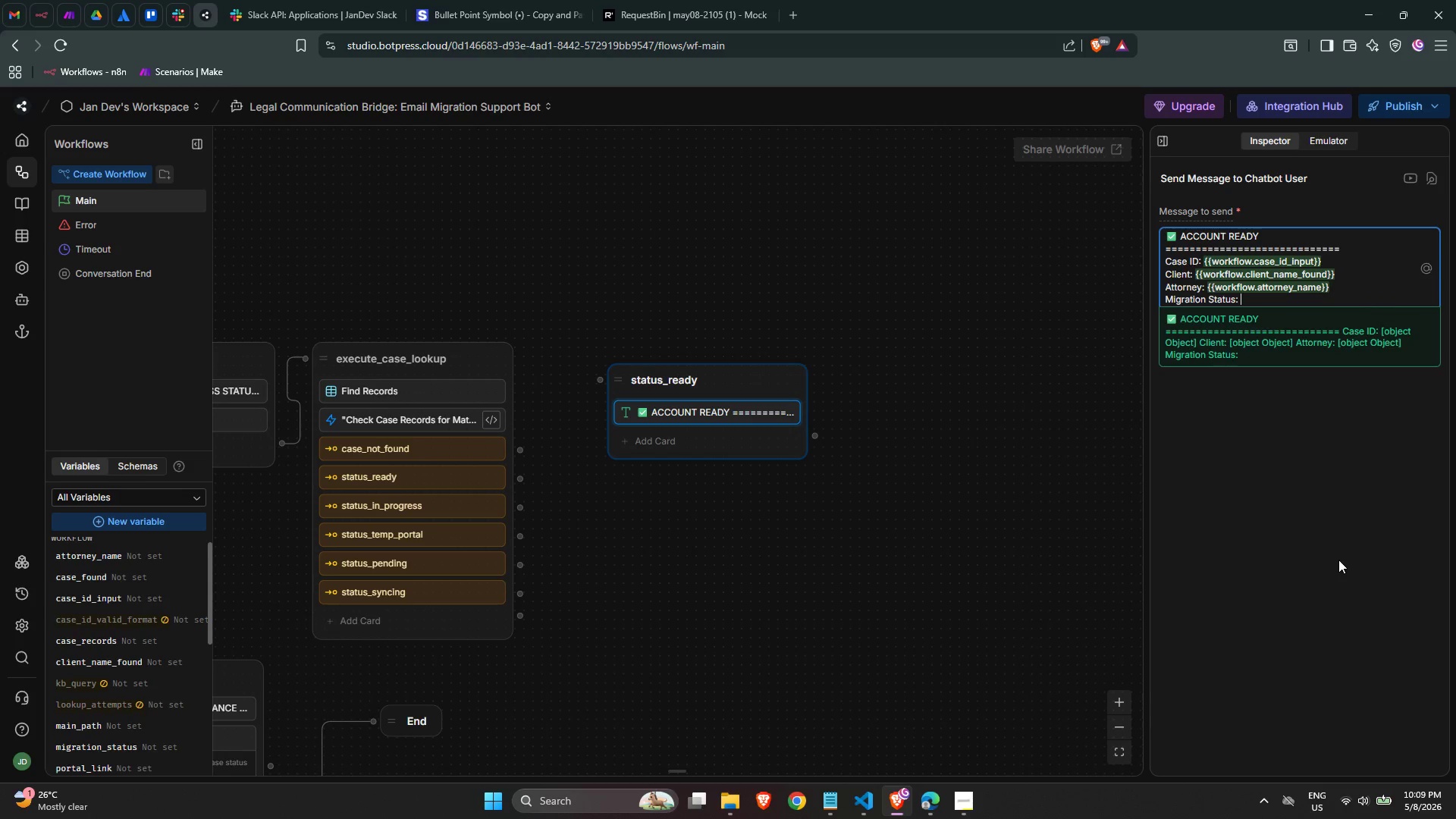 
key(Meta+Period)
 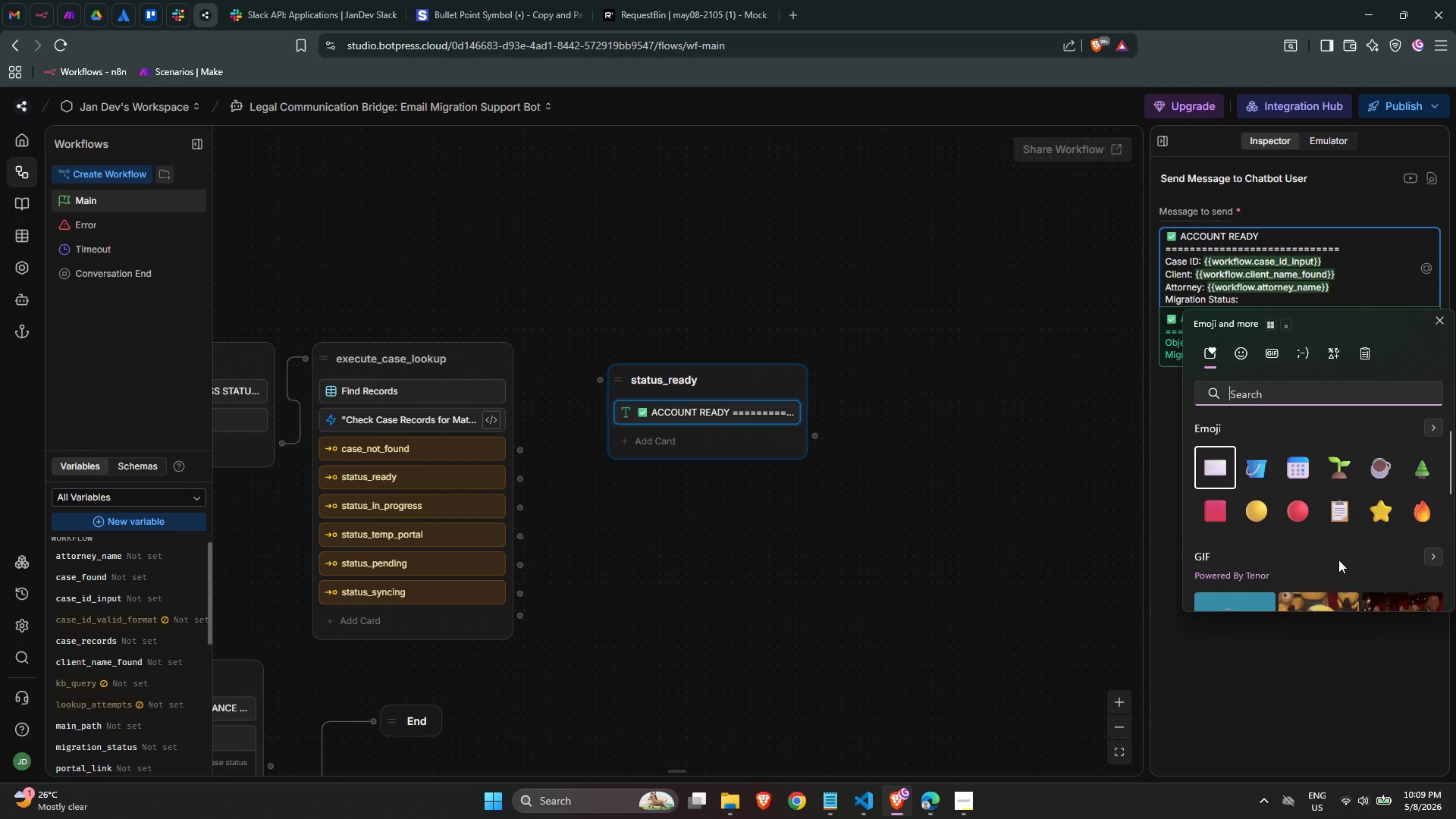 
type(check)
 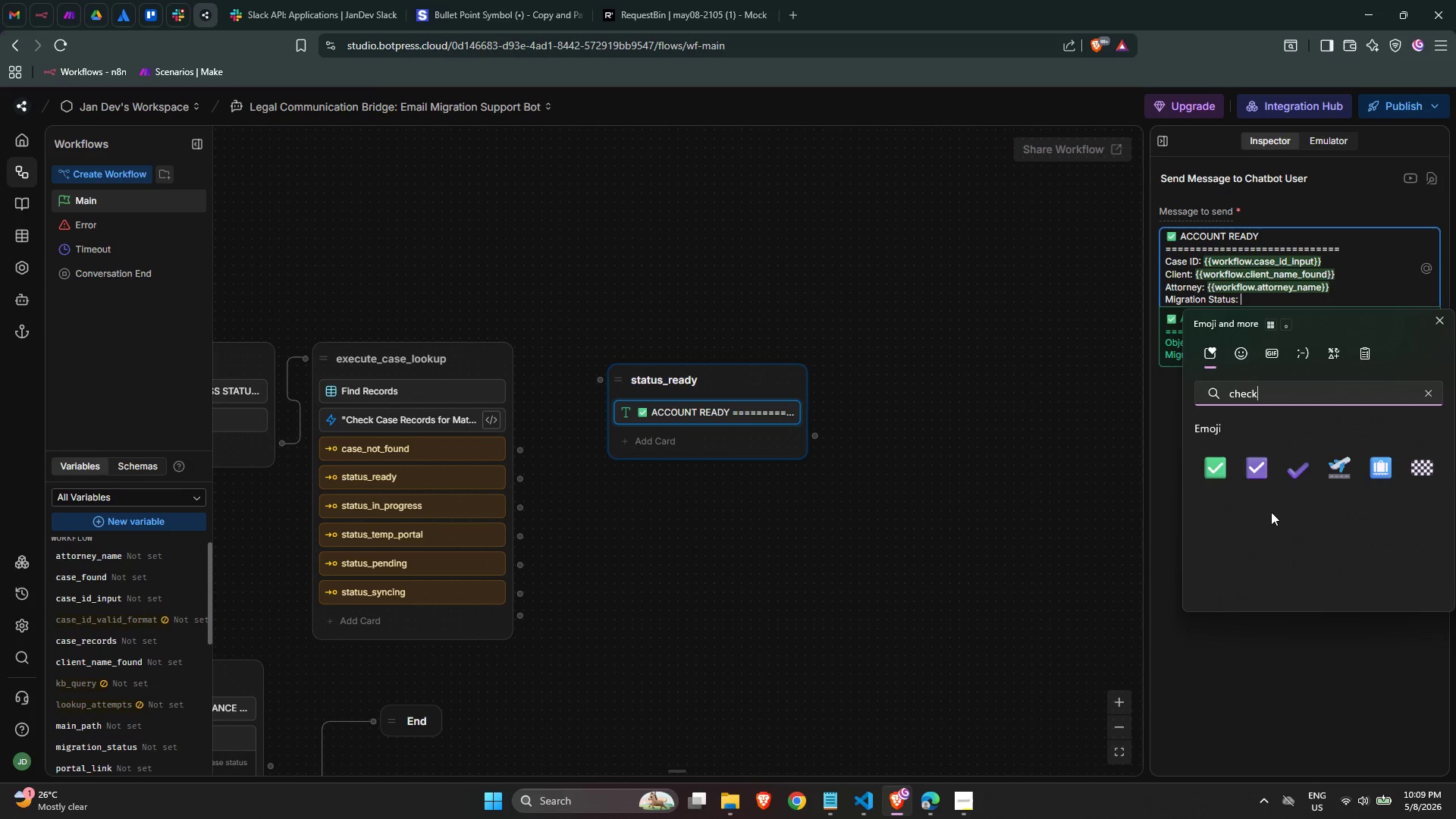 
left_click([1226, 473])
 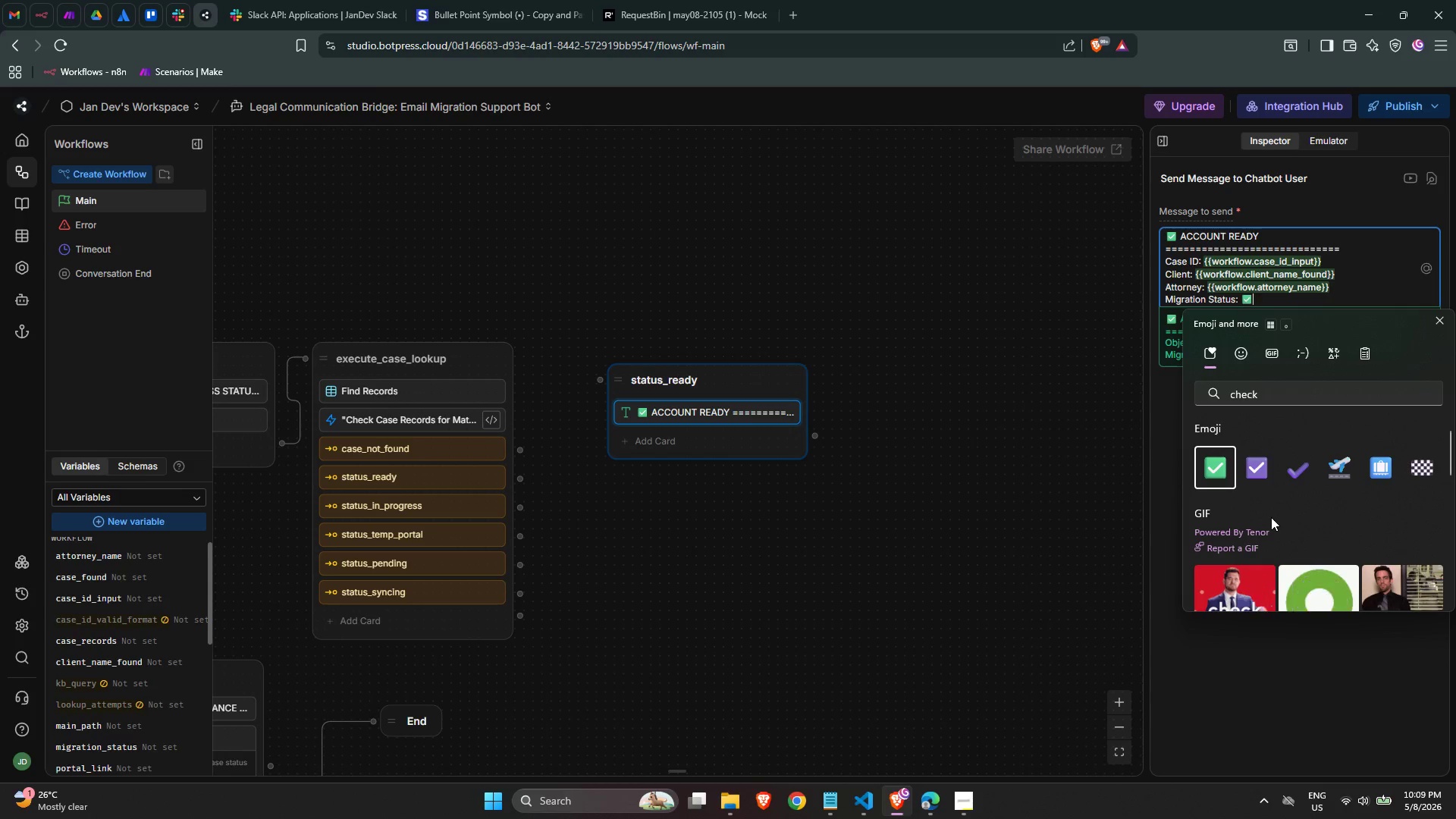 
type( Account Ready)
 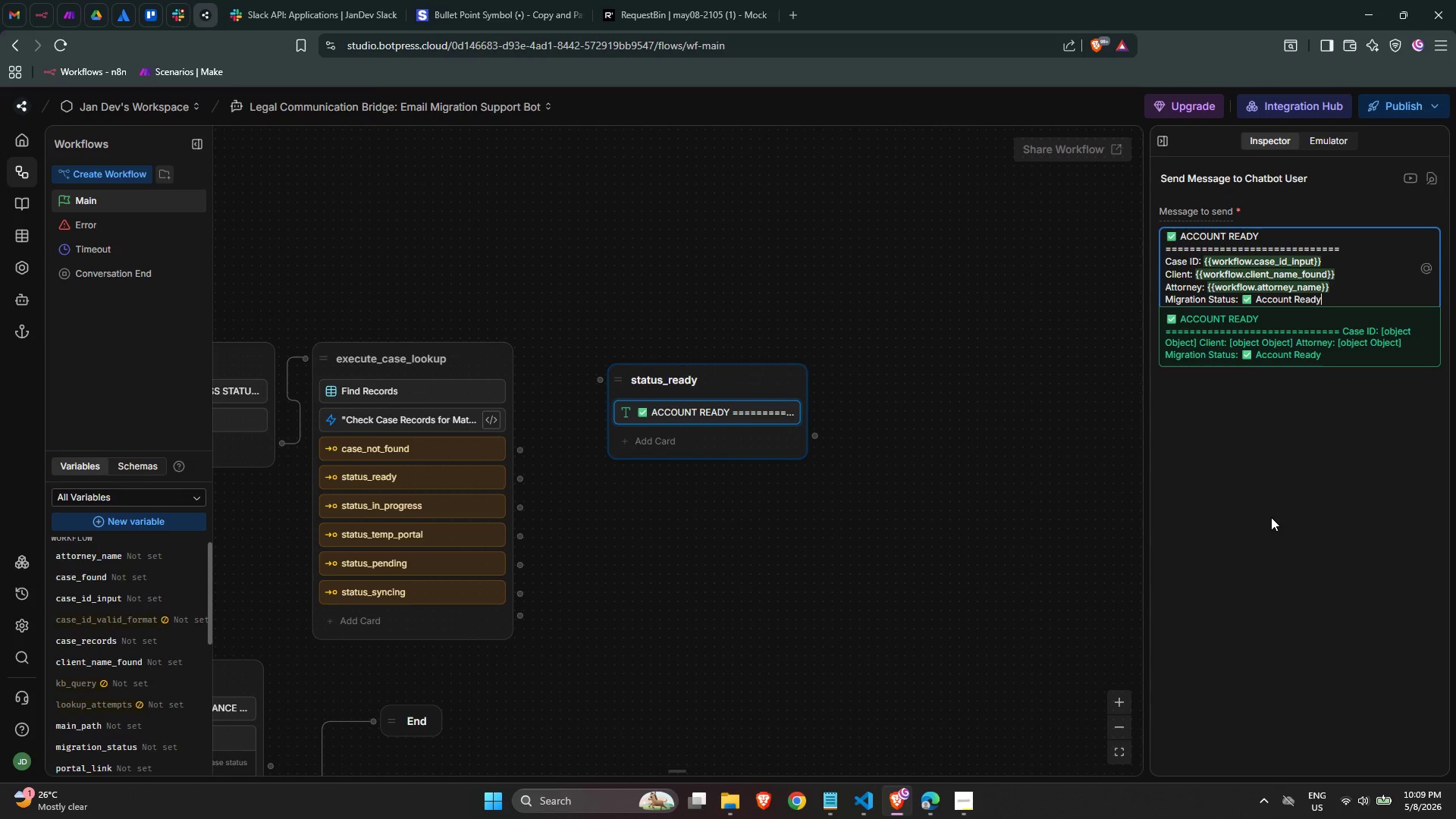 
key(Enter)
 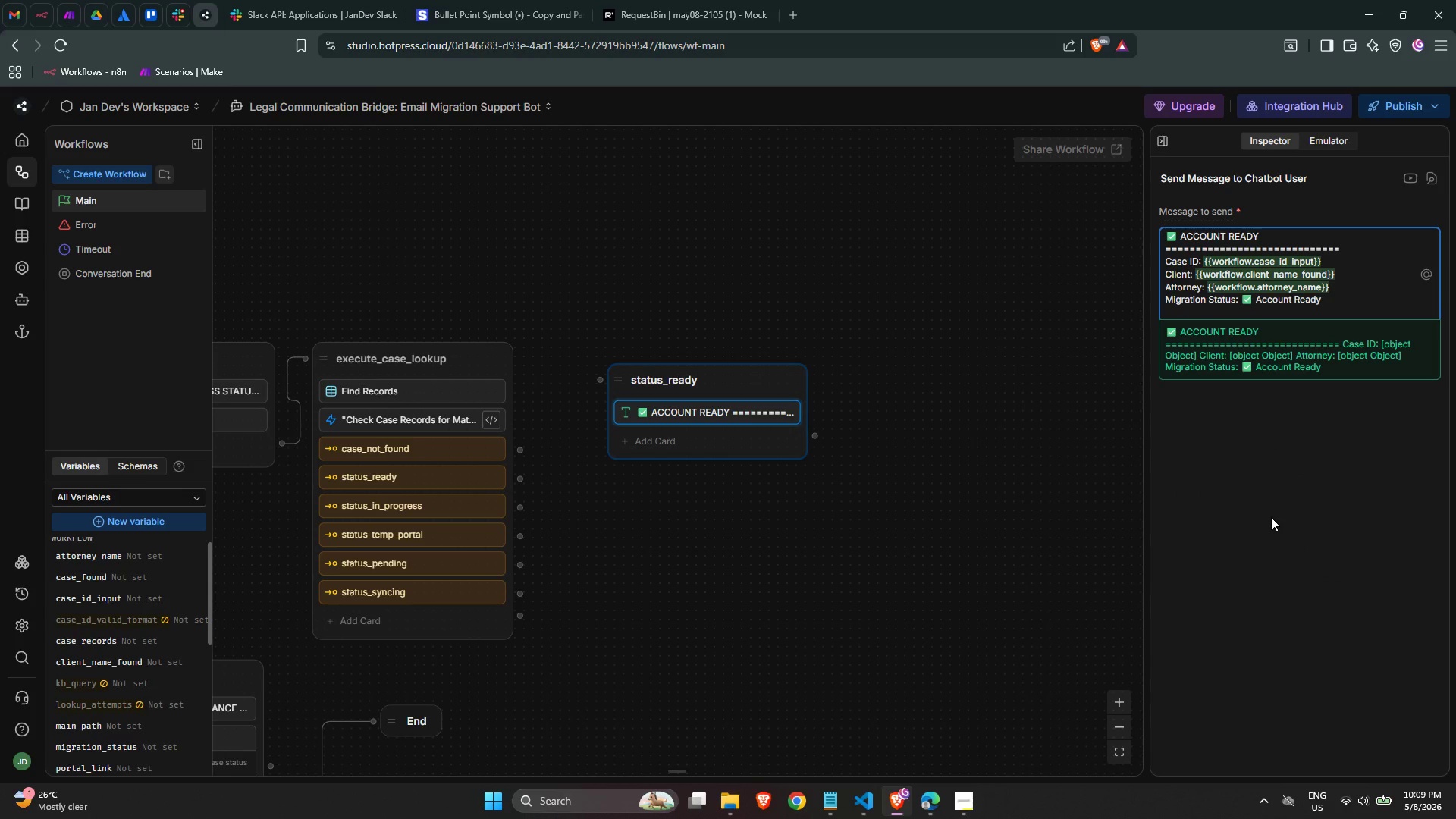 
hold_key(key=Equal, duration=1.36)
 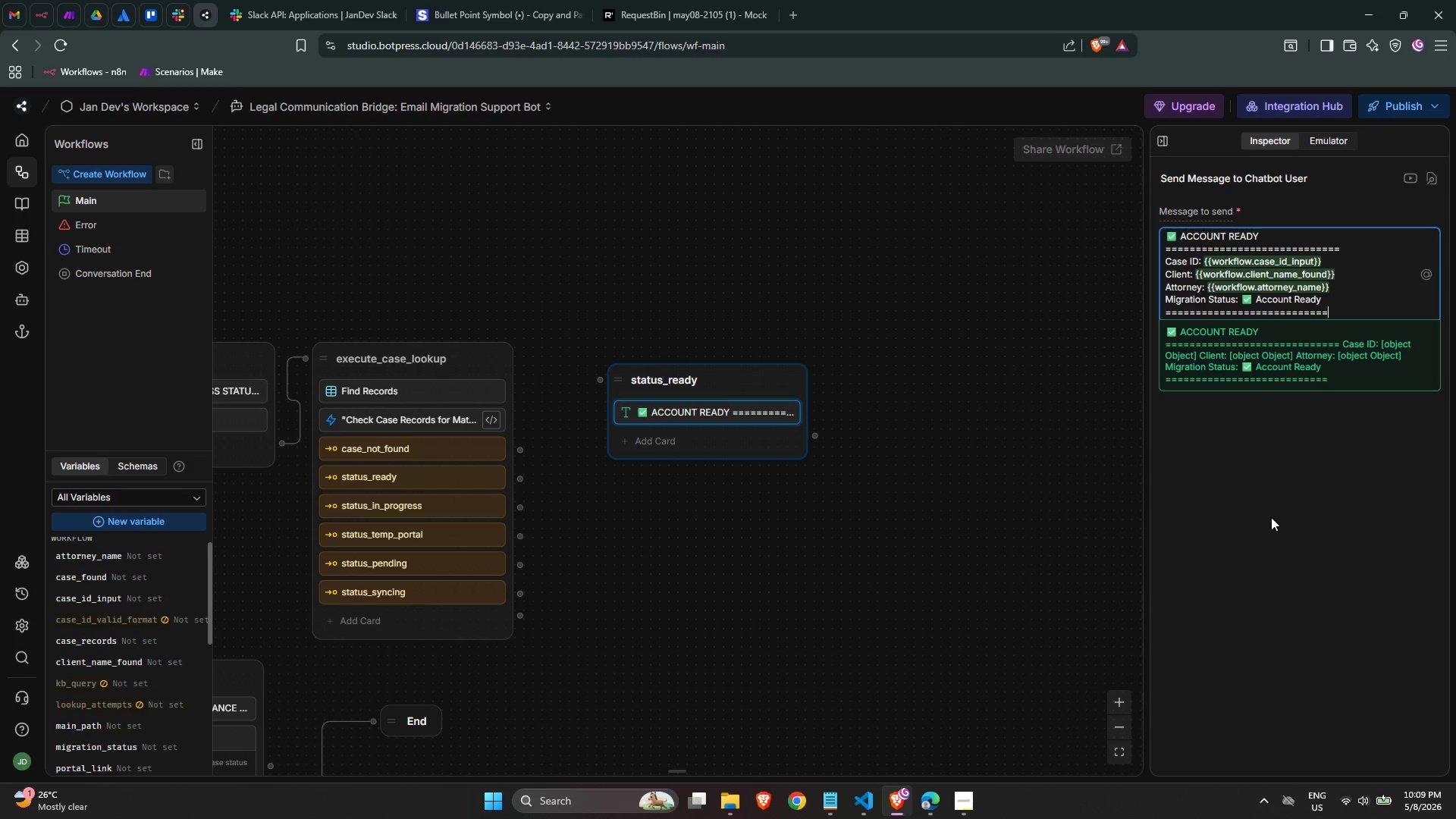 
key(Equal)
 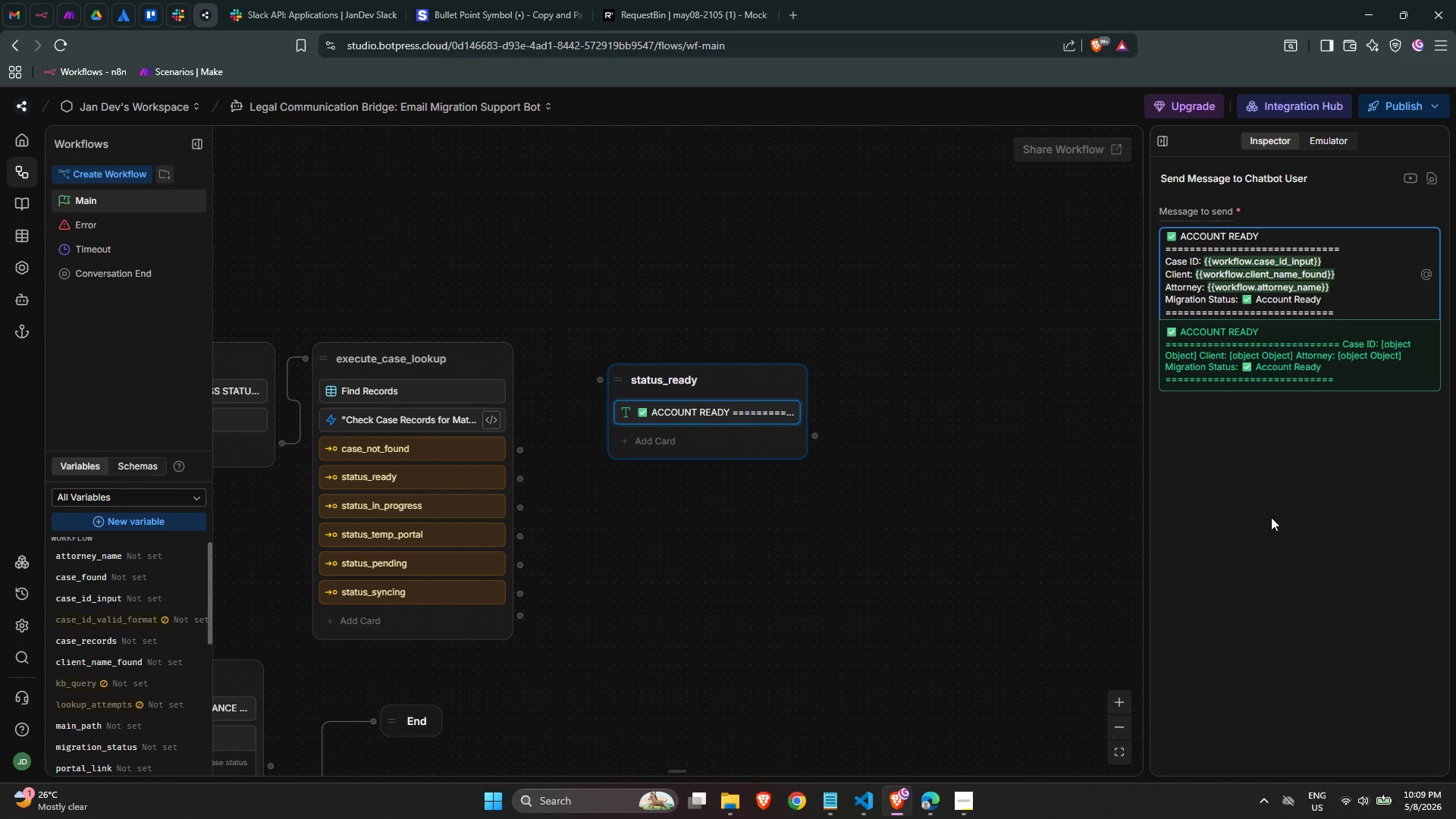 
key(Equal)
 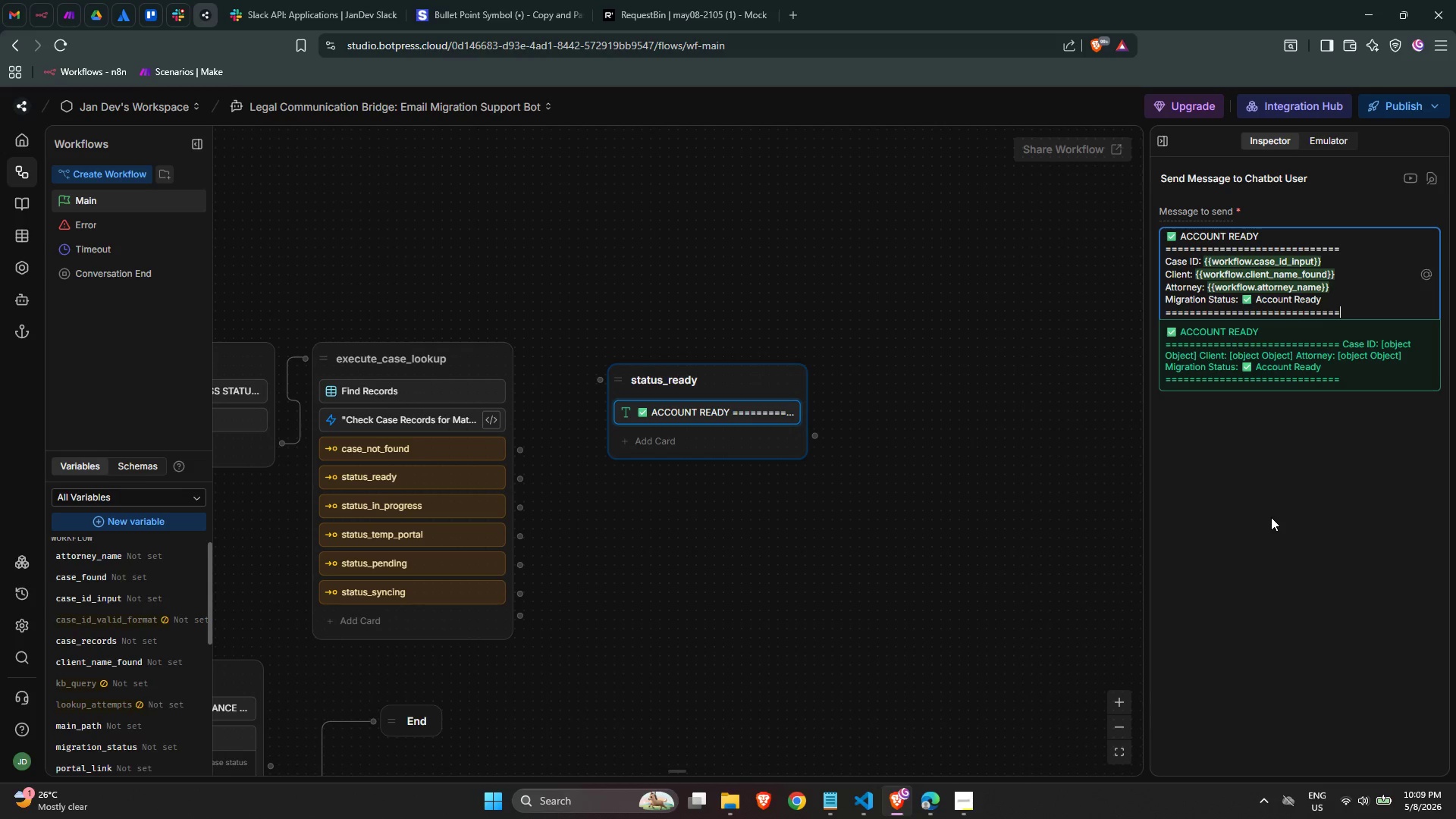 
key(Enter)
 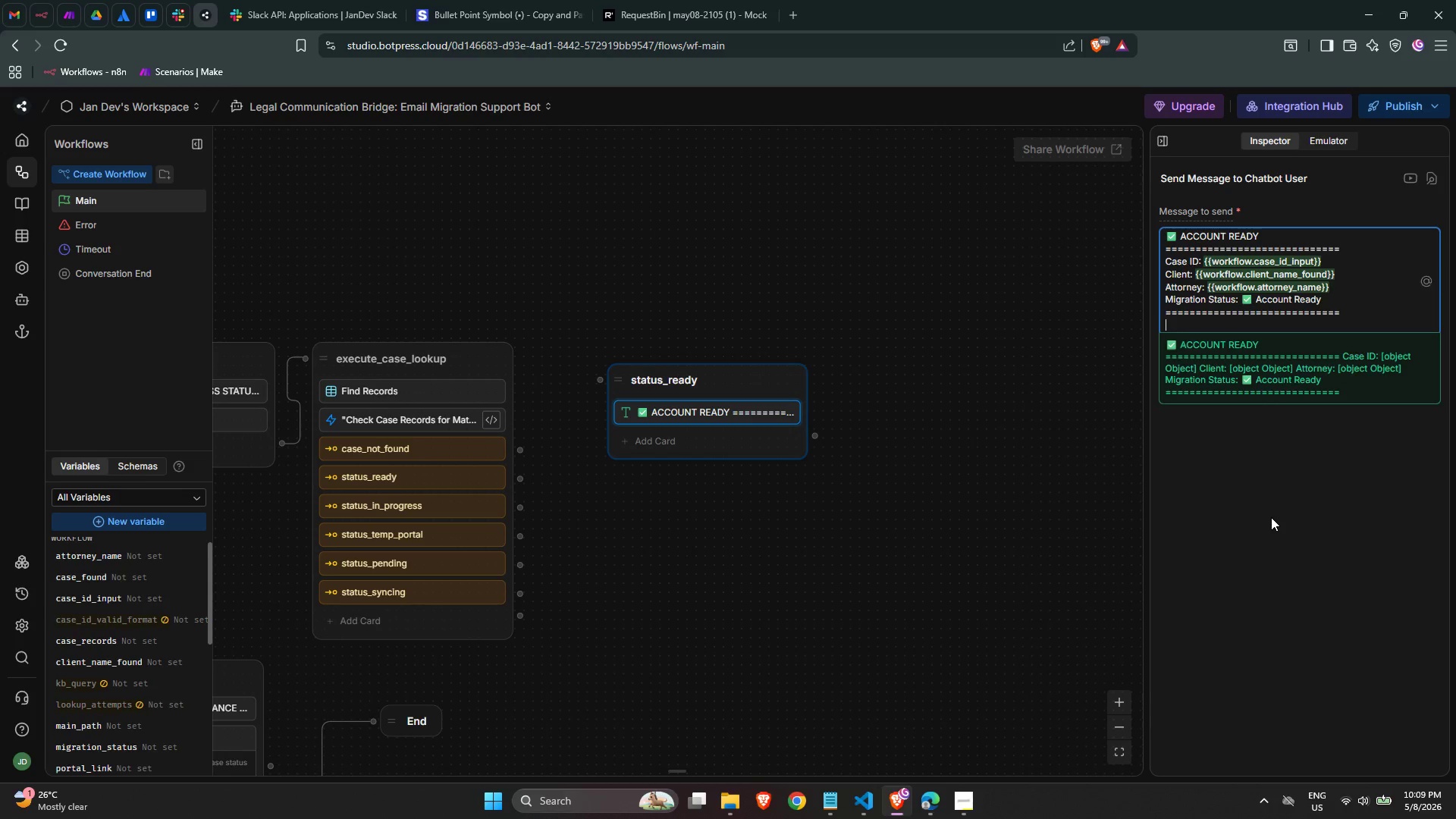 
key(Enter)
 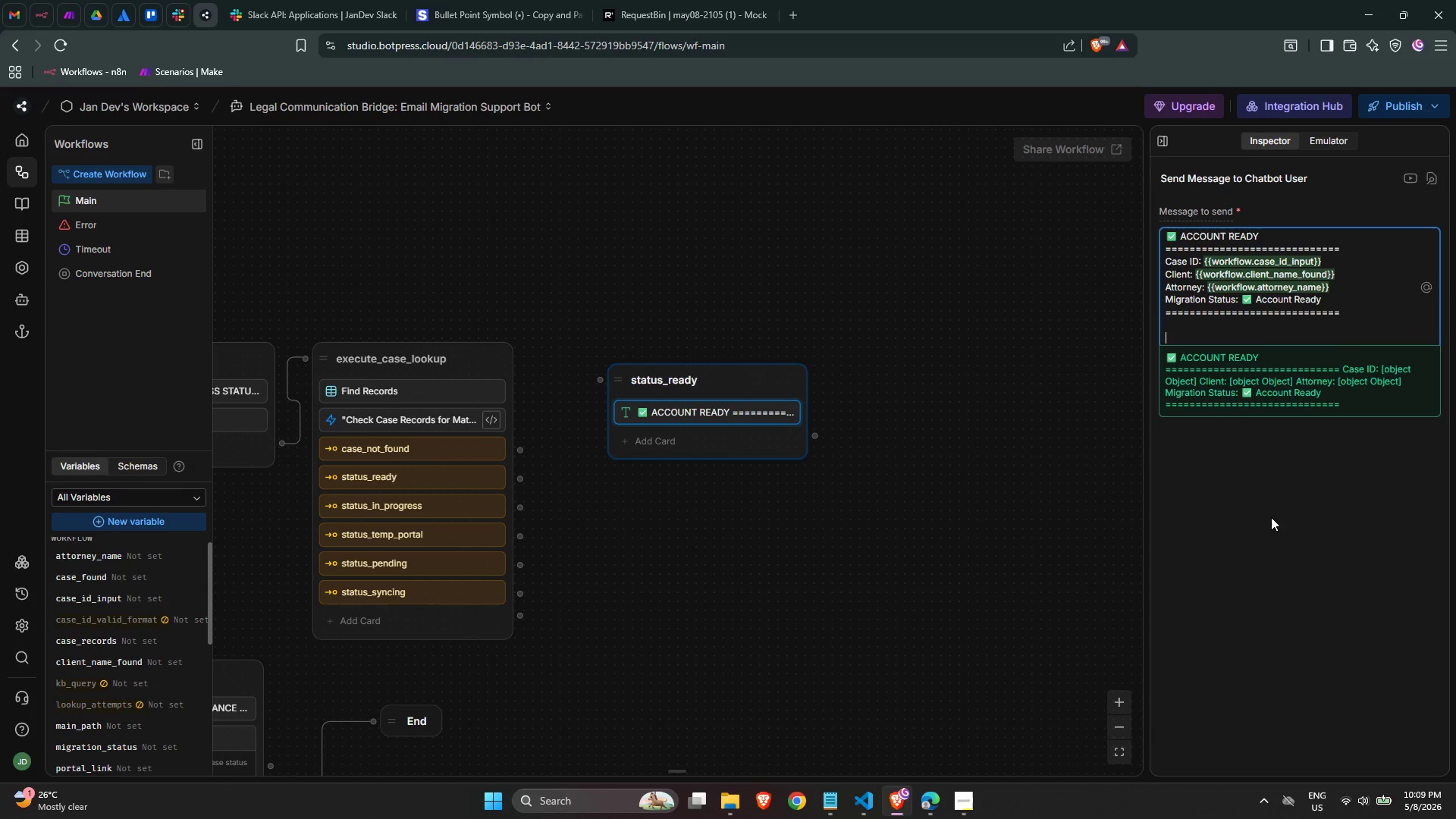 
type(Good news - your Outl)
key(Backspace)
type(look account migration is complete.)
 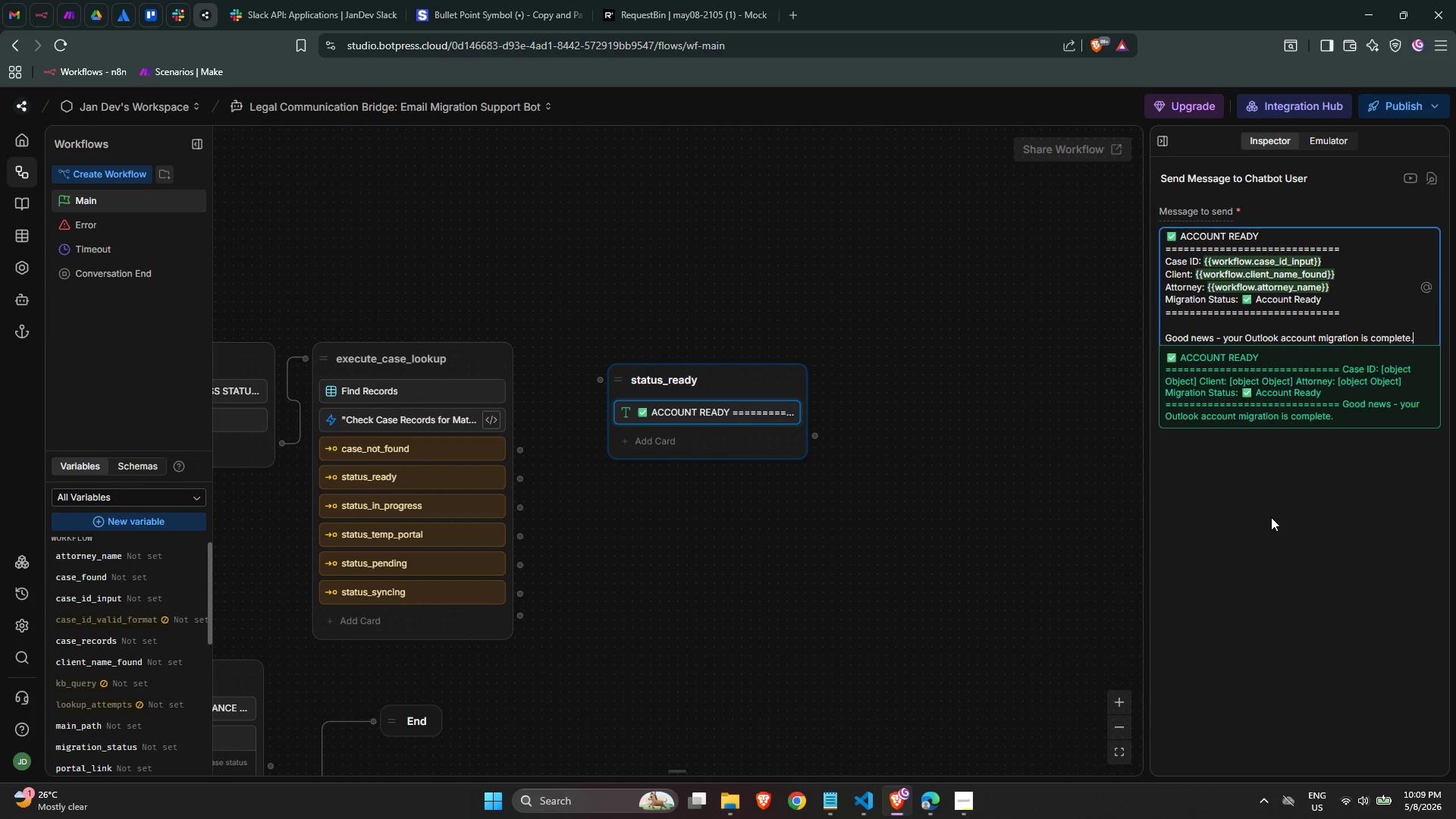 
key(Enter)
 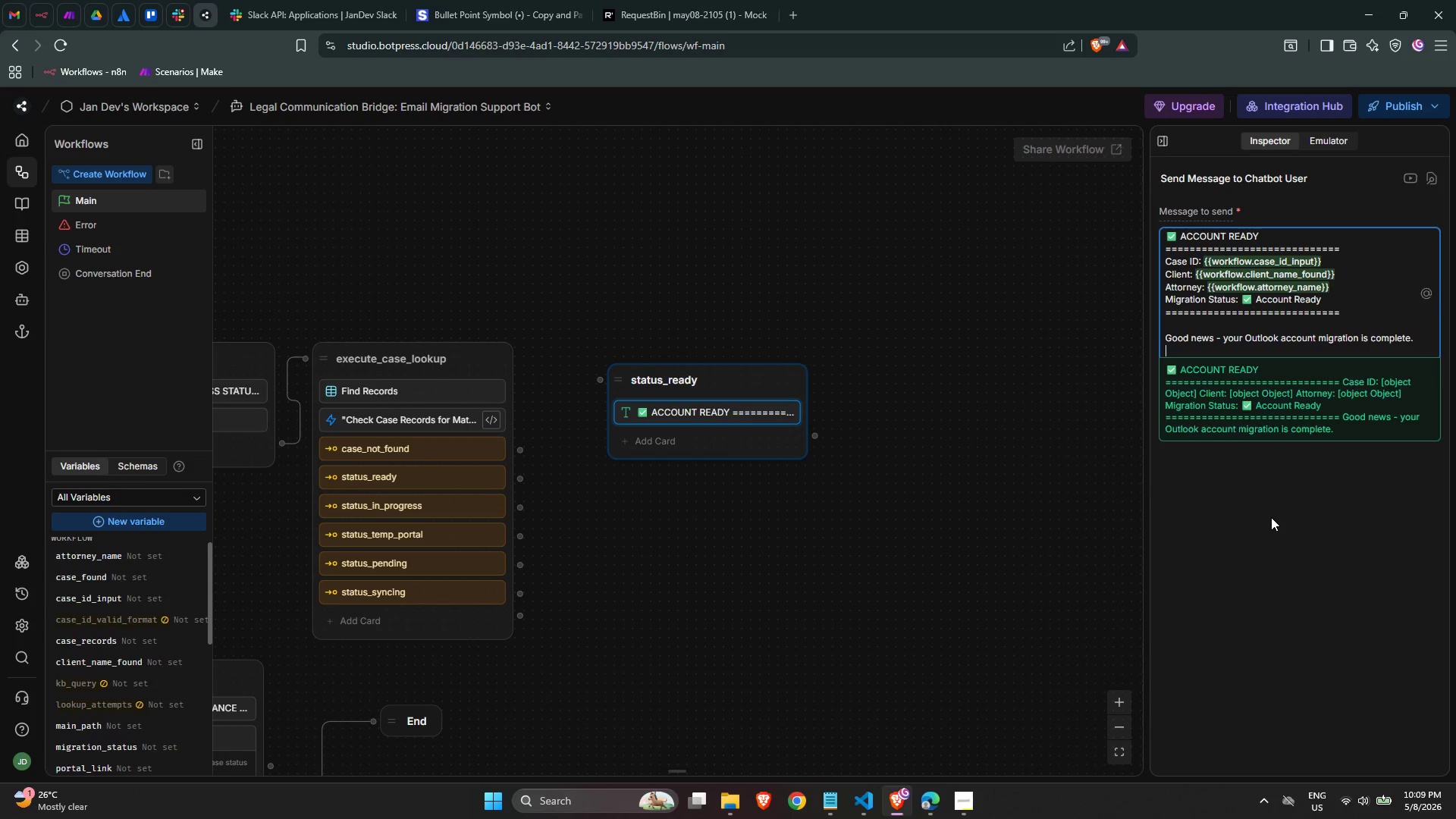 
key(Enter)
 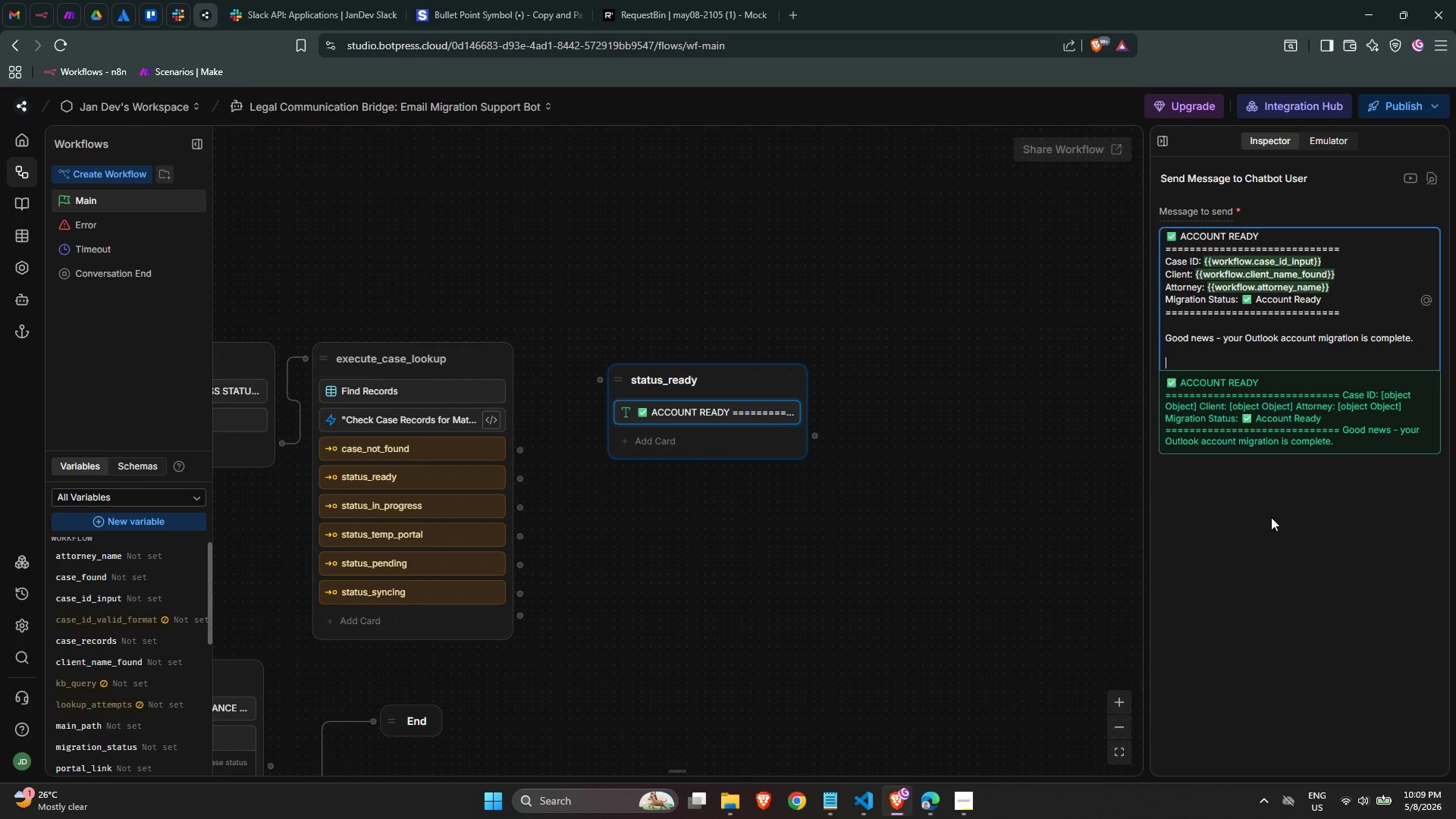 
key(Meta+MetaLeft)
 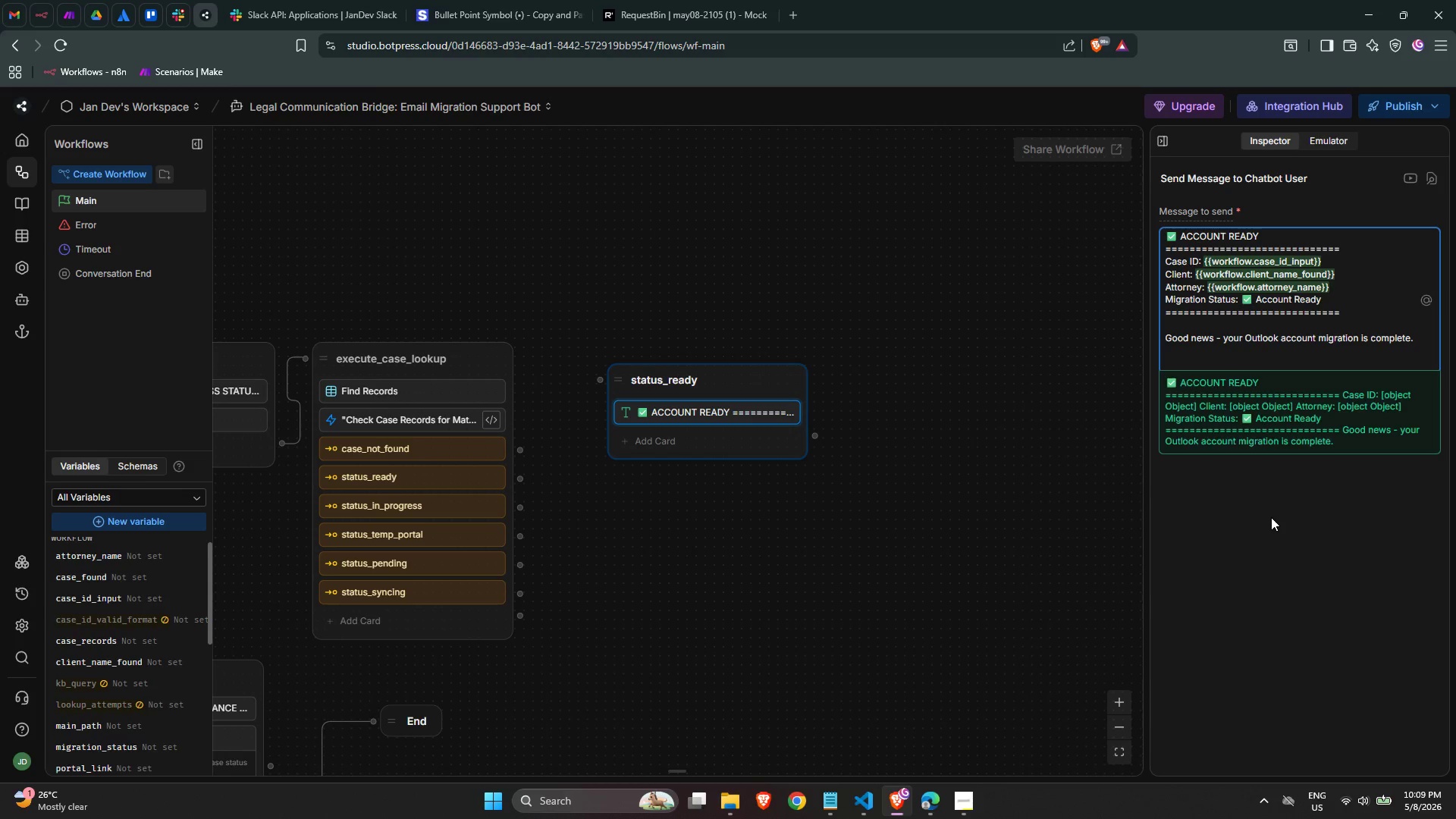 
key(Meta+Period)
 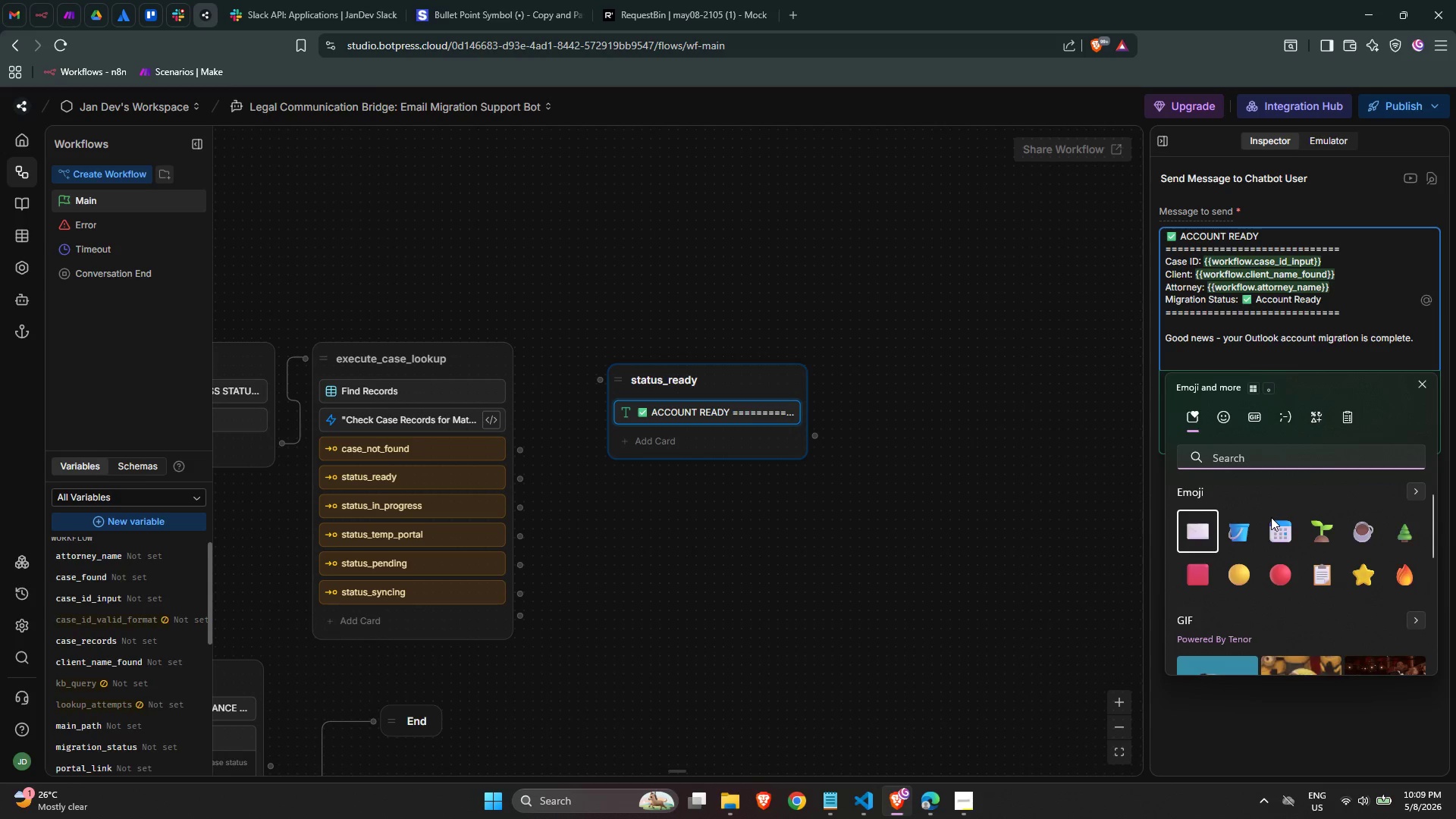 
type(emai)
 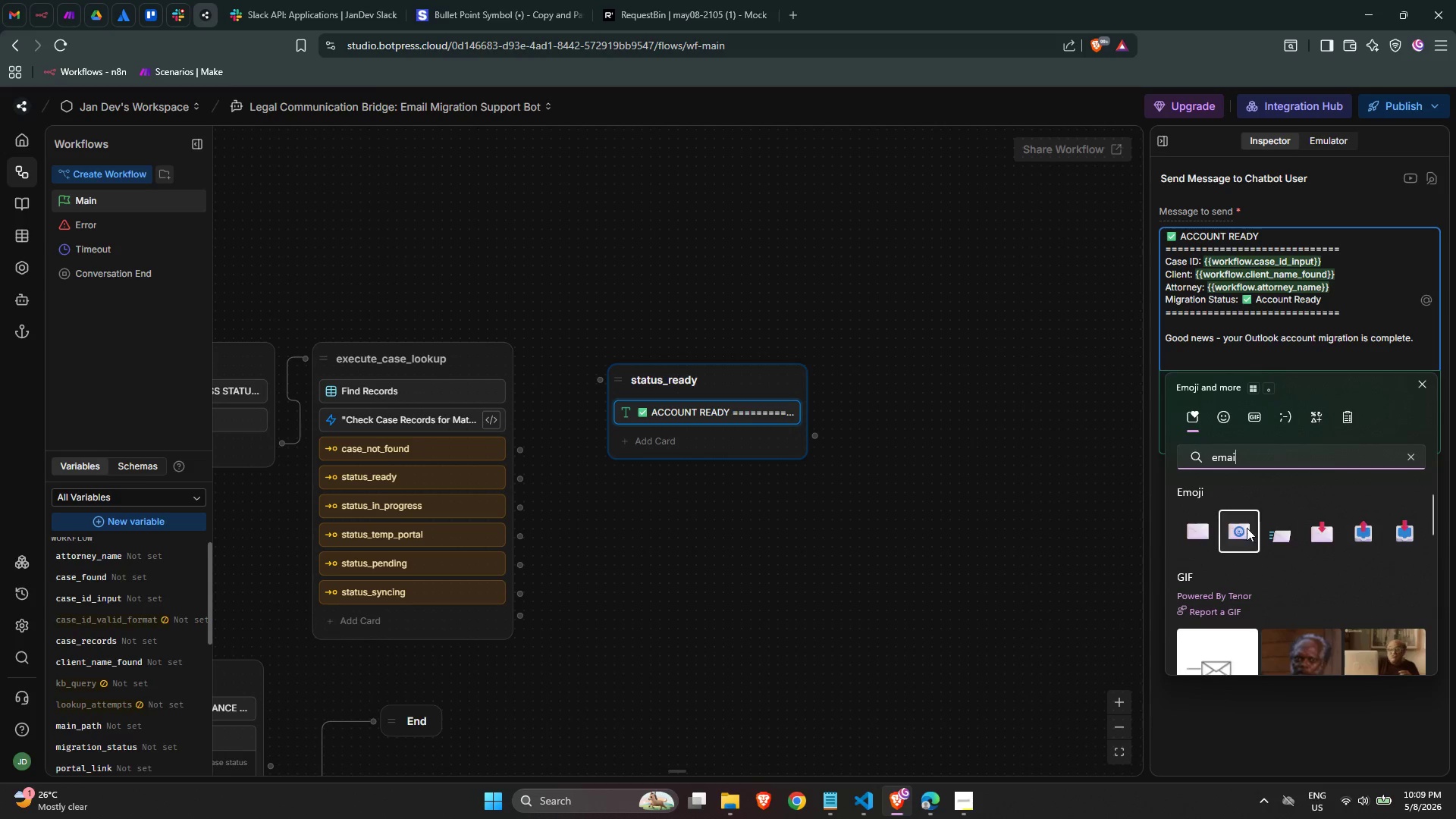 
type( Your attorney's new email address has suffix: )
 